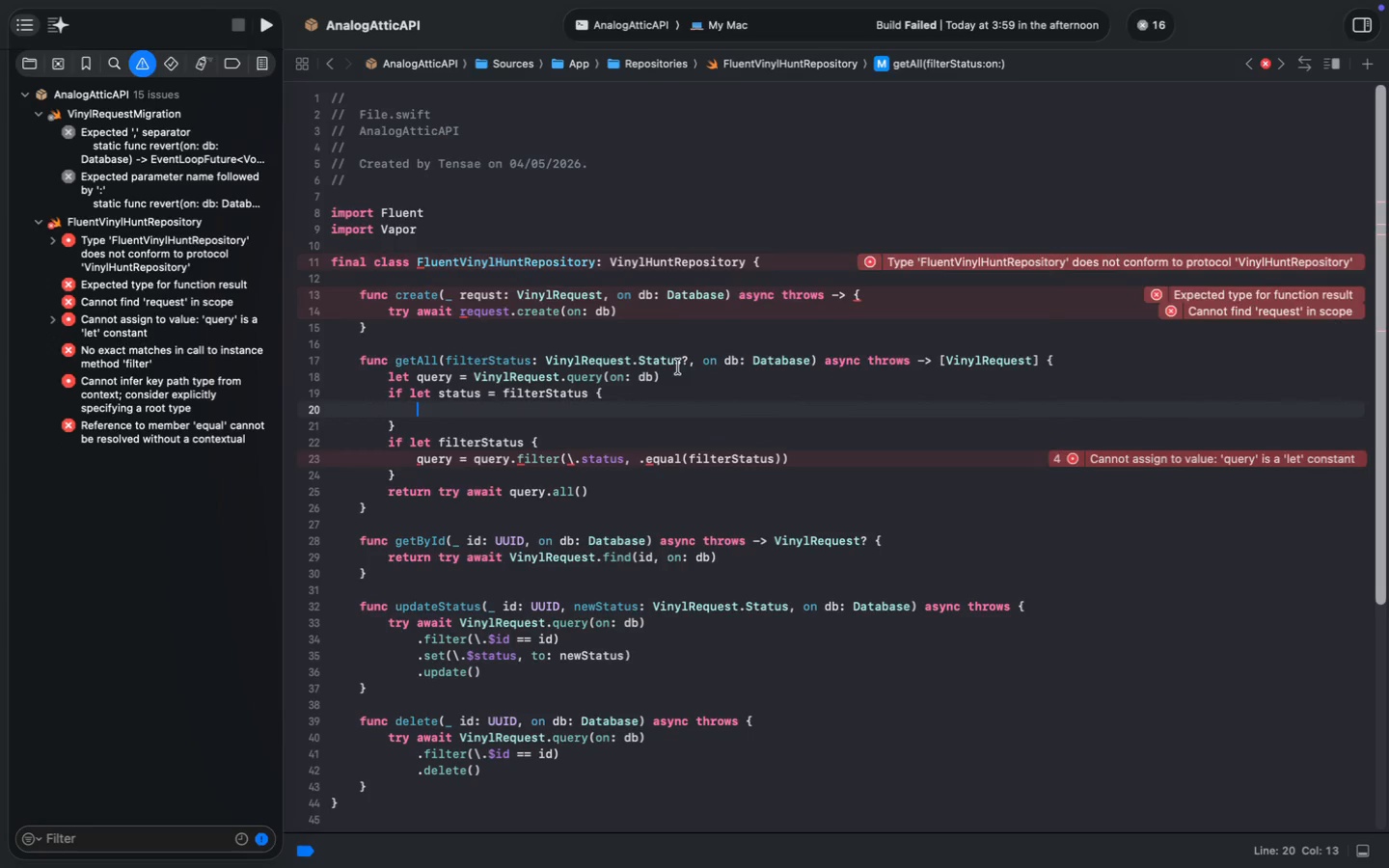 
wait(5.85)
 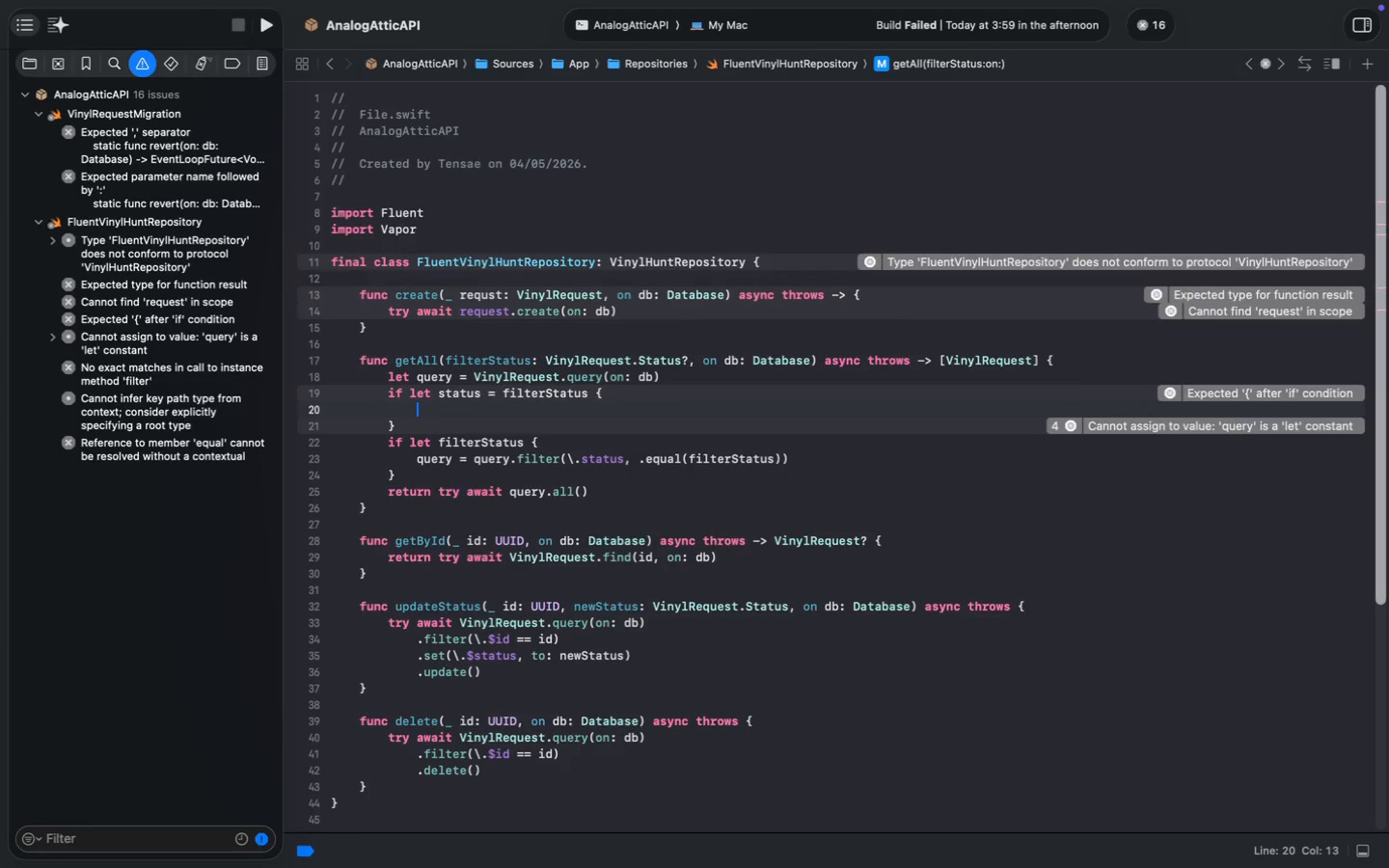 
type(query.filter(|)
key(Backspace)
type(\.)
 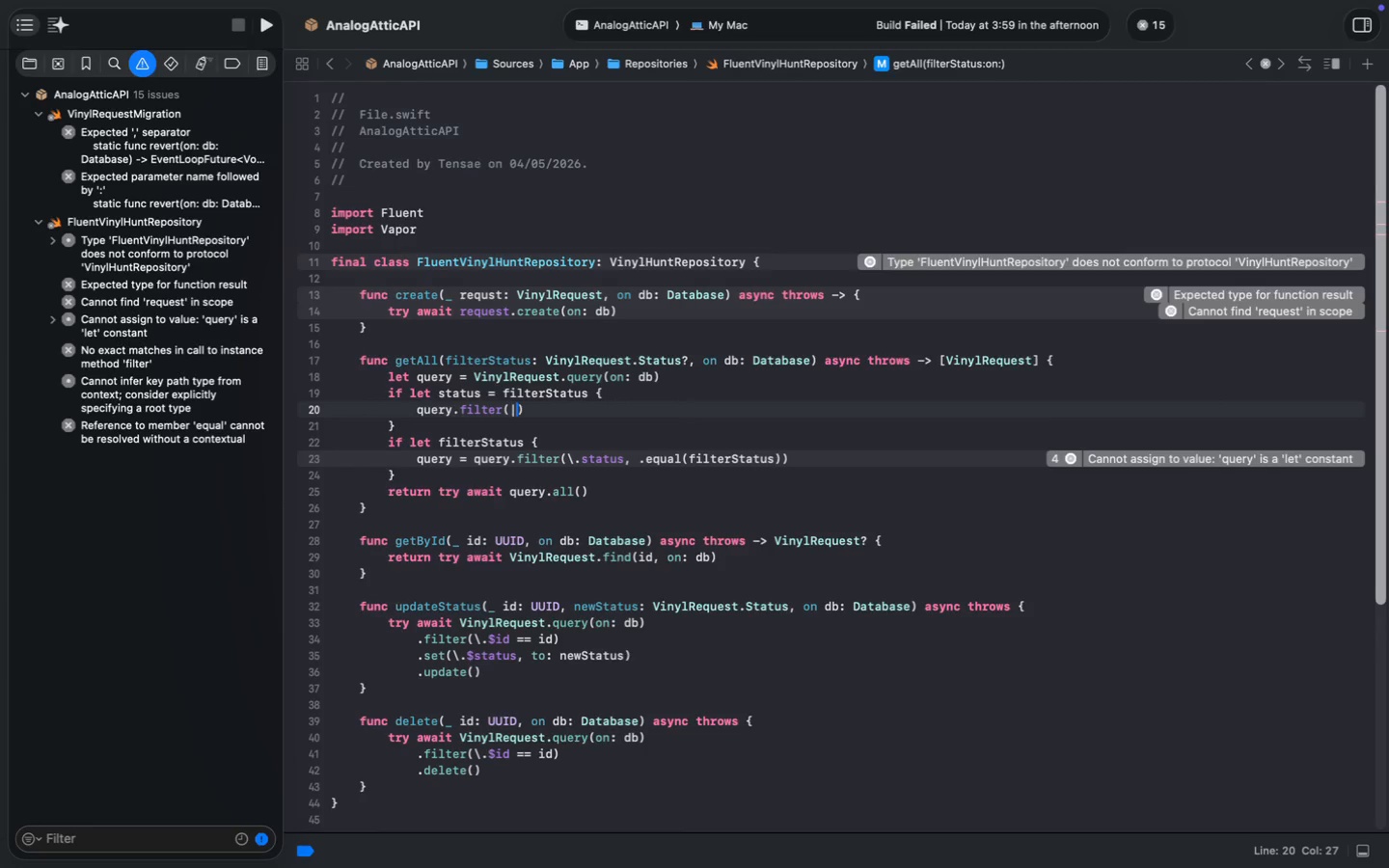 
type(&)
key(Backspace)
type($status == status)
 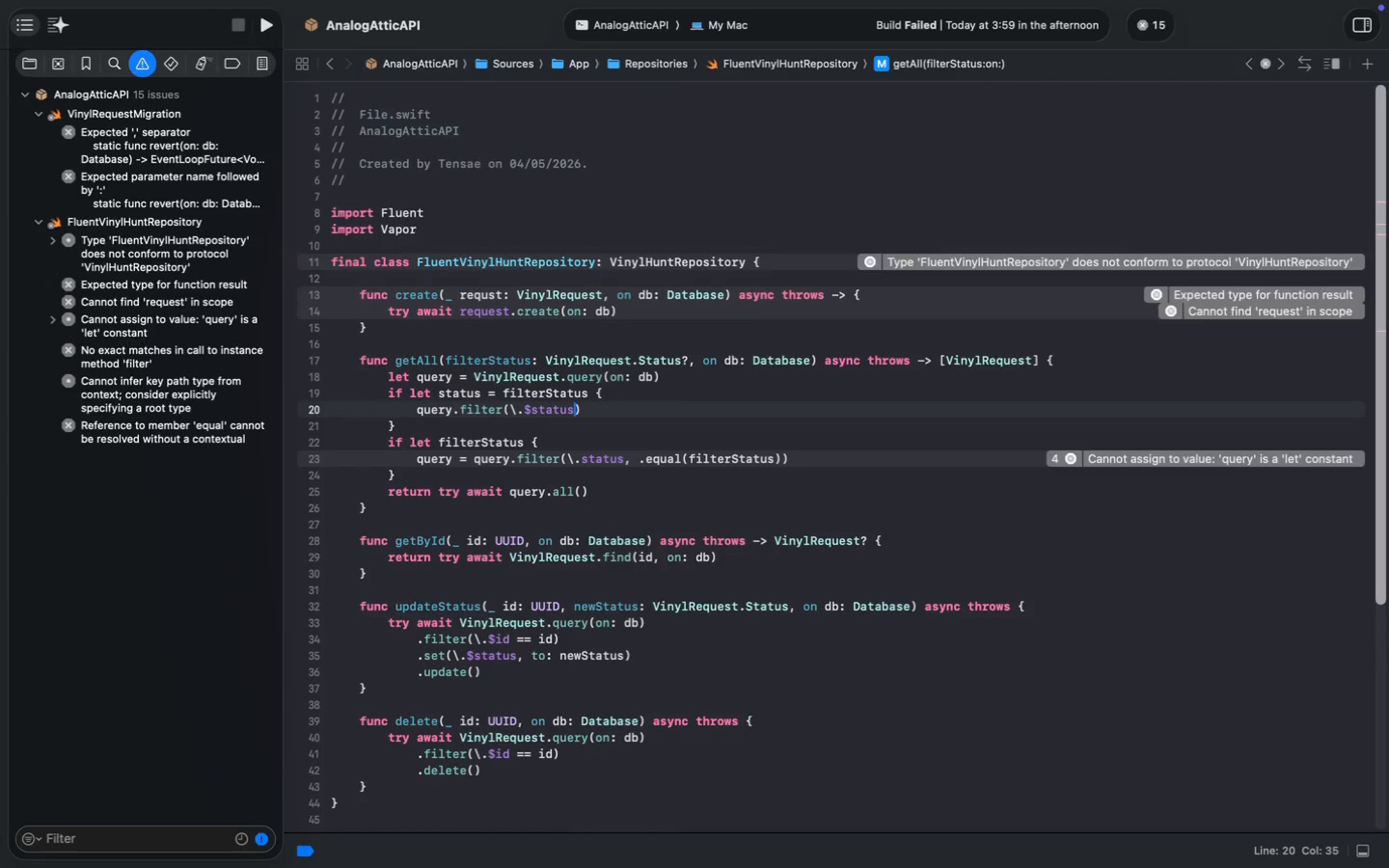 
key(ArrowDown)
 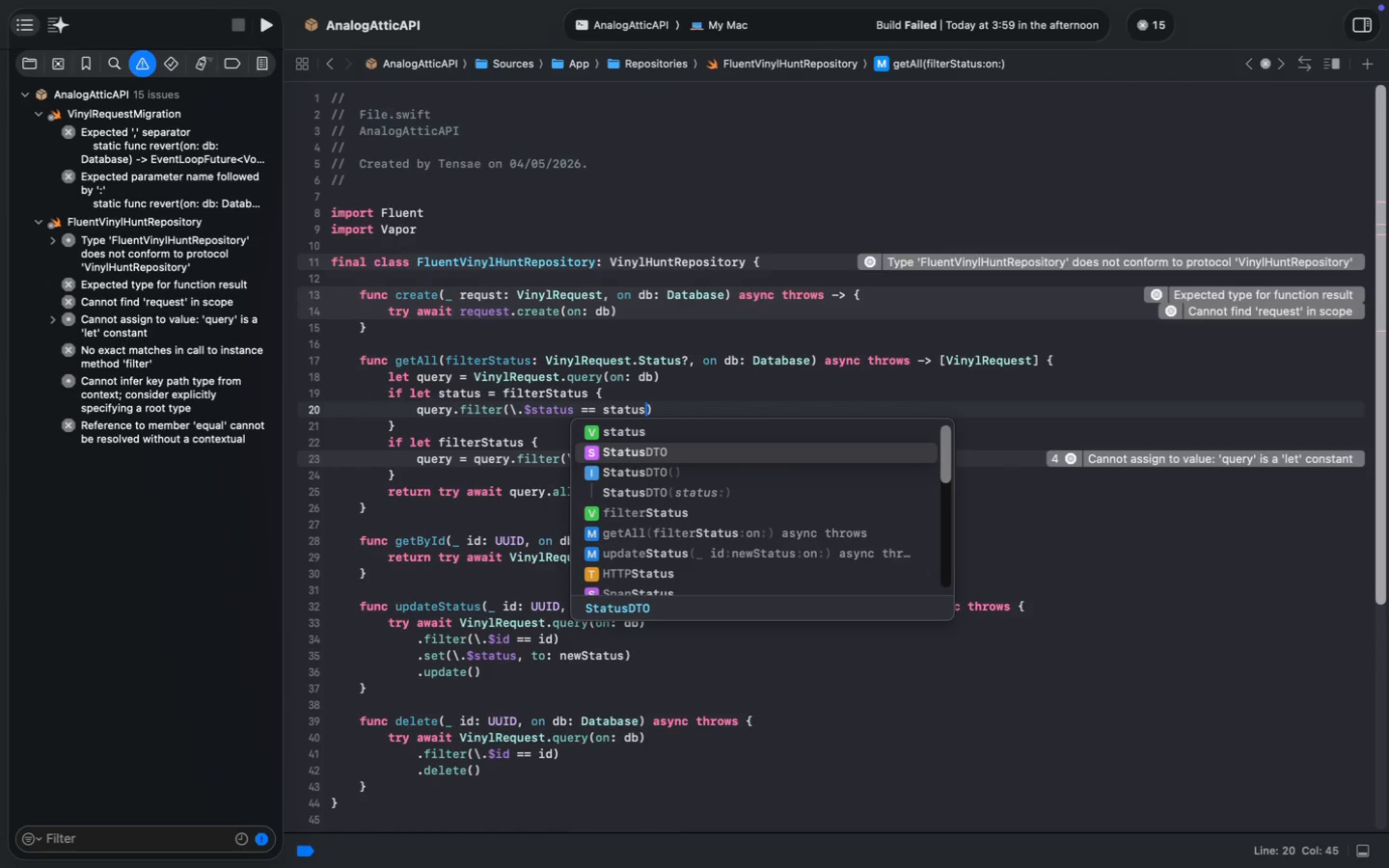 
key(Escape)
 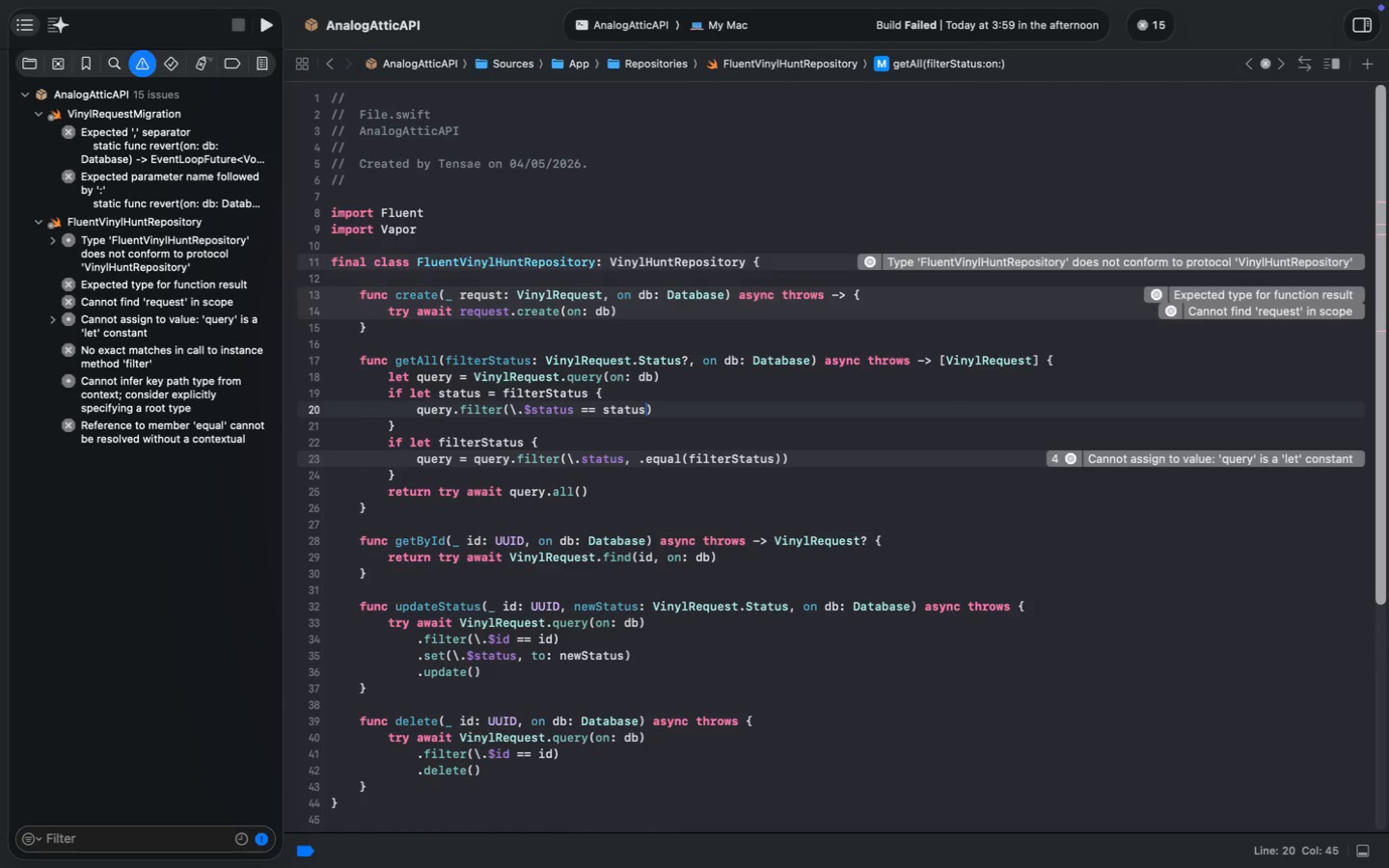 
key(ArrowDown)
 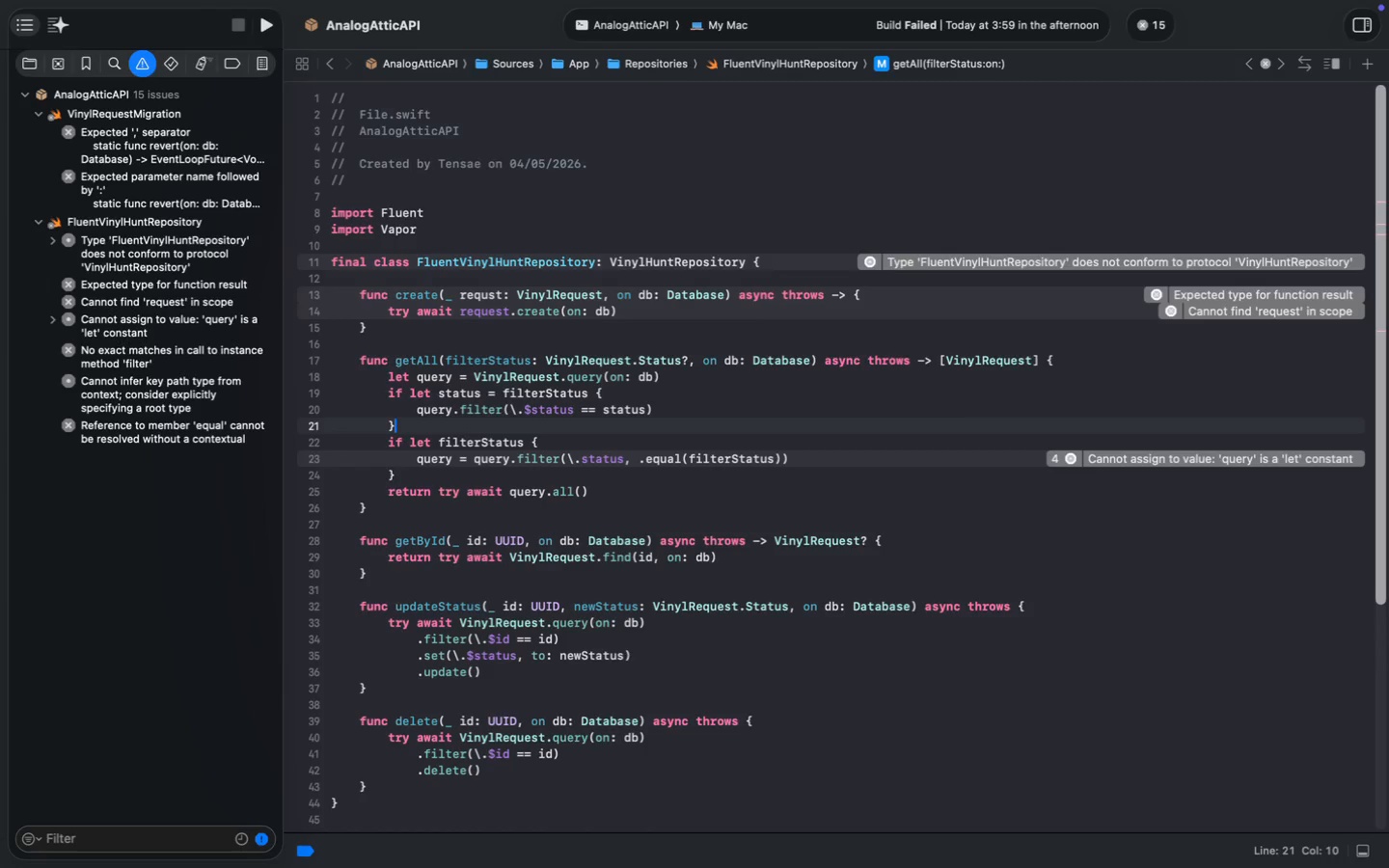 
key(Shift+ArrowDown)
 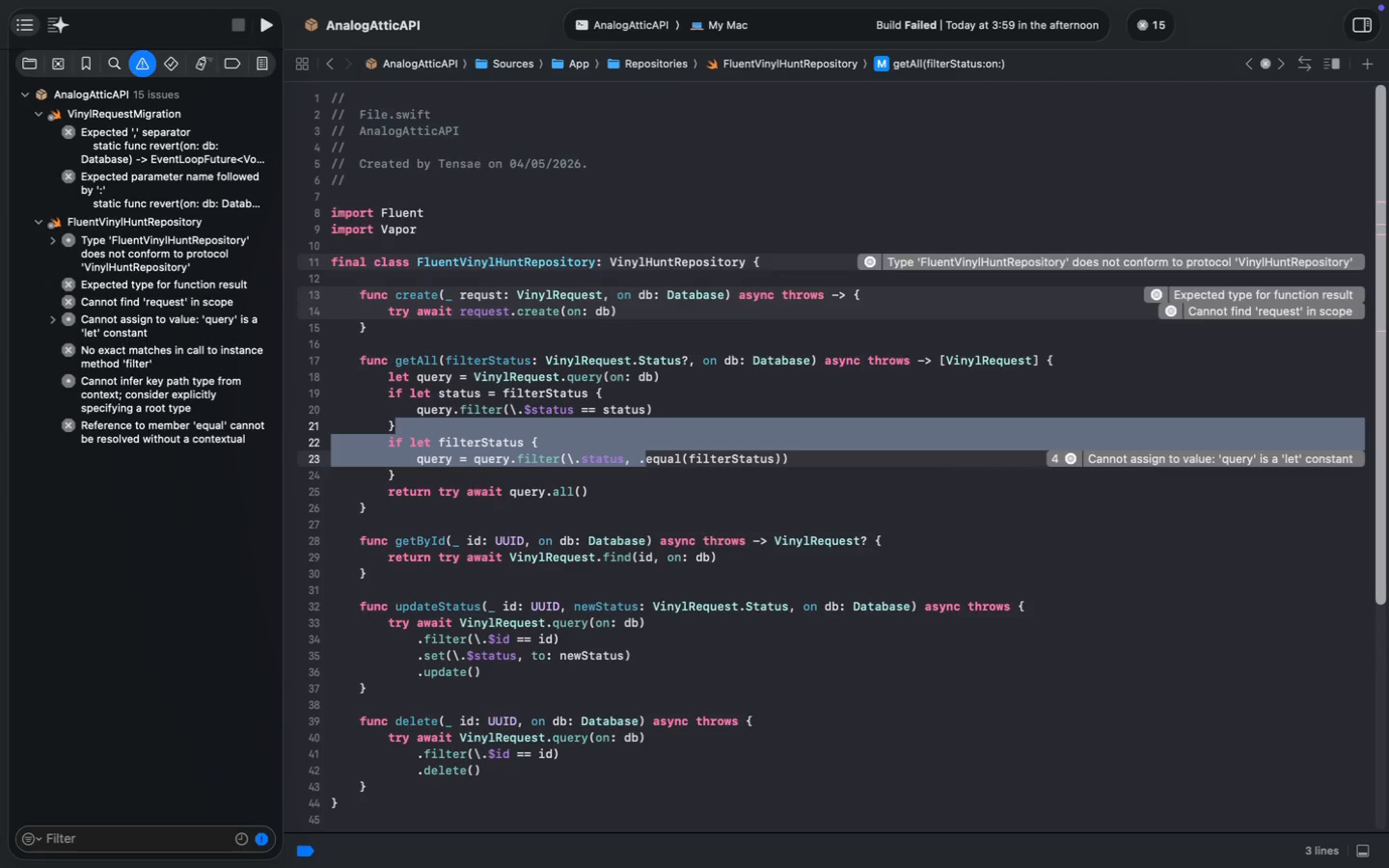 
key(Shift+ArrowDown)
 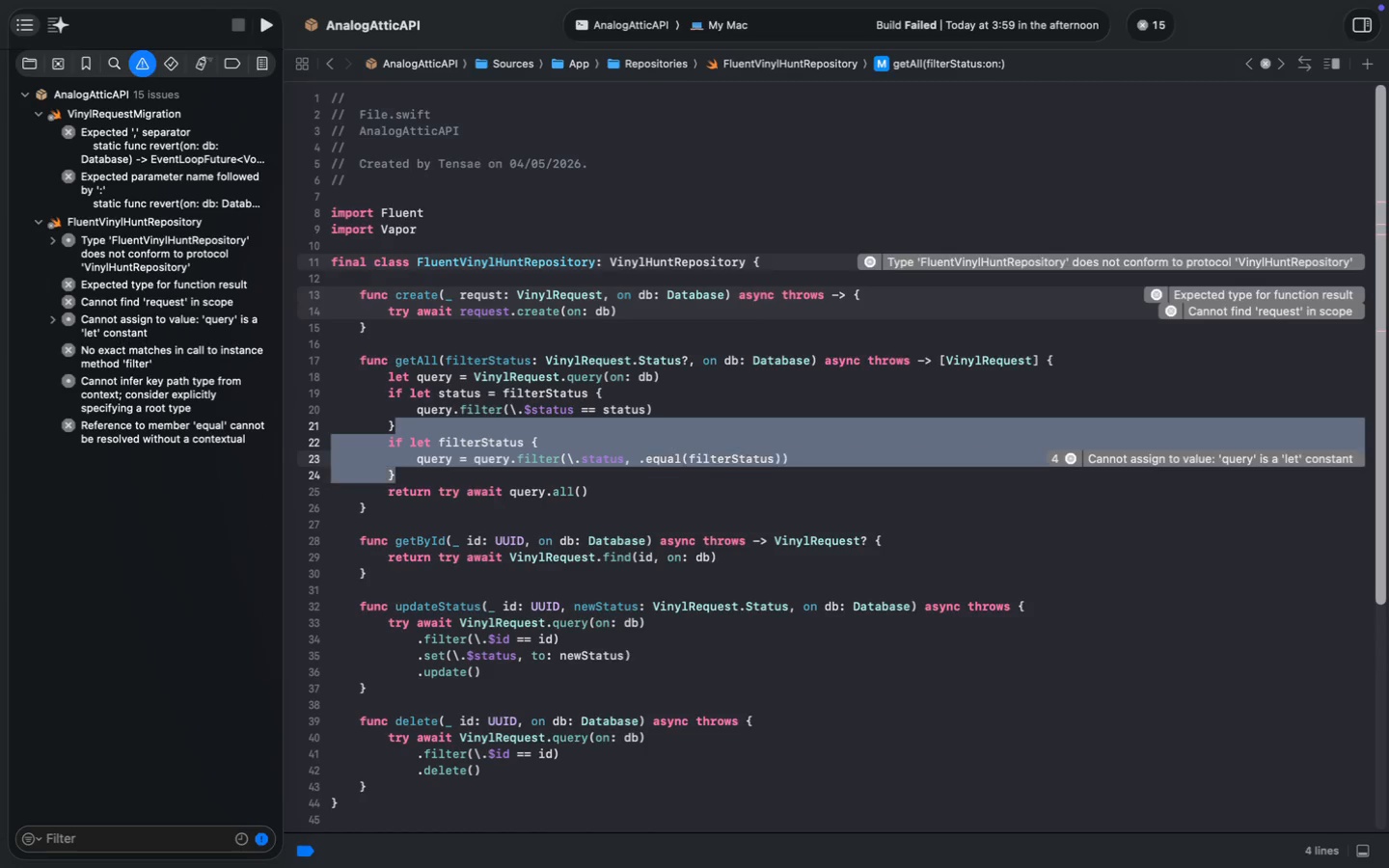 
key(Shift+ArrowDown)
 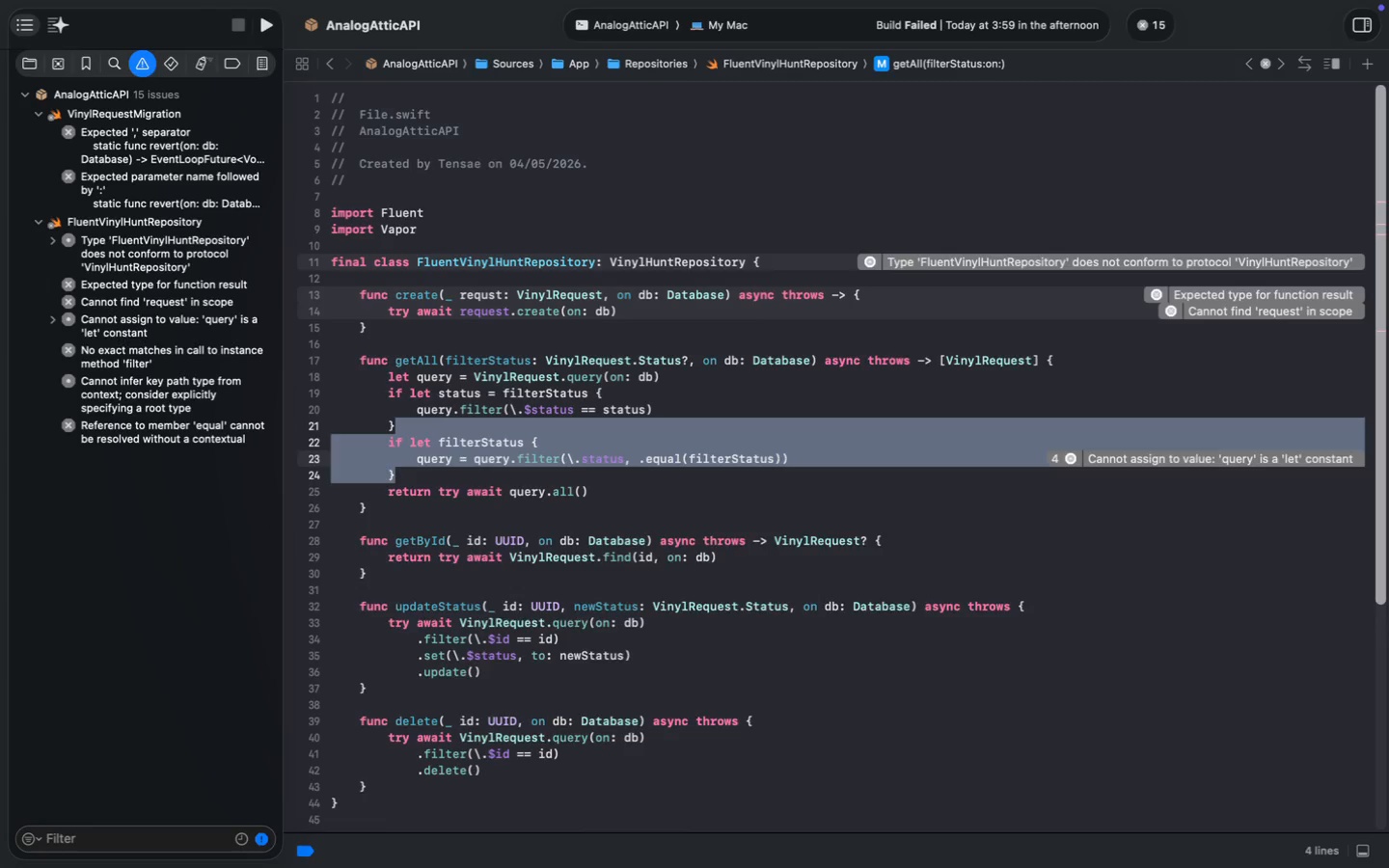 
key(Backspace)
 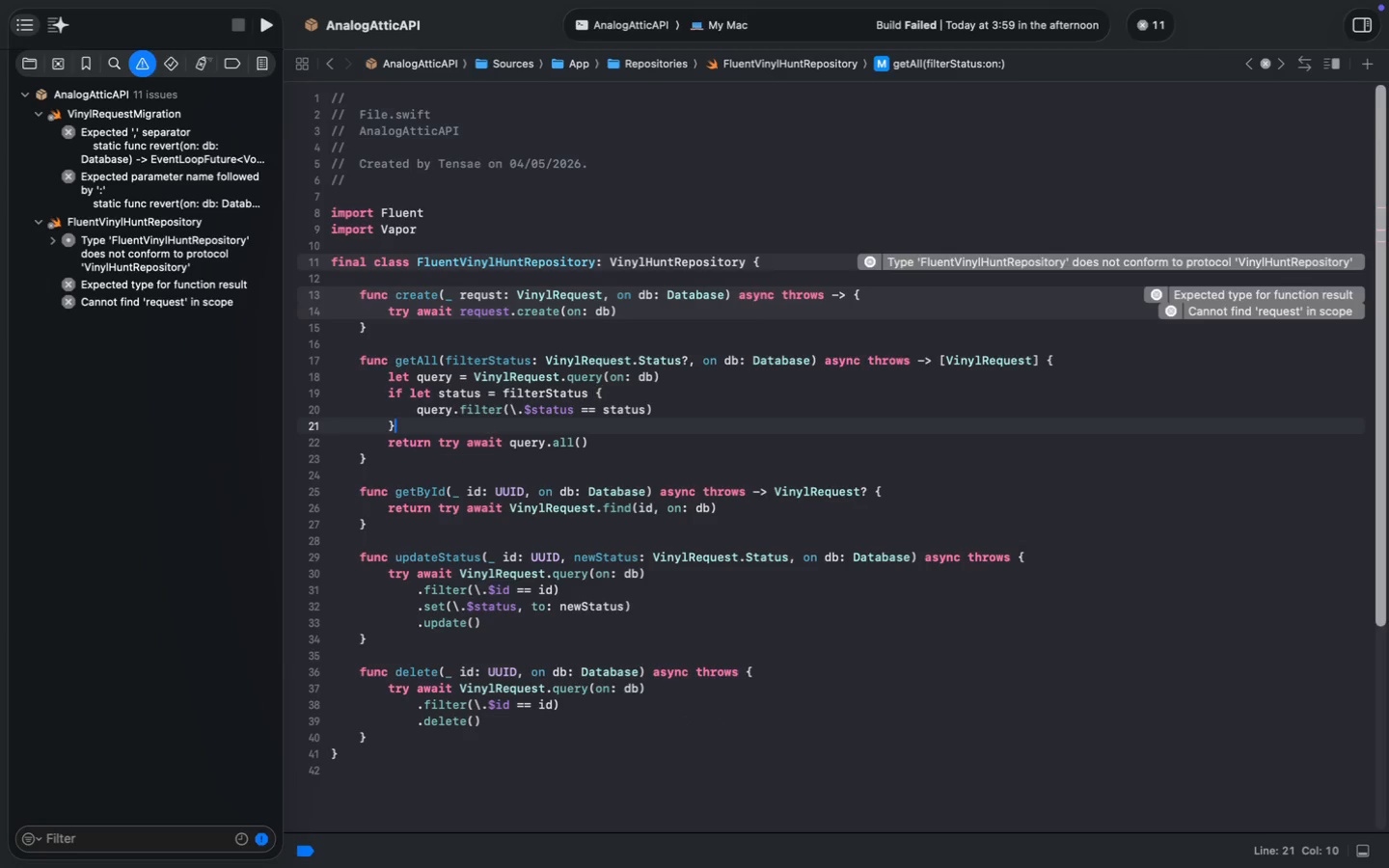 
key(ArrowDown)
 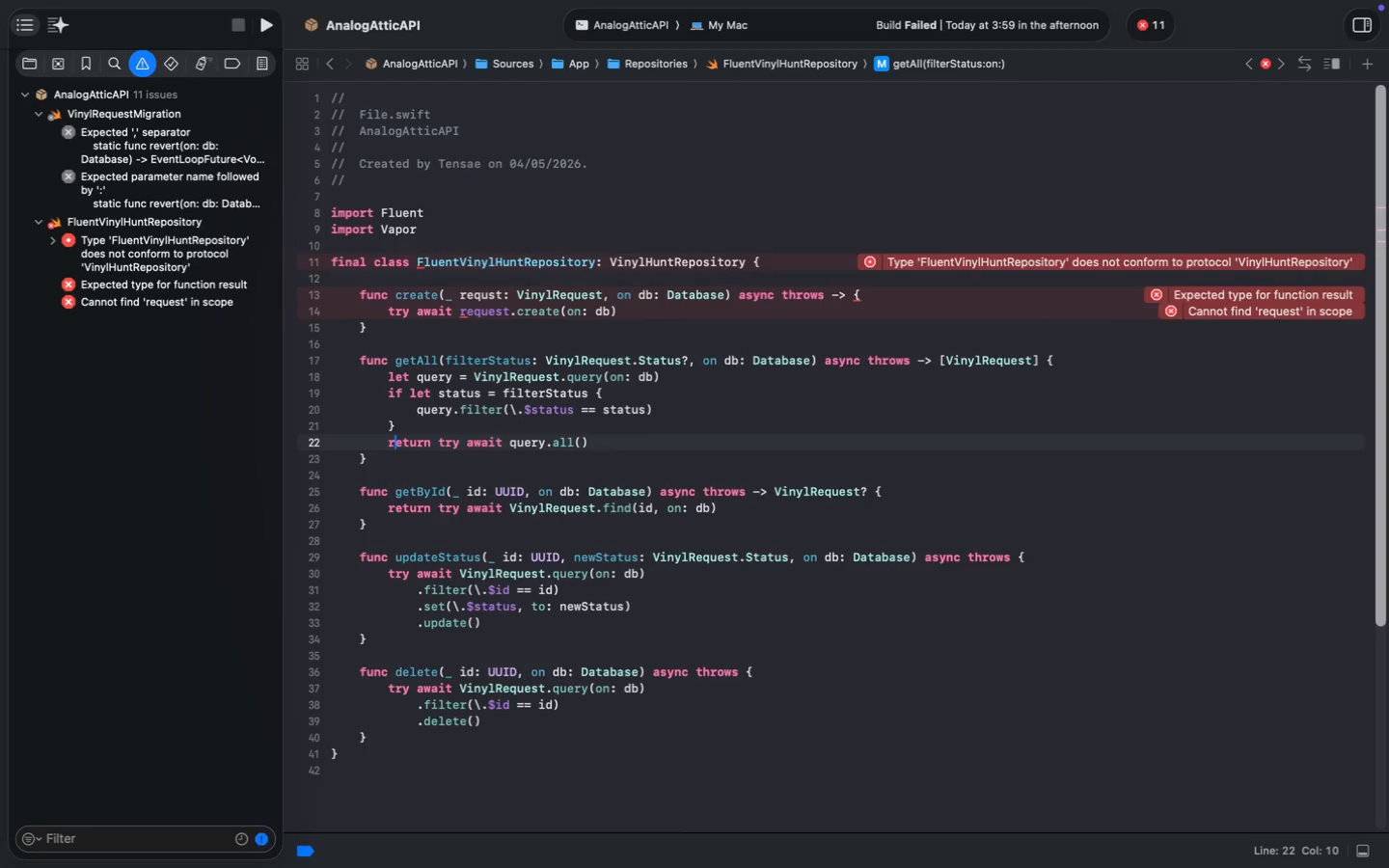 
key(Meta+S)
 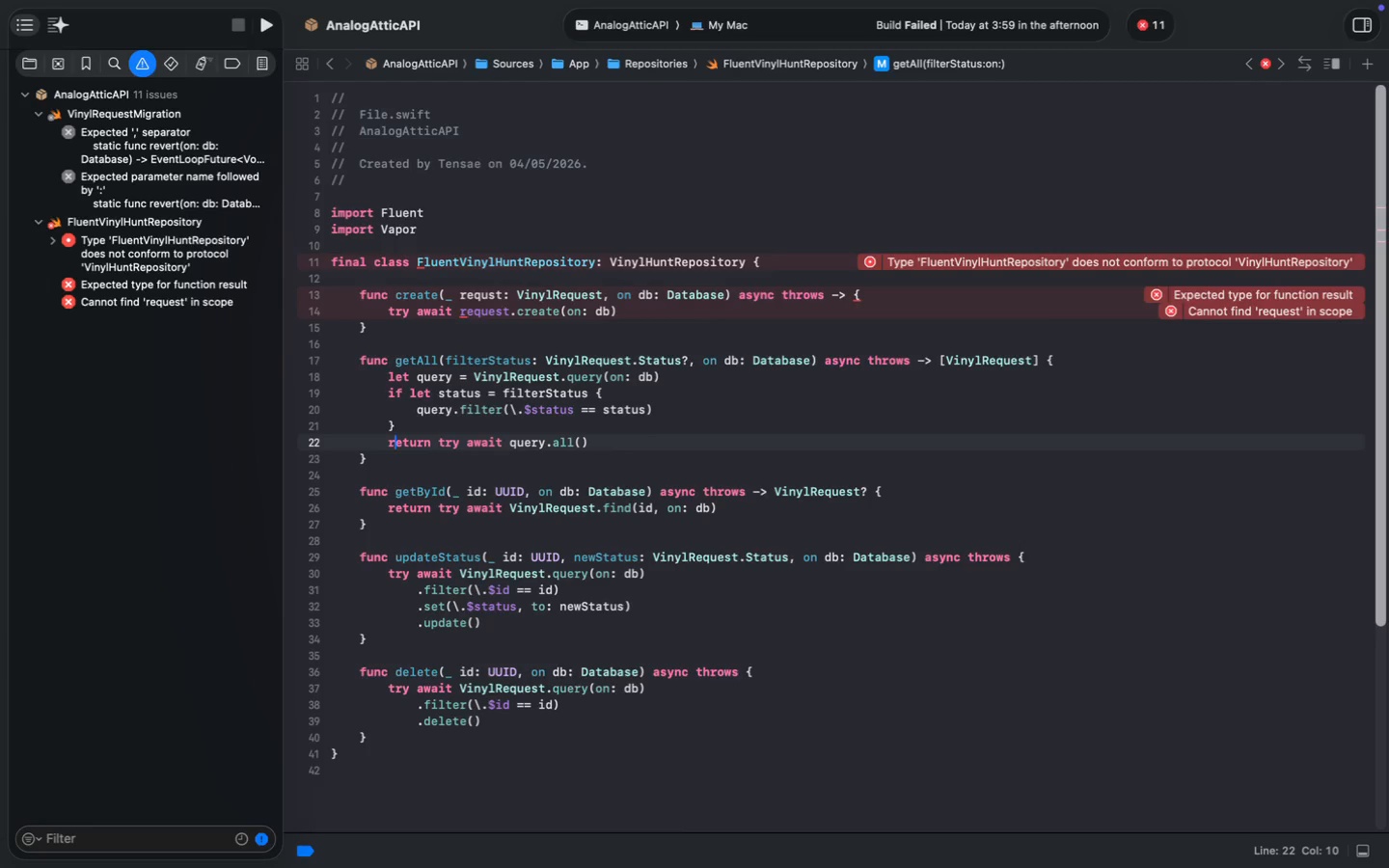 
key(Meta+S)
 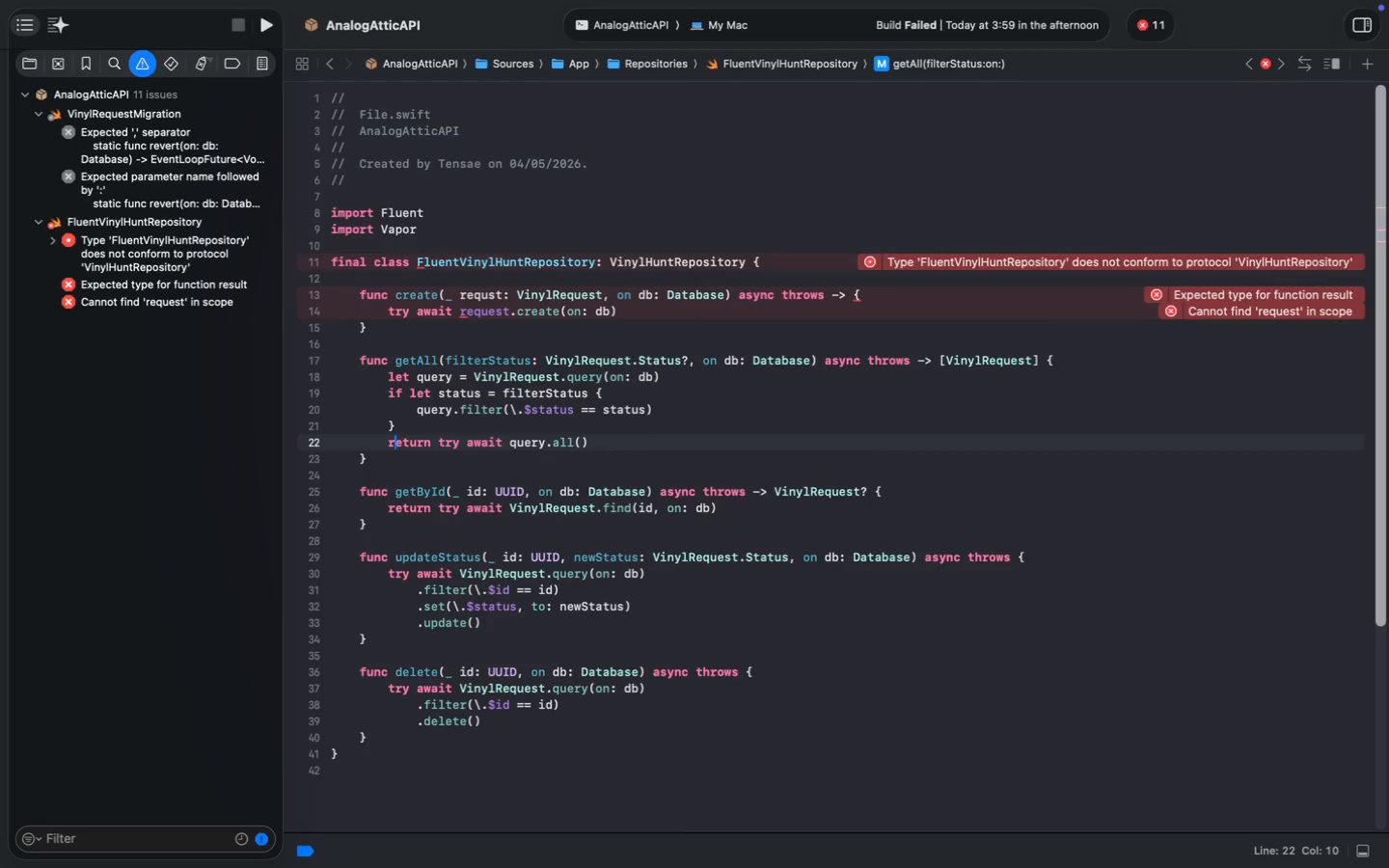 
key(Meta+S)
 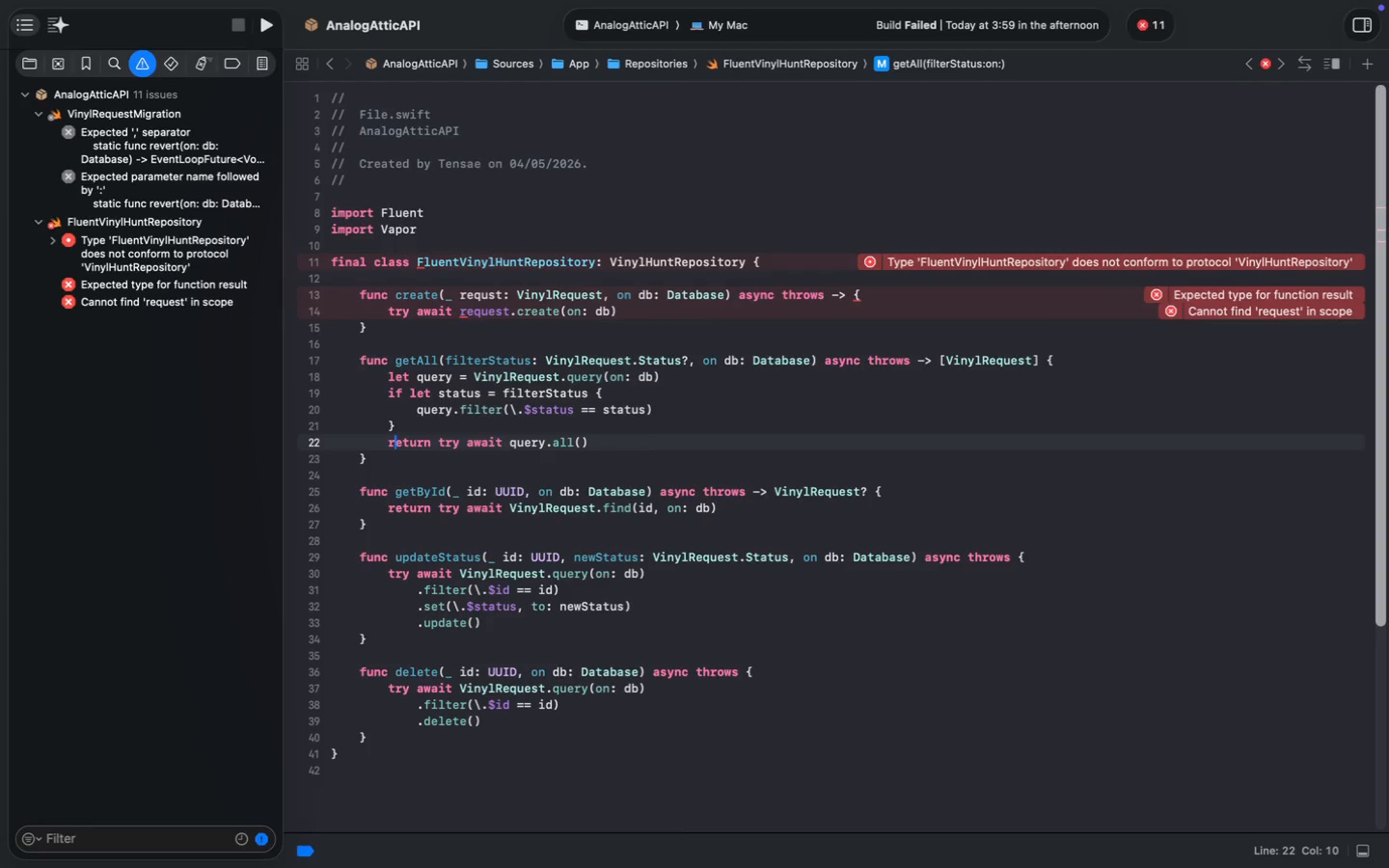 
key(Meta+S)
 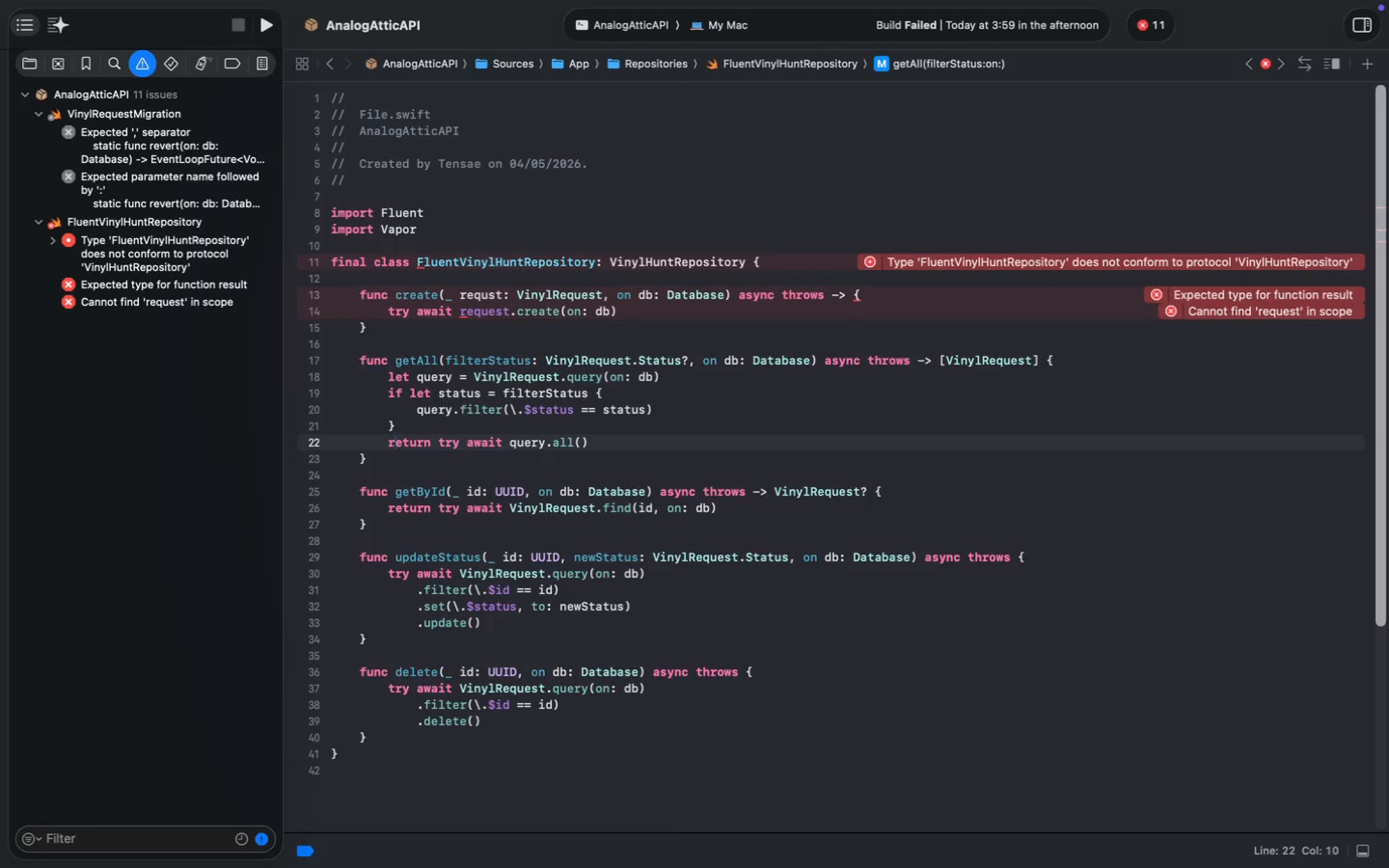 
wait(27.35)
 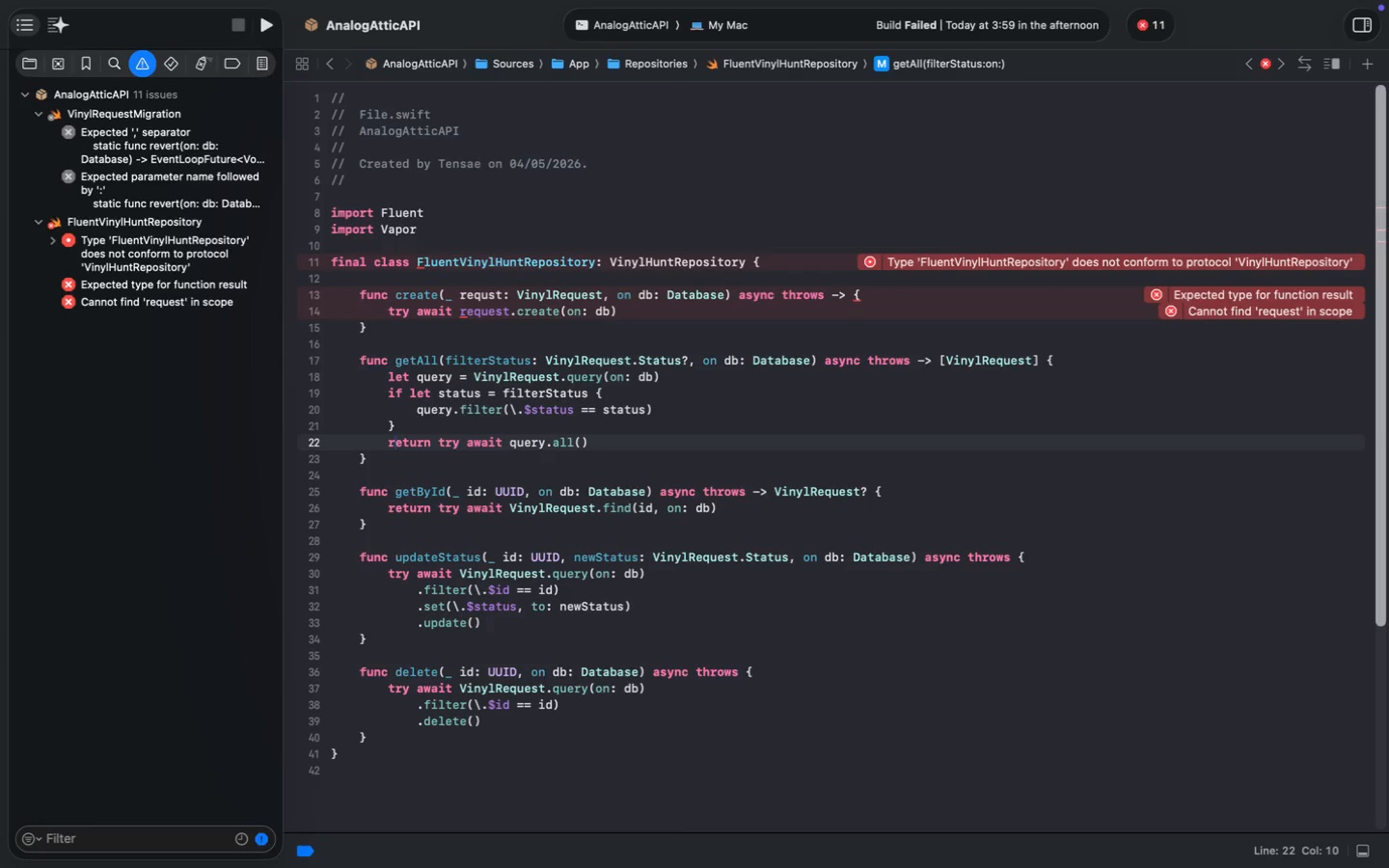 
left_click([160, 291])
 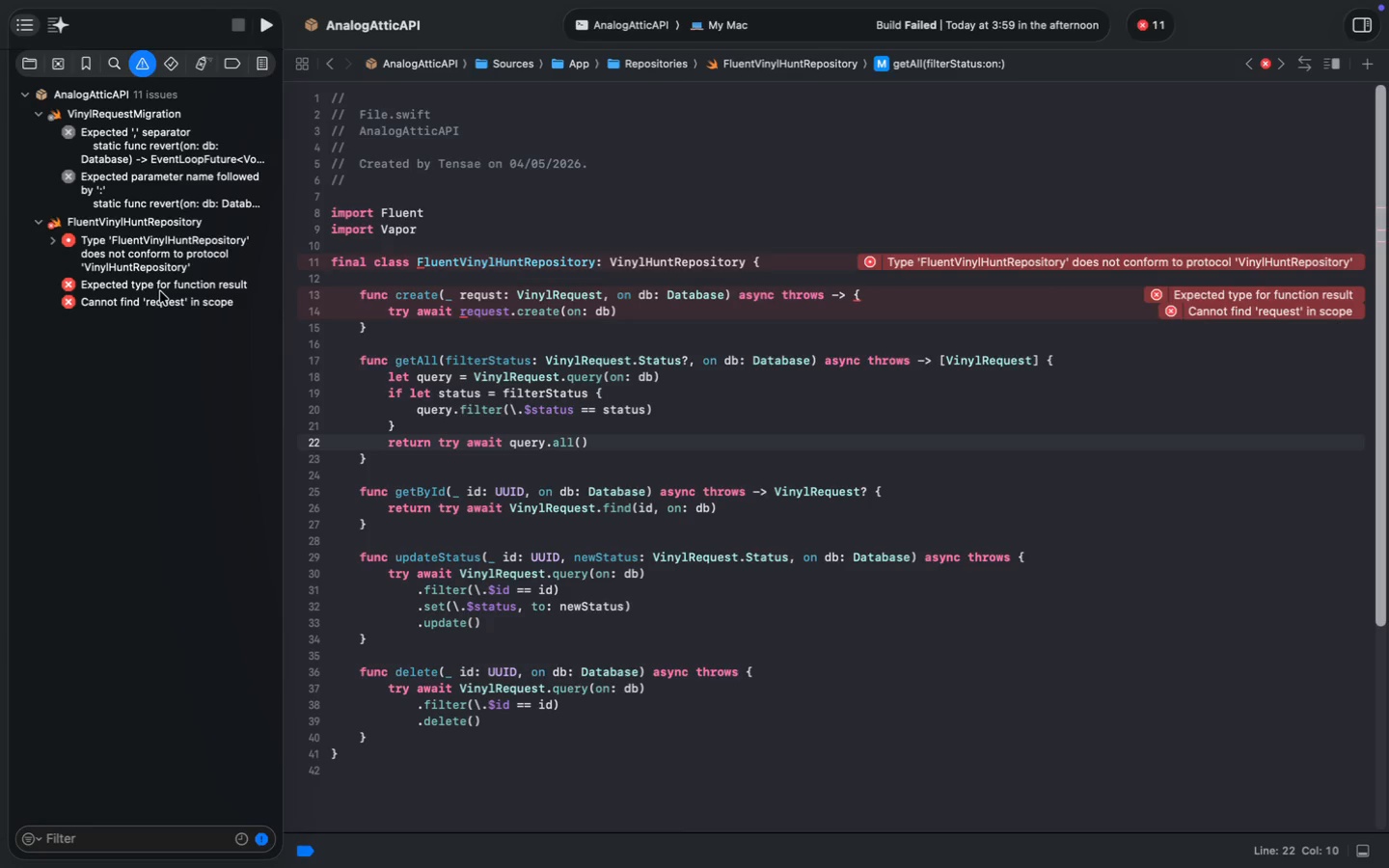 
left_click([160, 303])
 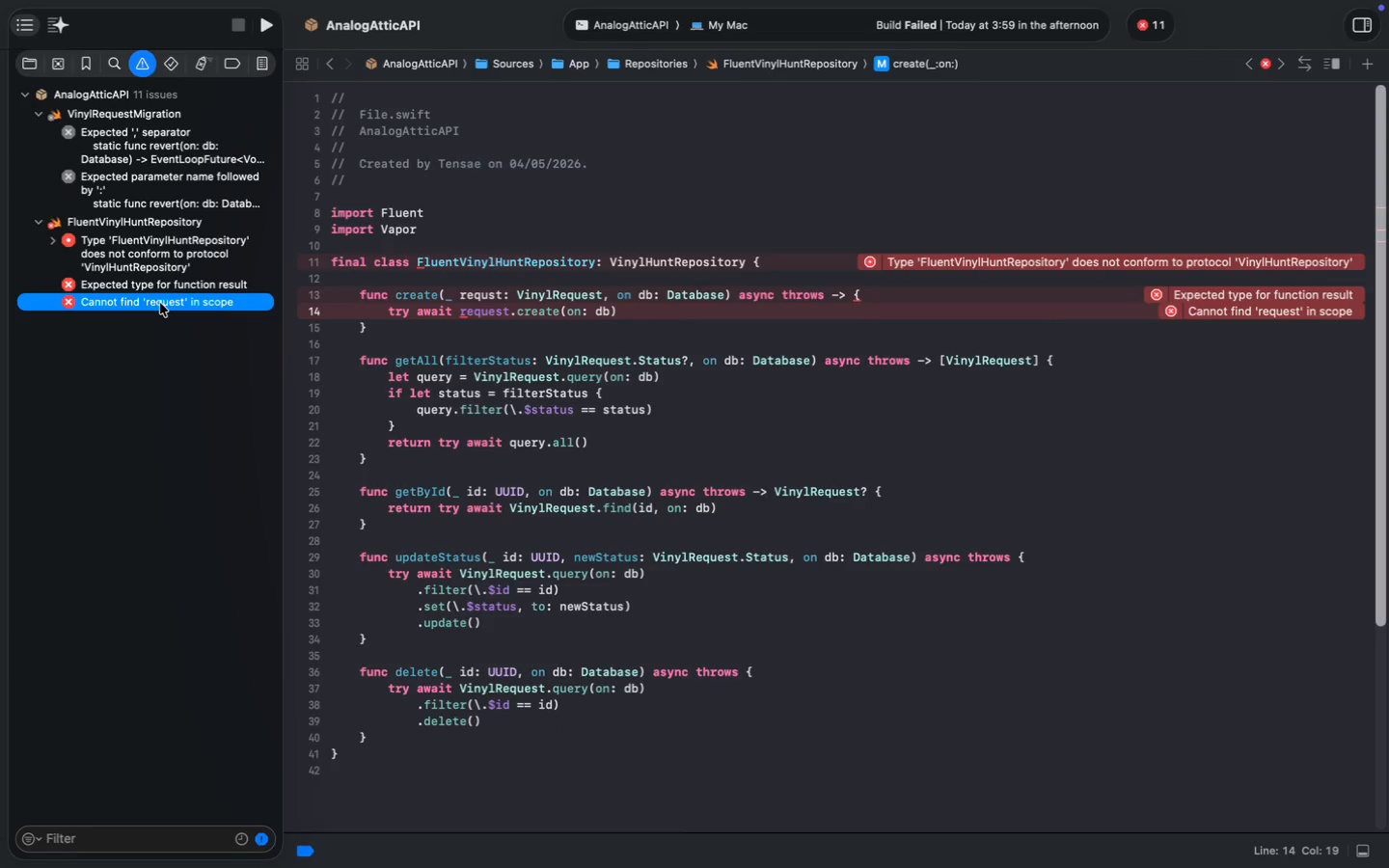 
scroll: coordinate [492, 704], scroll_direction: down, amount: 7.0
 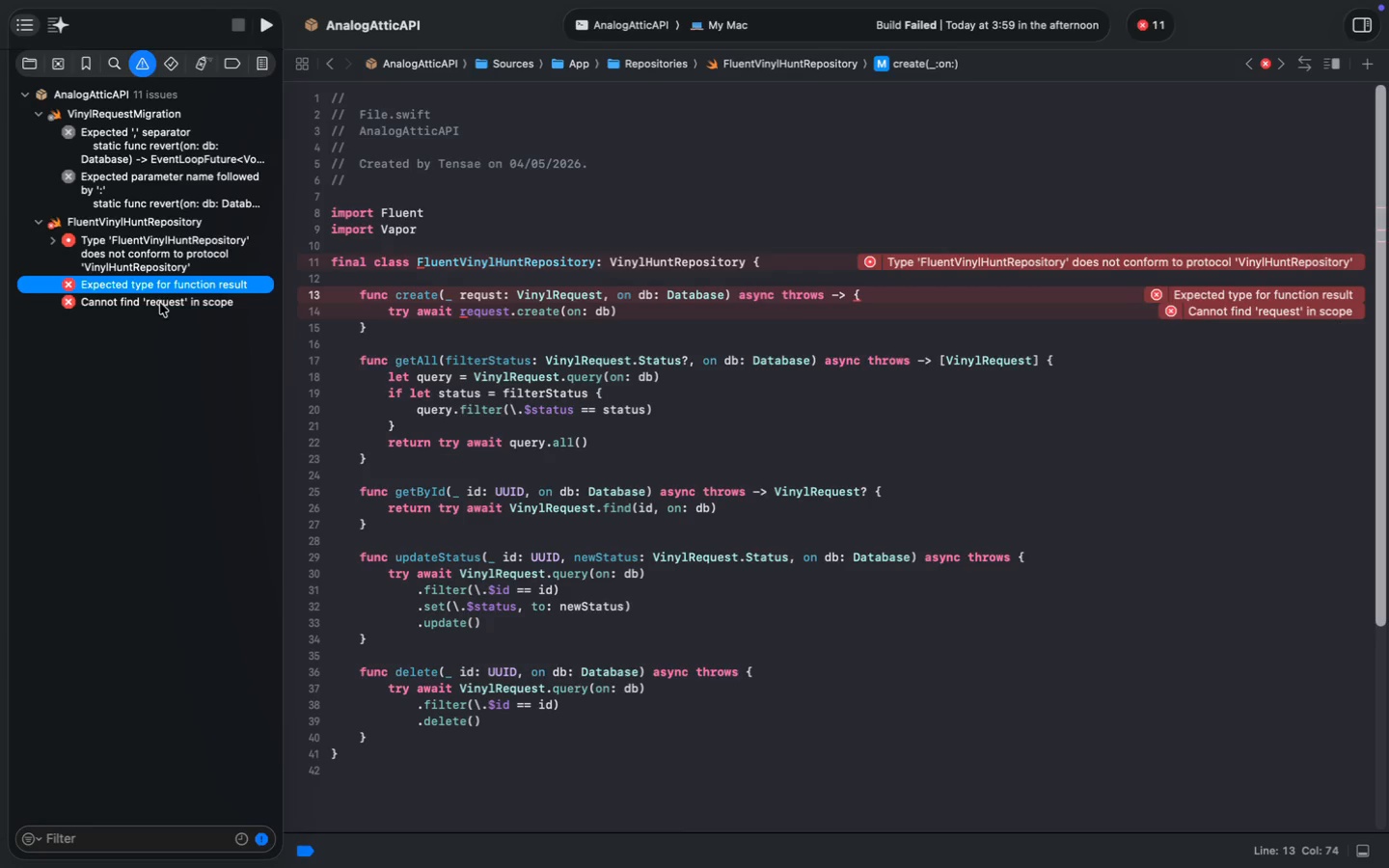 
left_click([492, 704])
 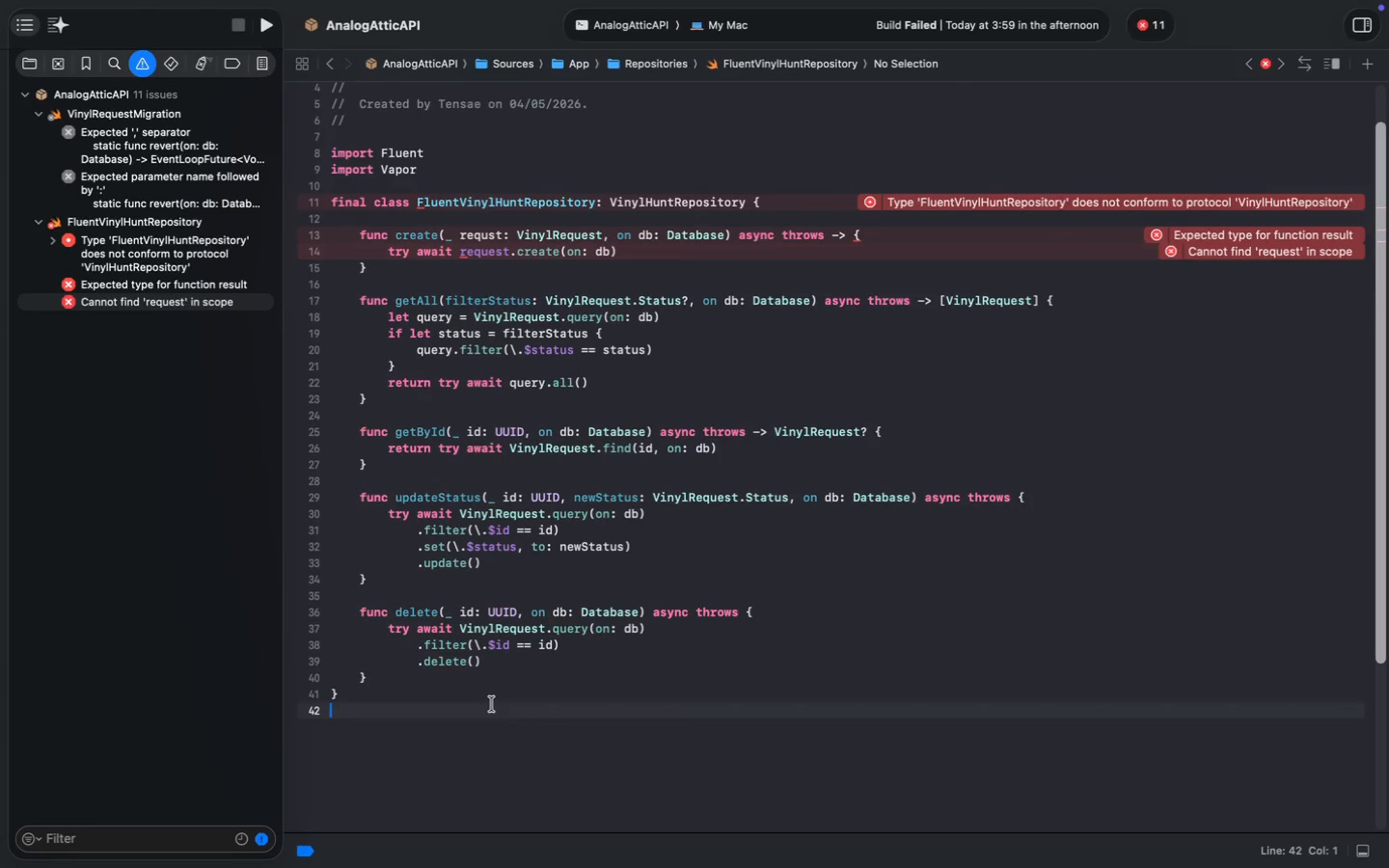 
key(Meta+A)
 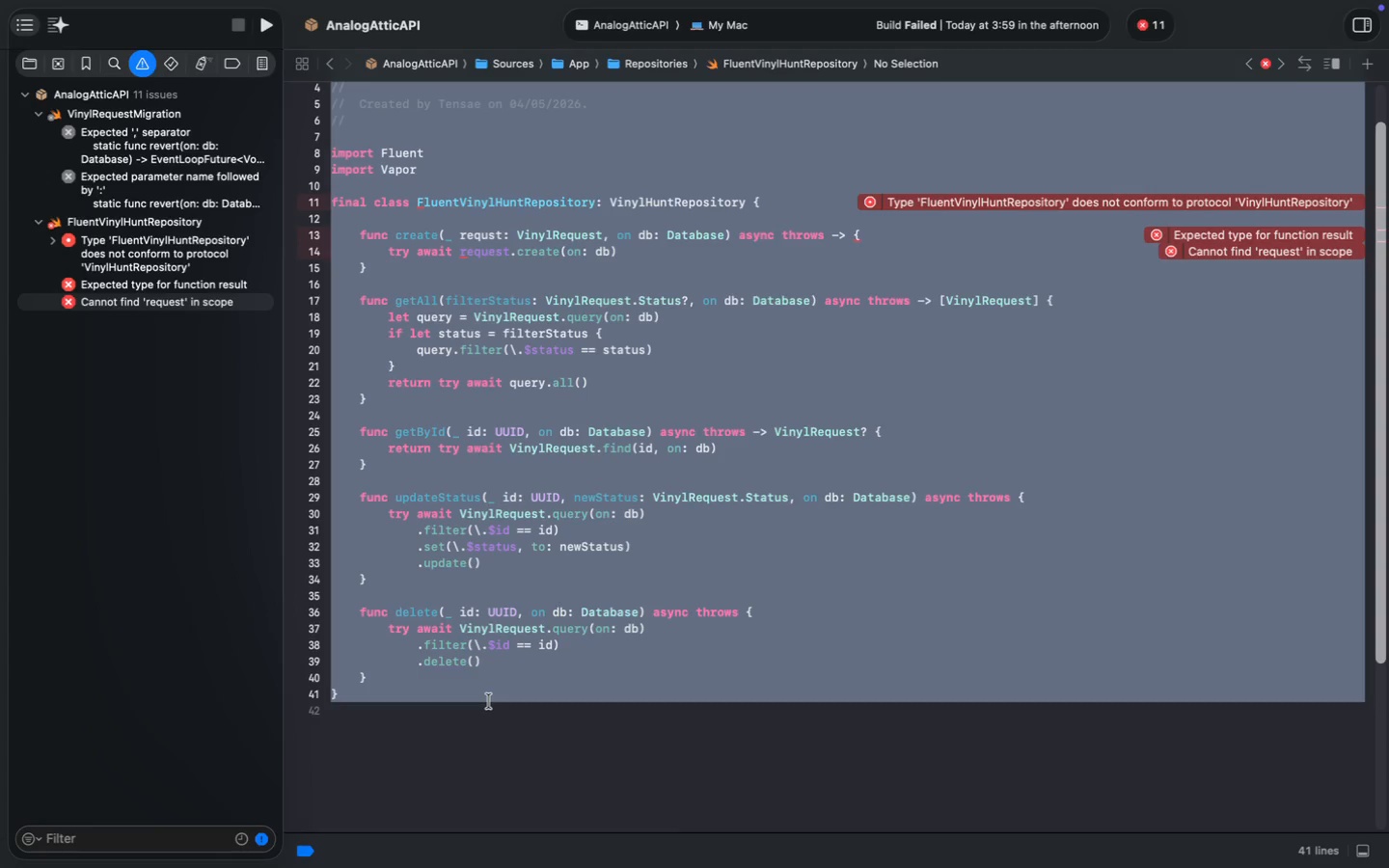 
key(Meta+C)
 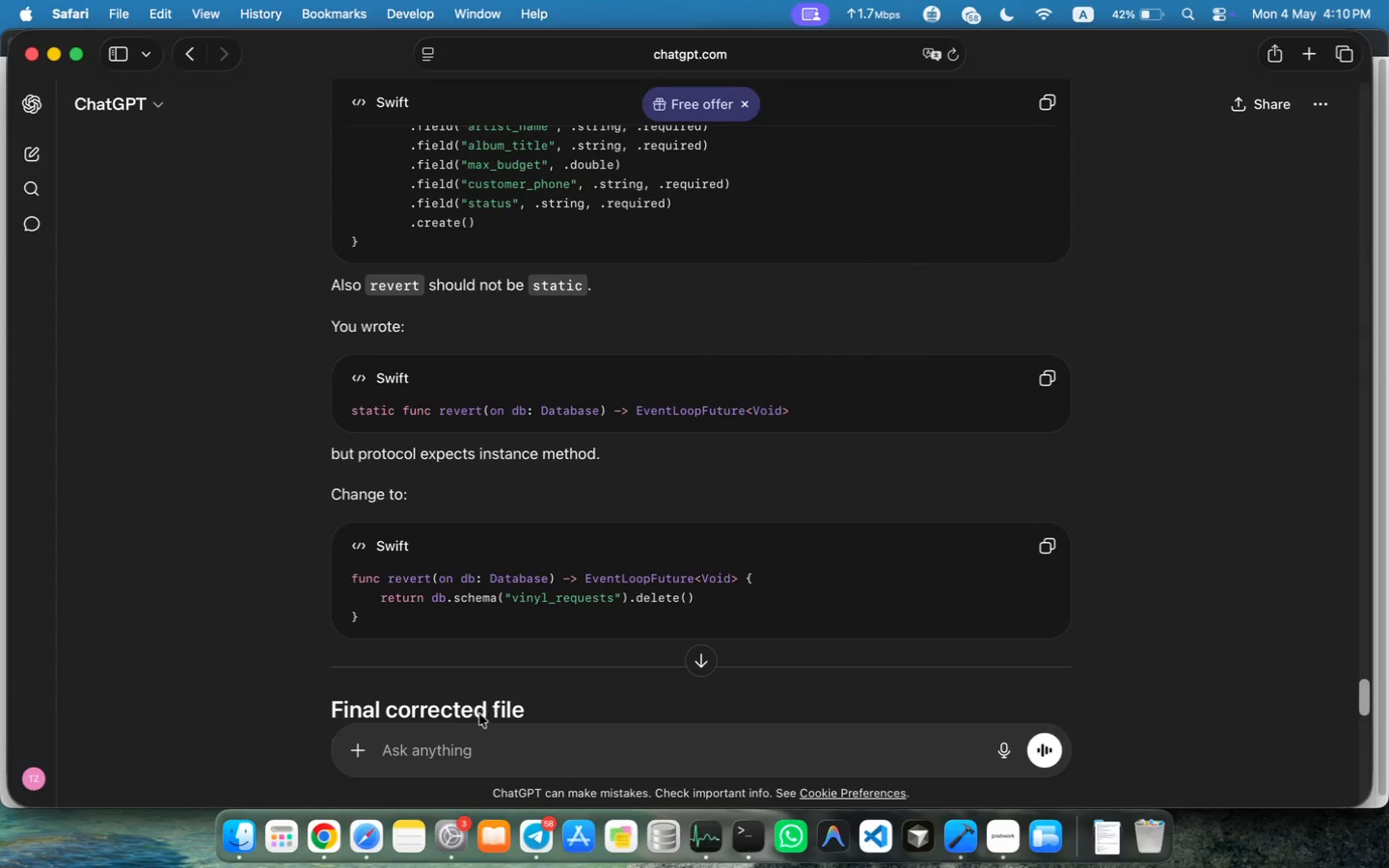 
scroll: coordinate [497, 610], scroll_direction: down, amount: 89.0
 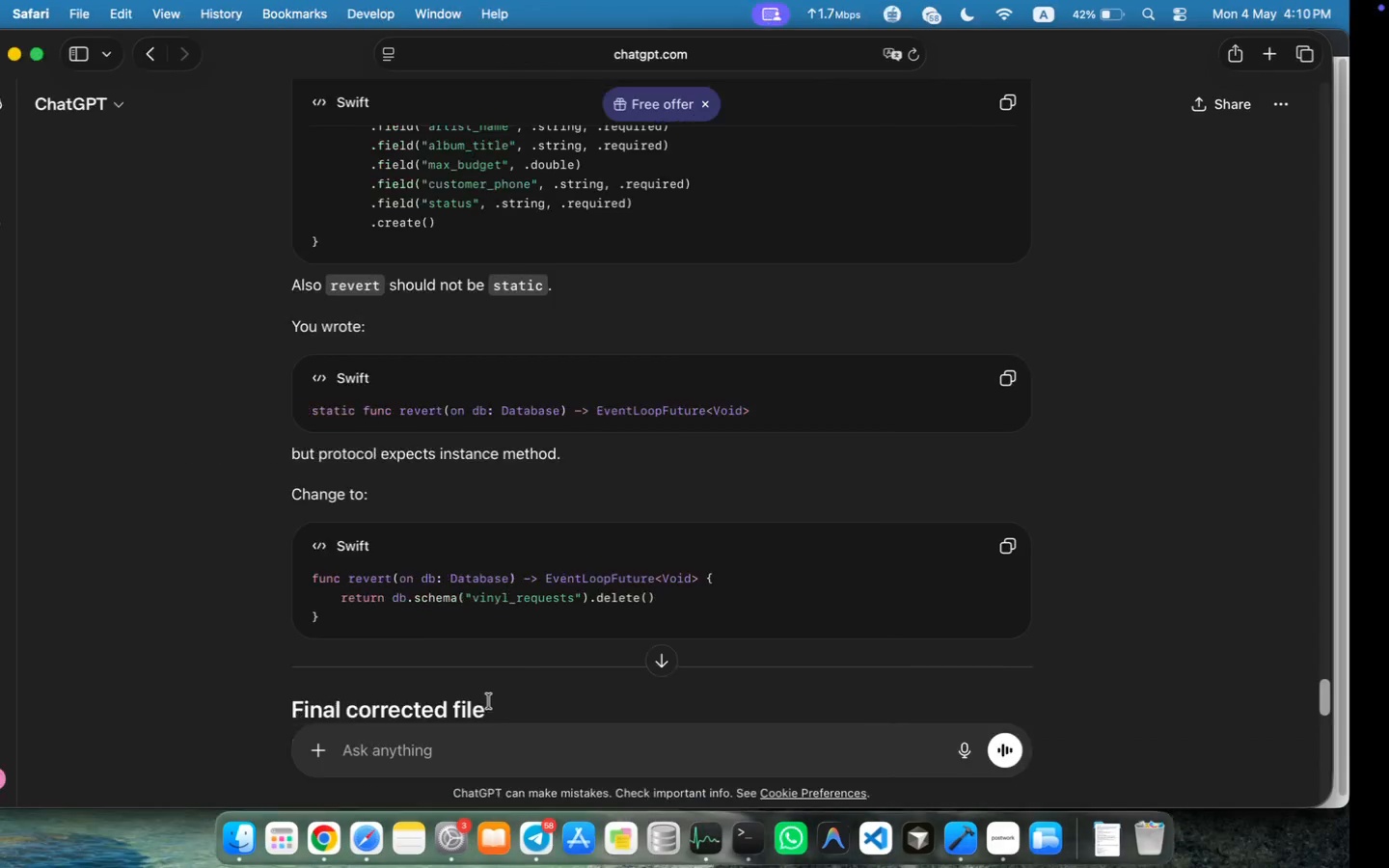 
left_click([470, 744])
 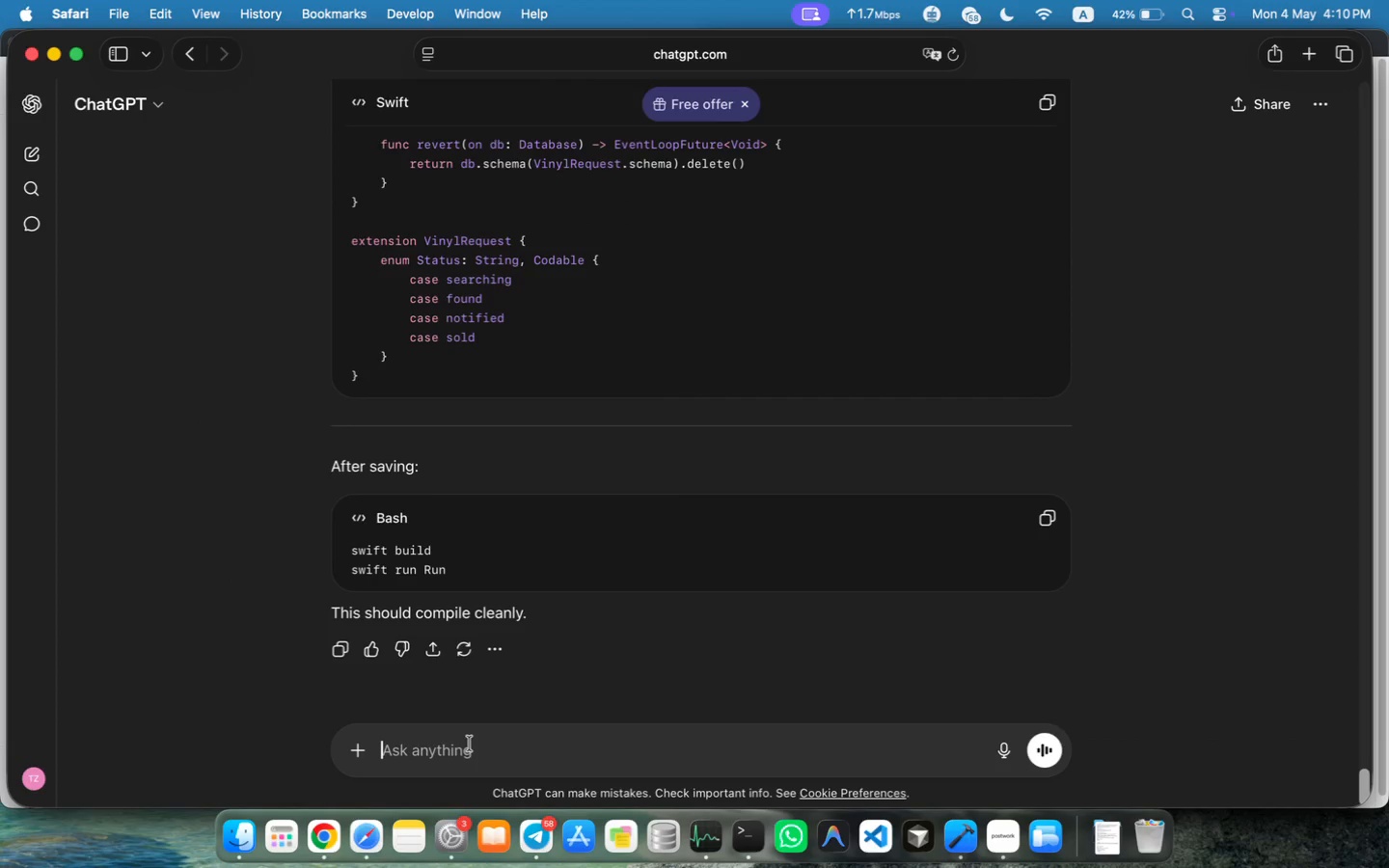 
key(Meta+V)
 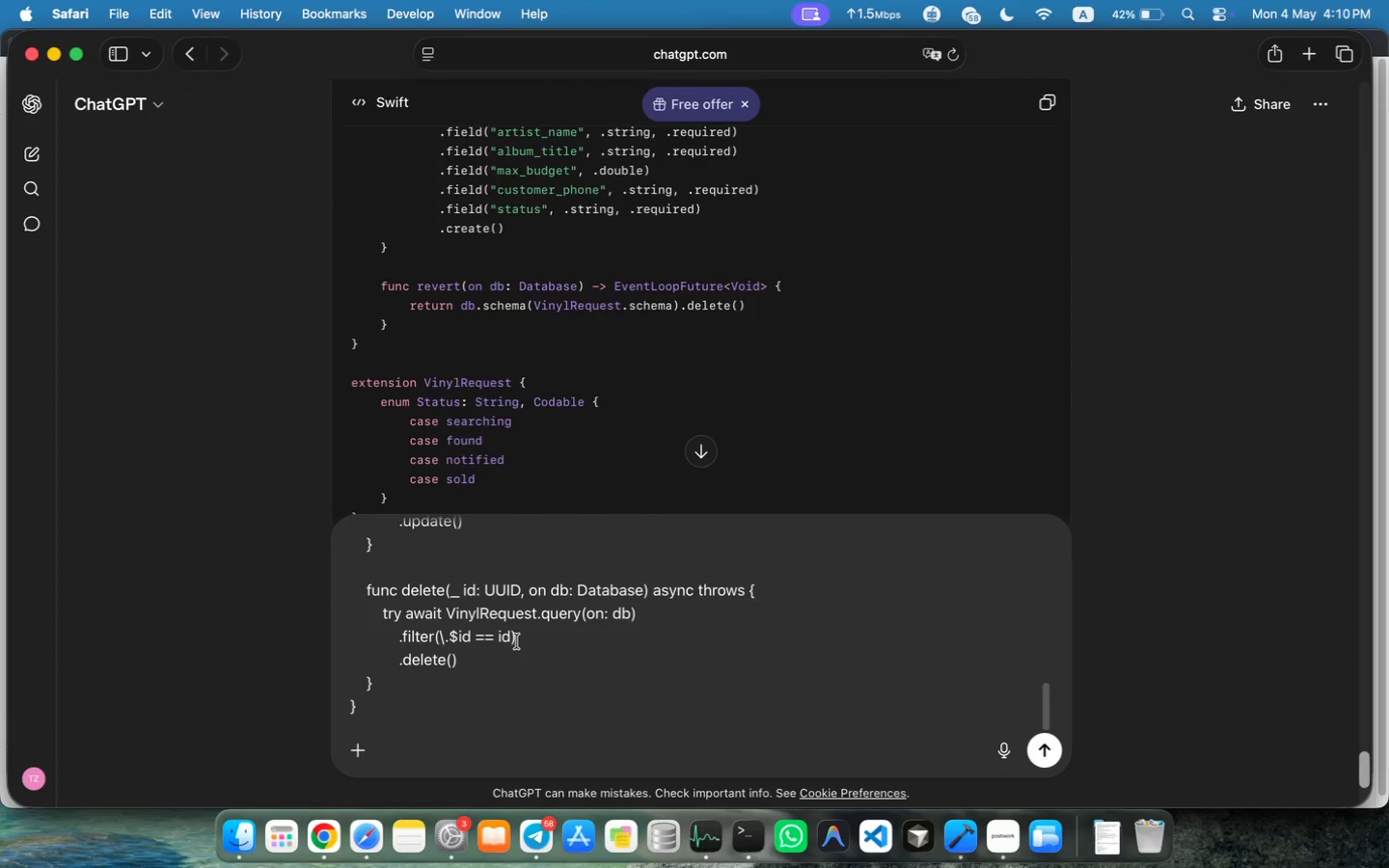 
key(Shift+Enter)
 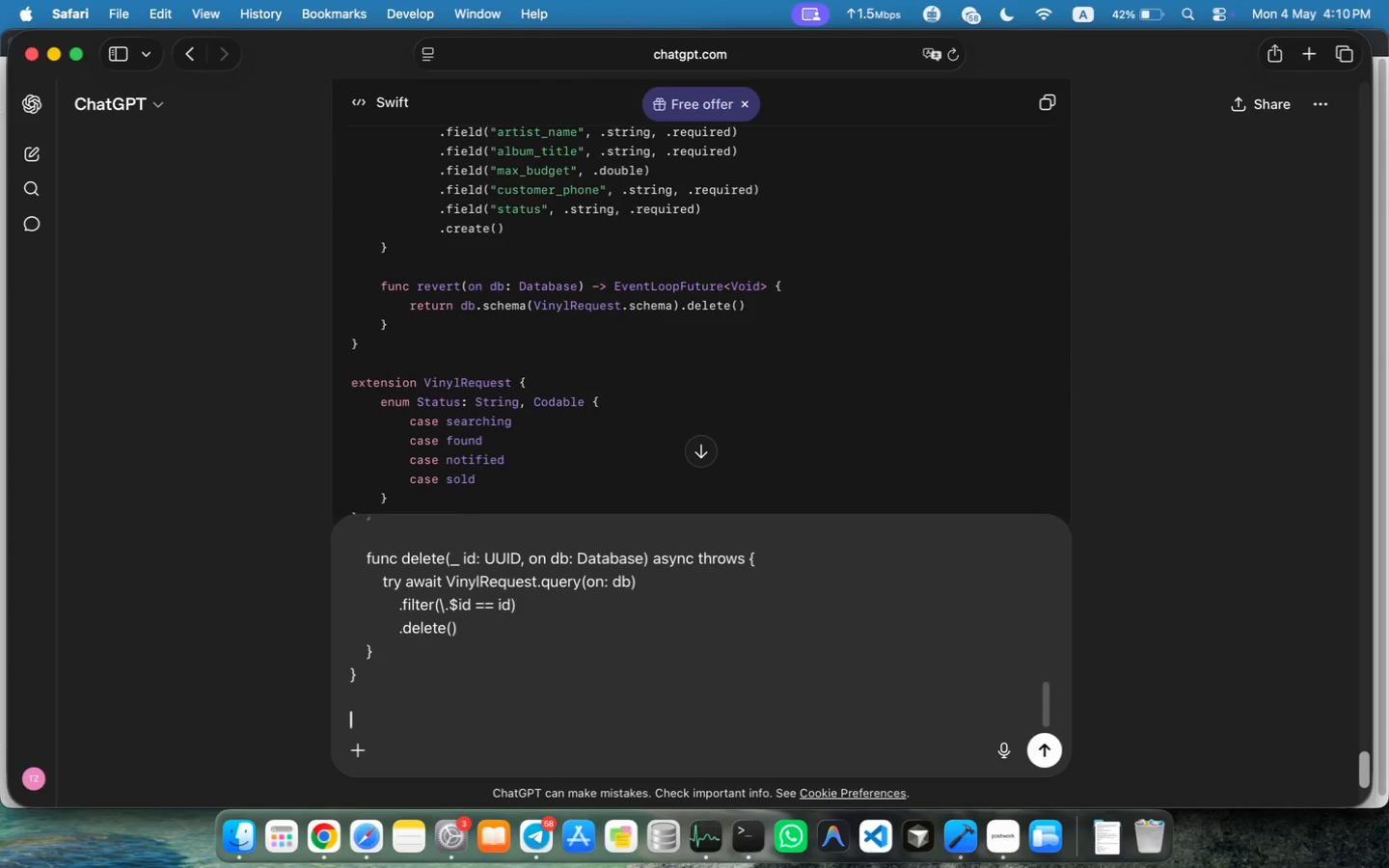 
key(Shift+Enter)
 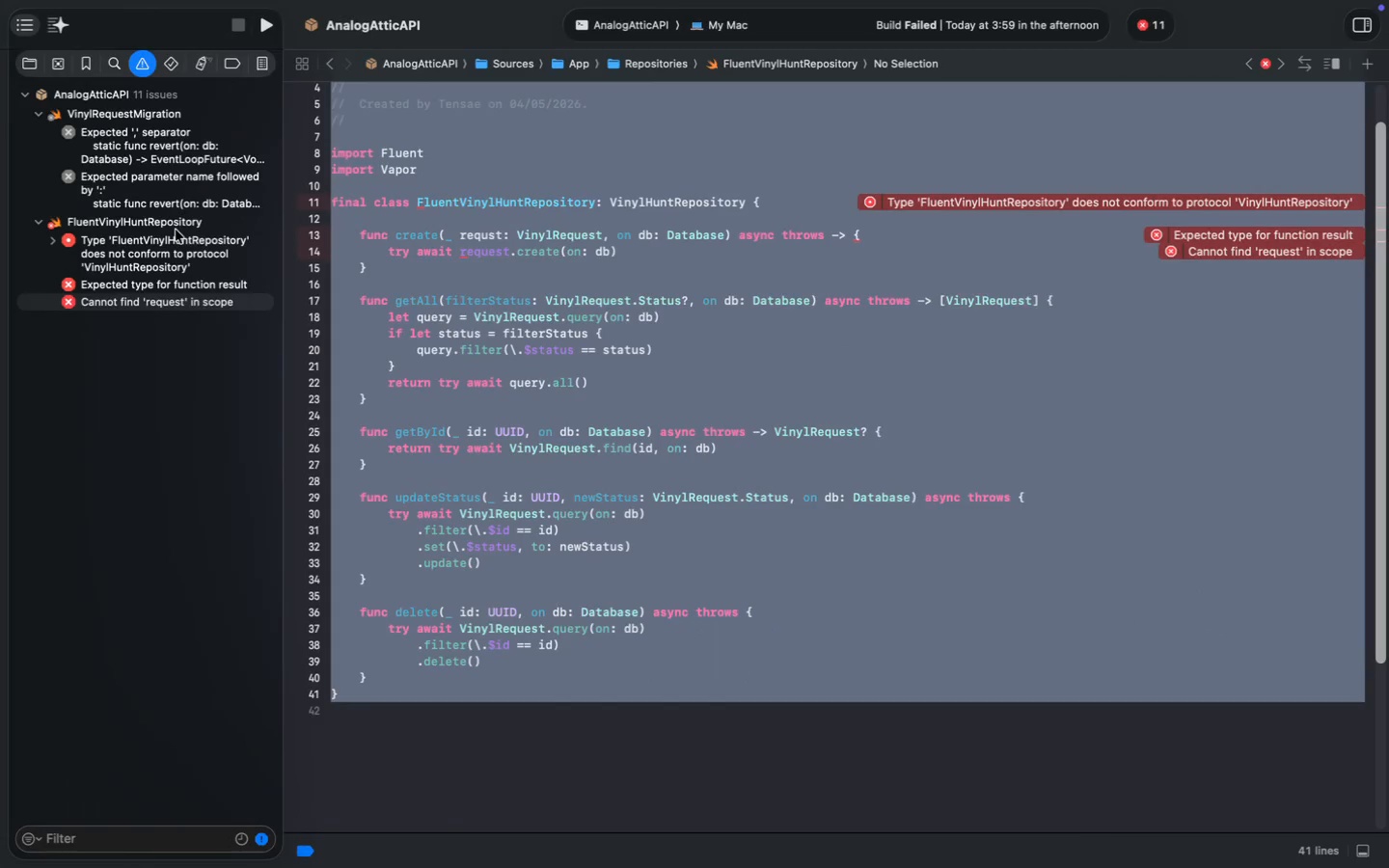 
left_click([138, 245])
 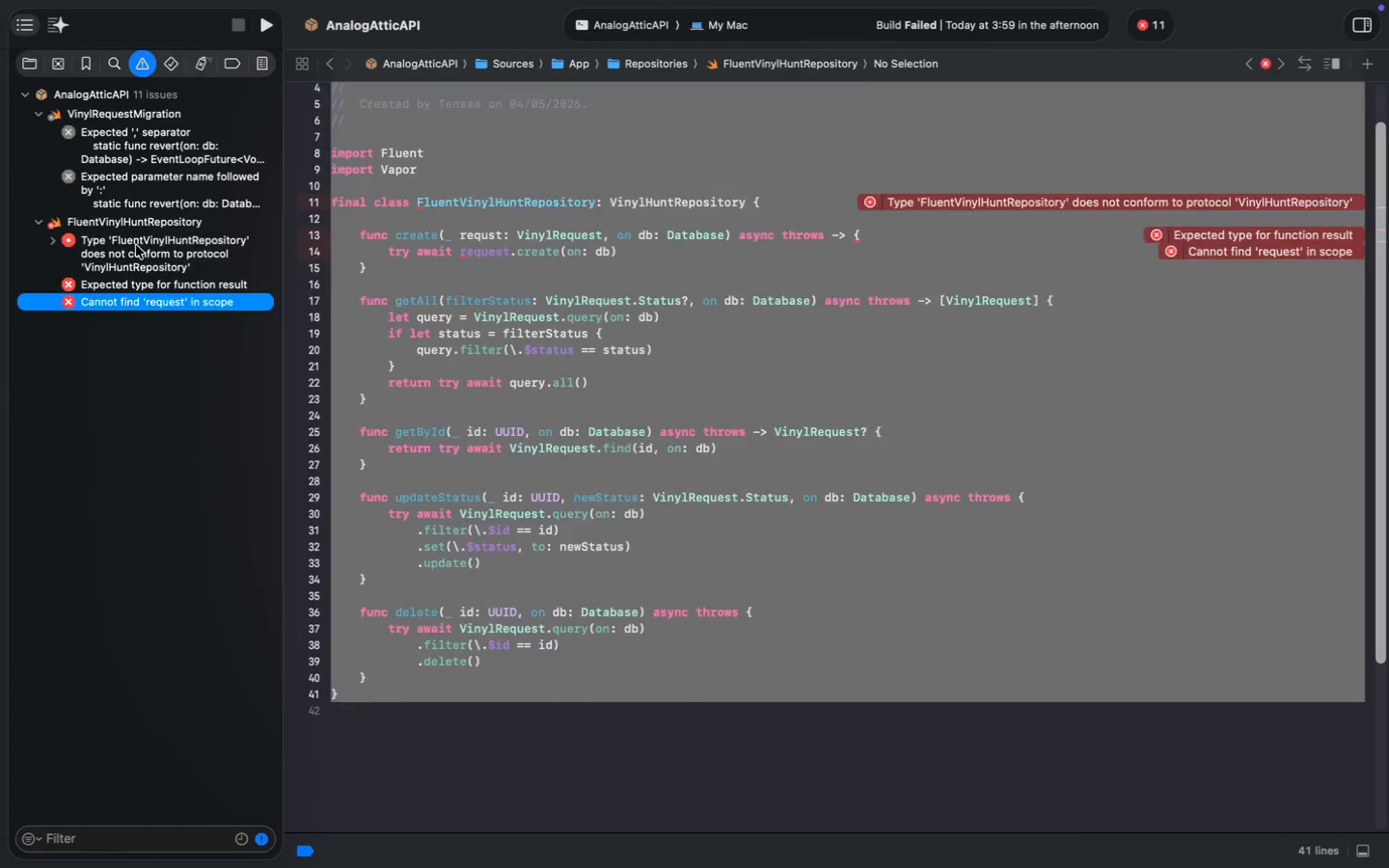 
right_click([125, 246])
 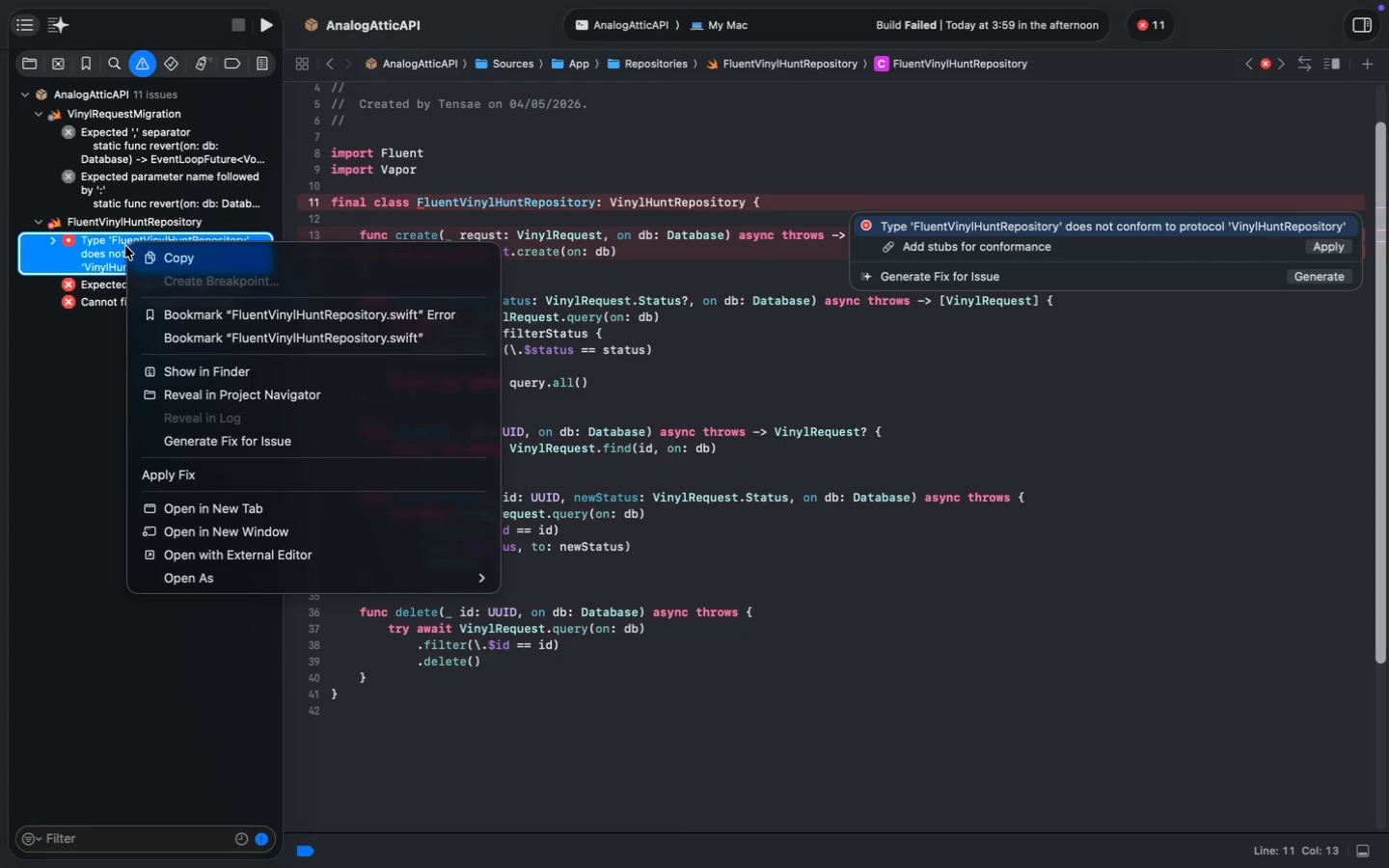 
left_click([145, 265])
 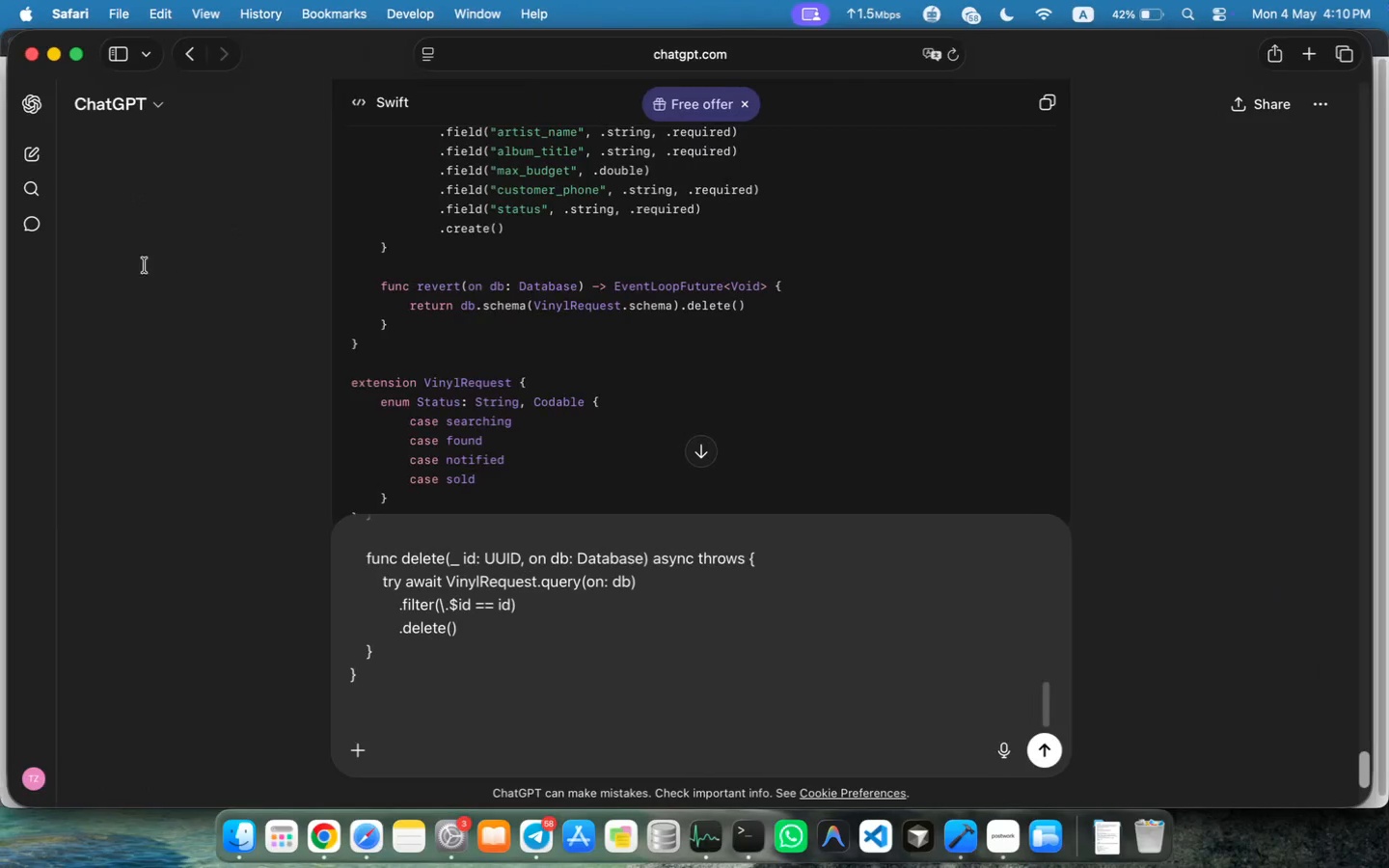 
key(Meta+V)
 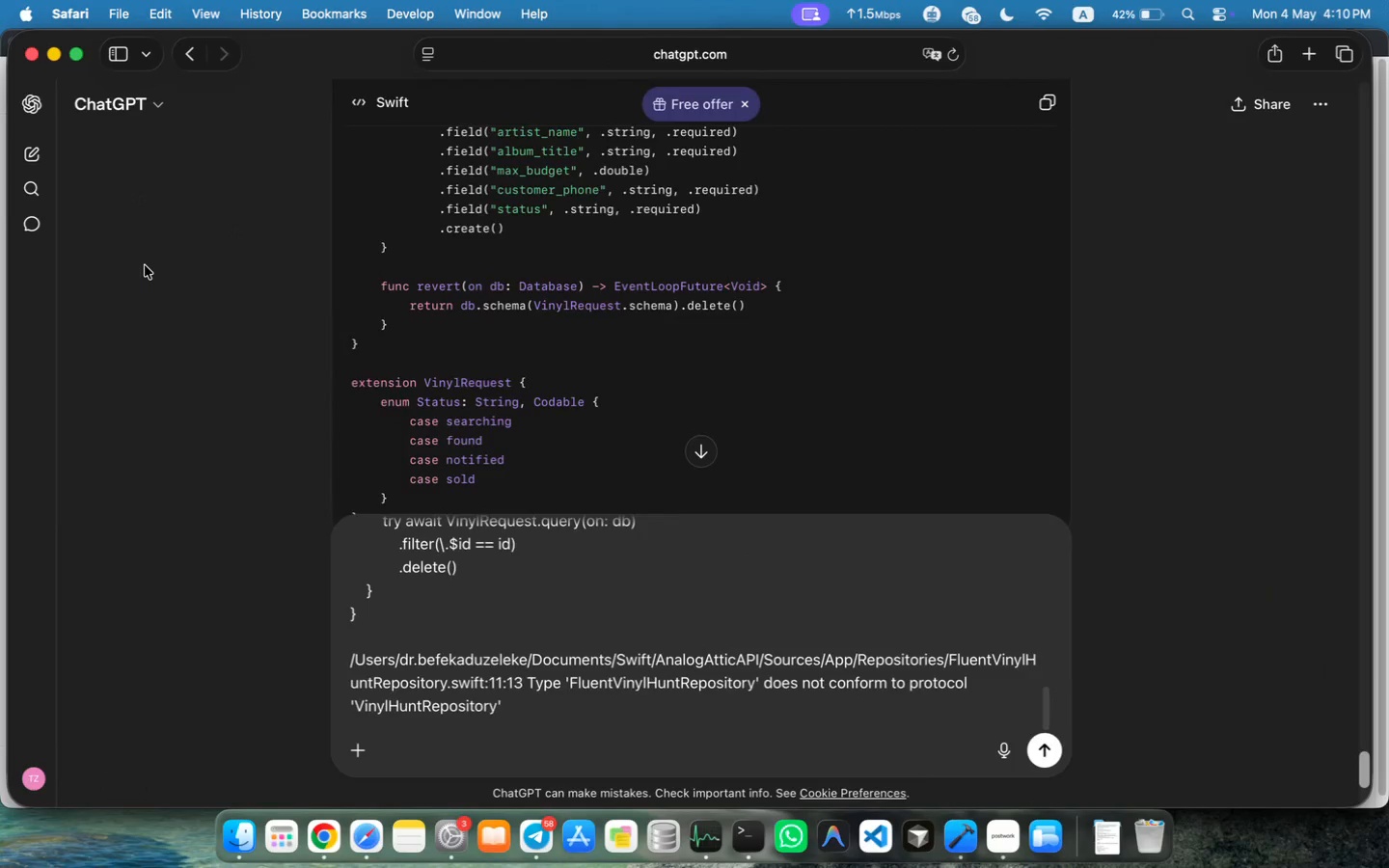 
key(Shift+Enter)
 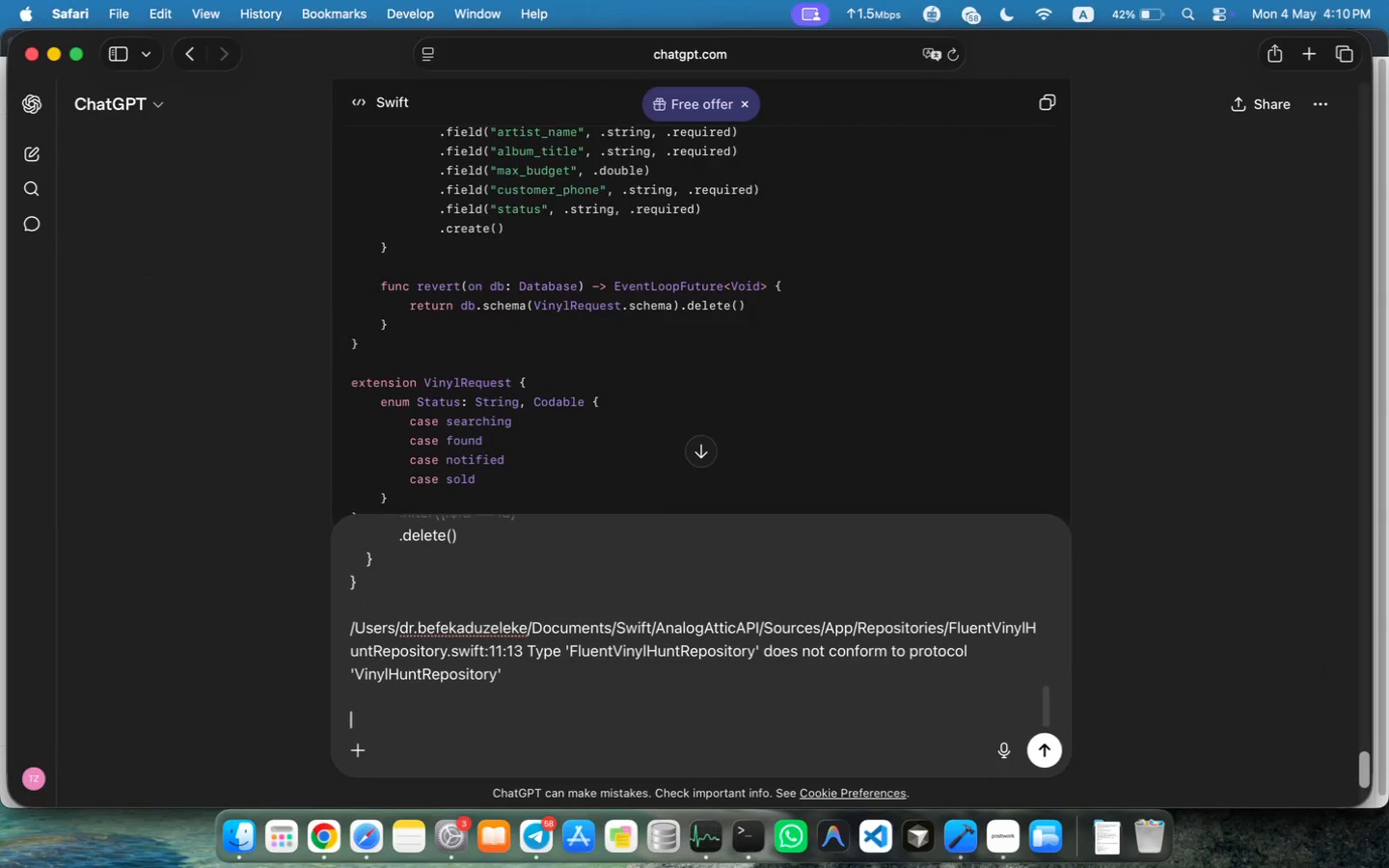 
key(Shift+Enter)
 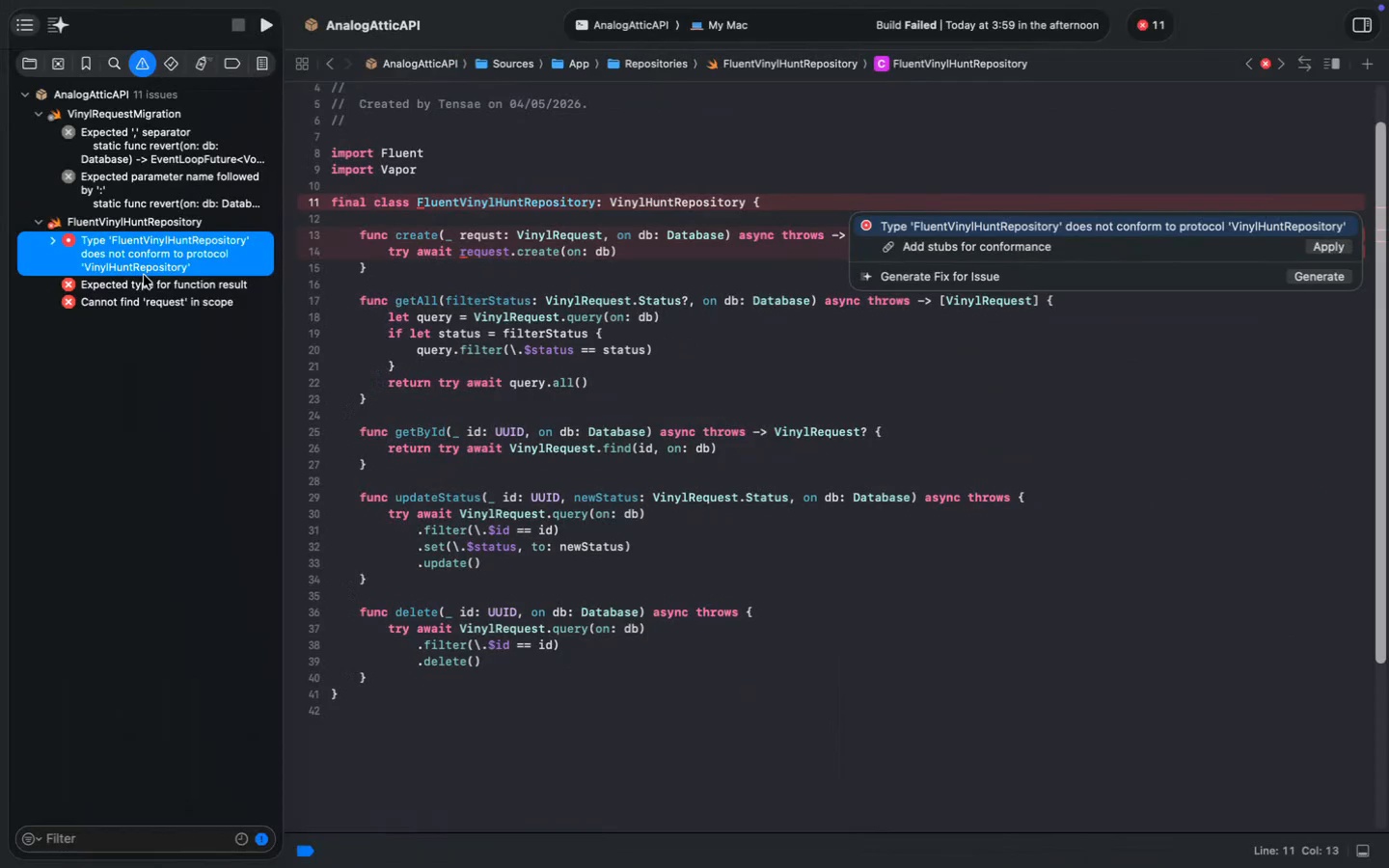 
right_click([149, 281])
 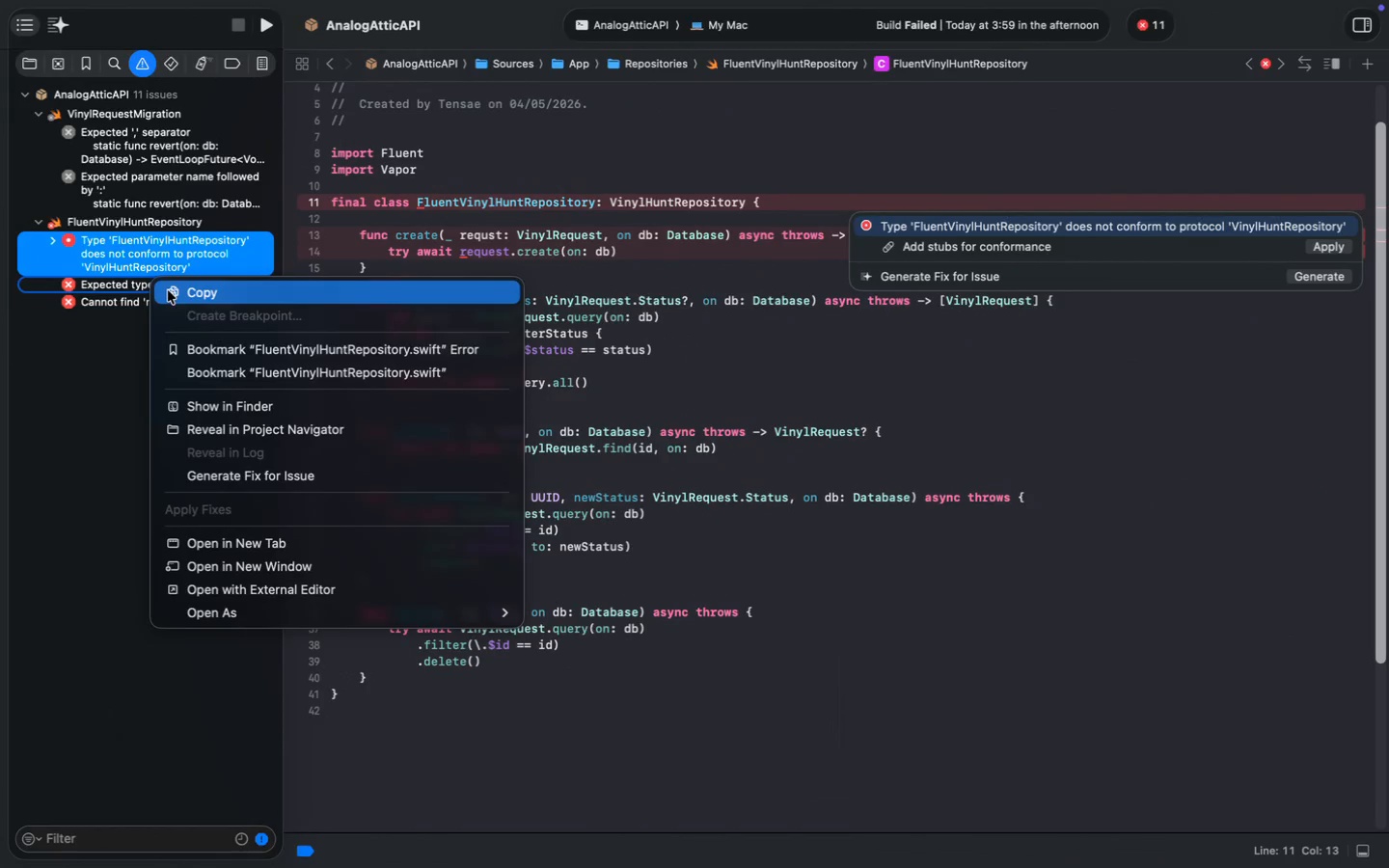 
double_click([138, 285])
 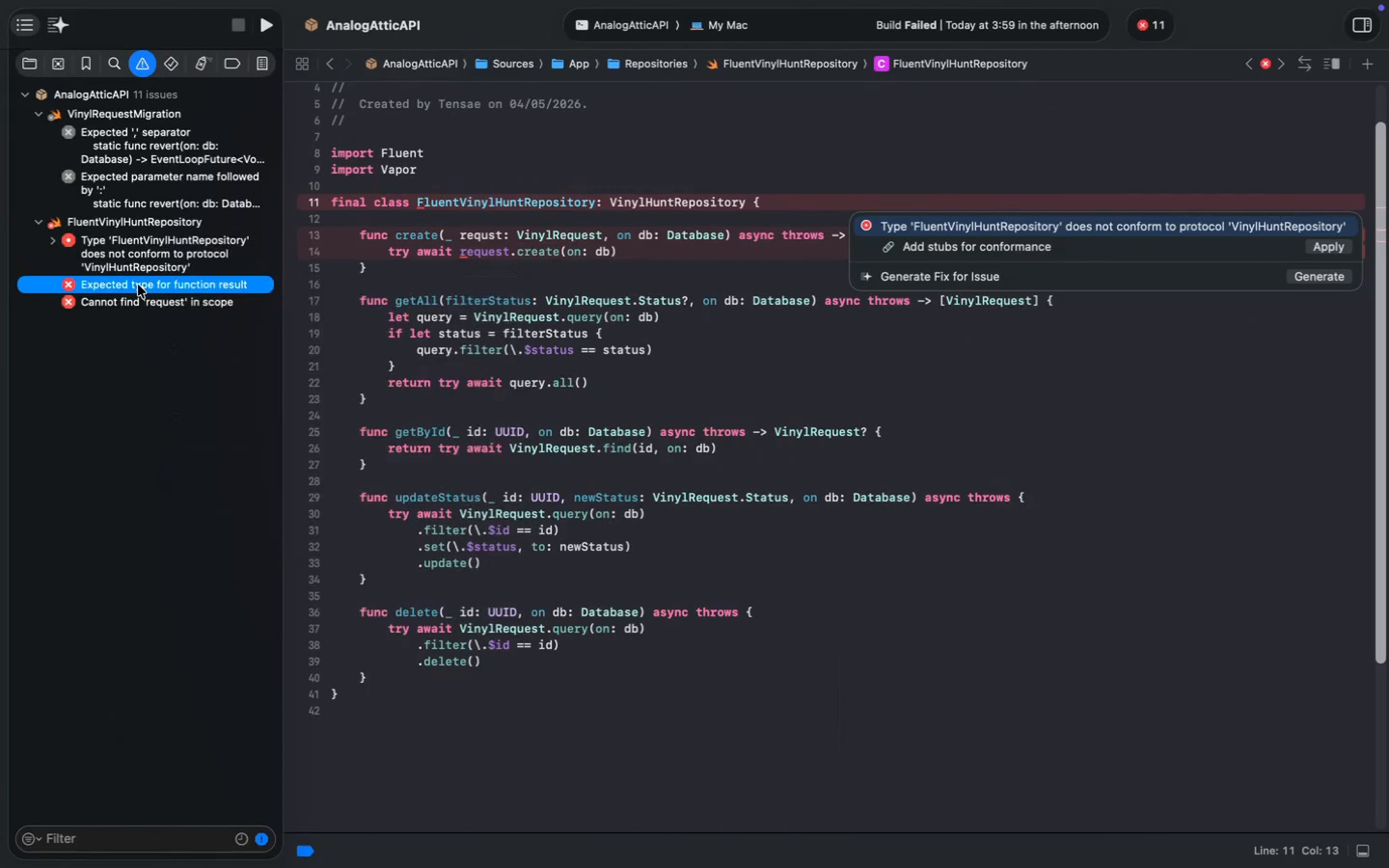 
right_click([138, 285])
 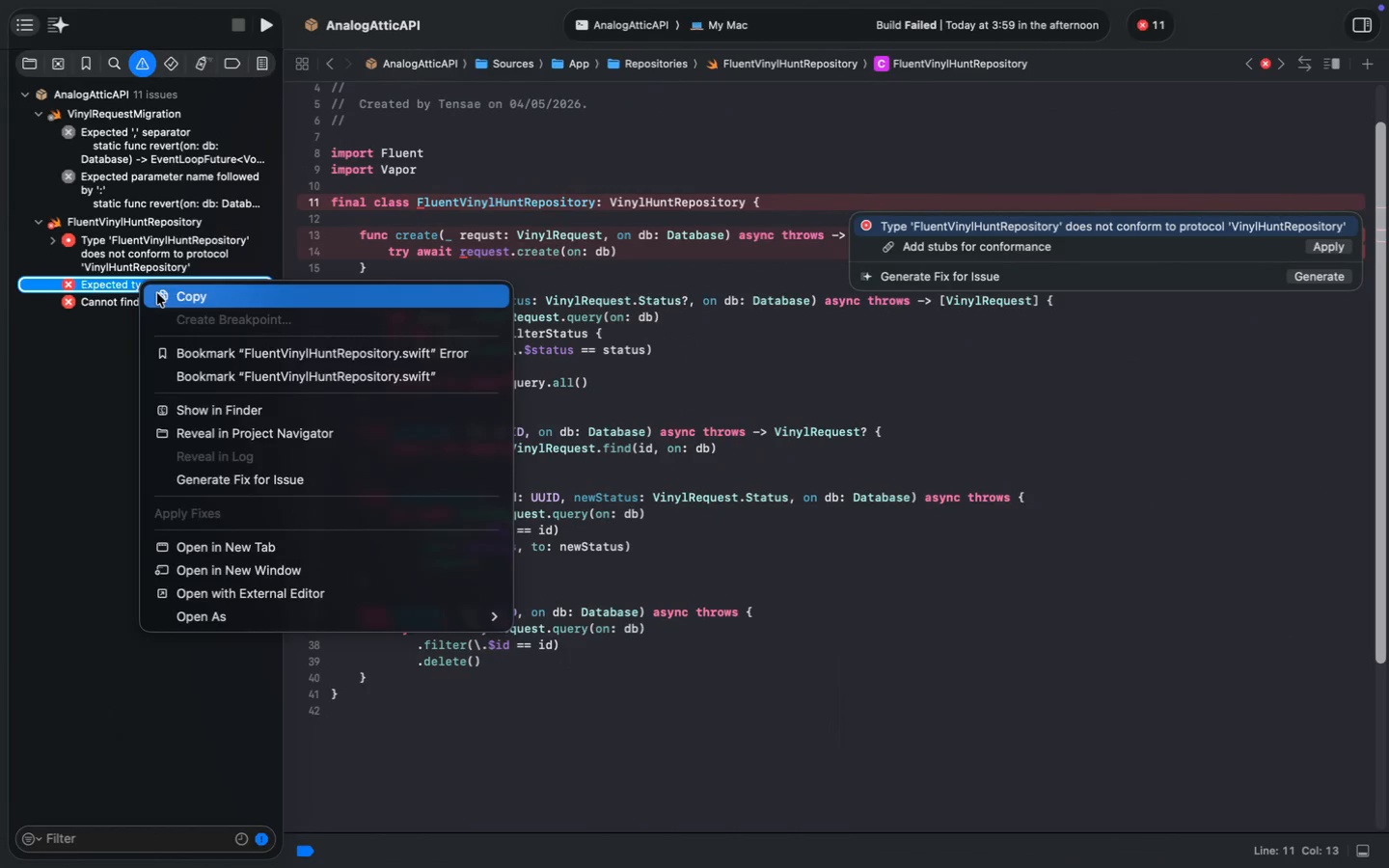 
left_click([157, 293])
 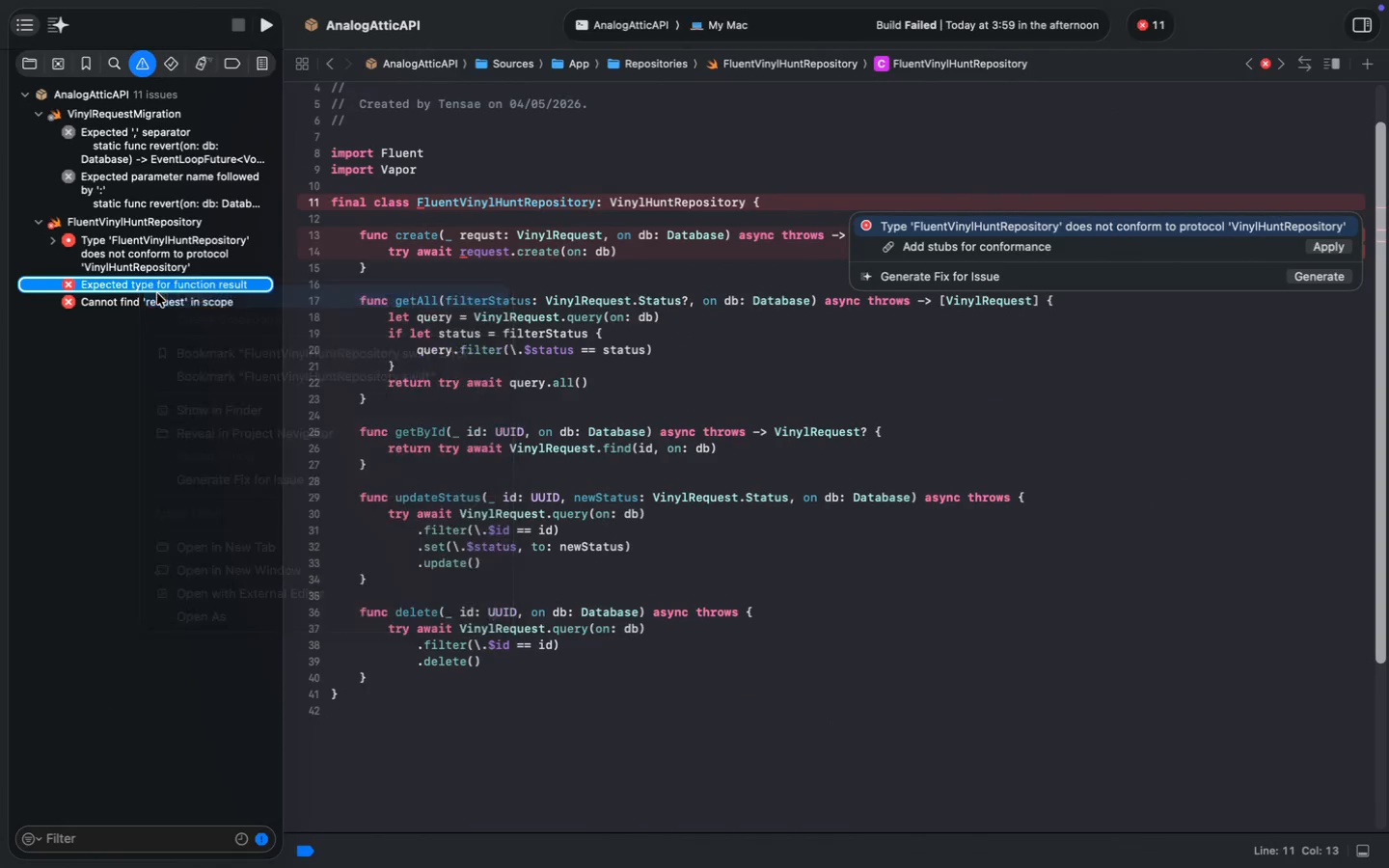 
key(Meta+V)
 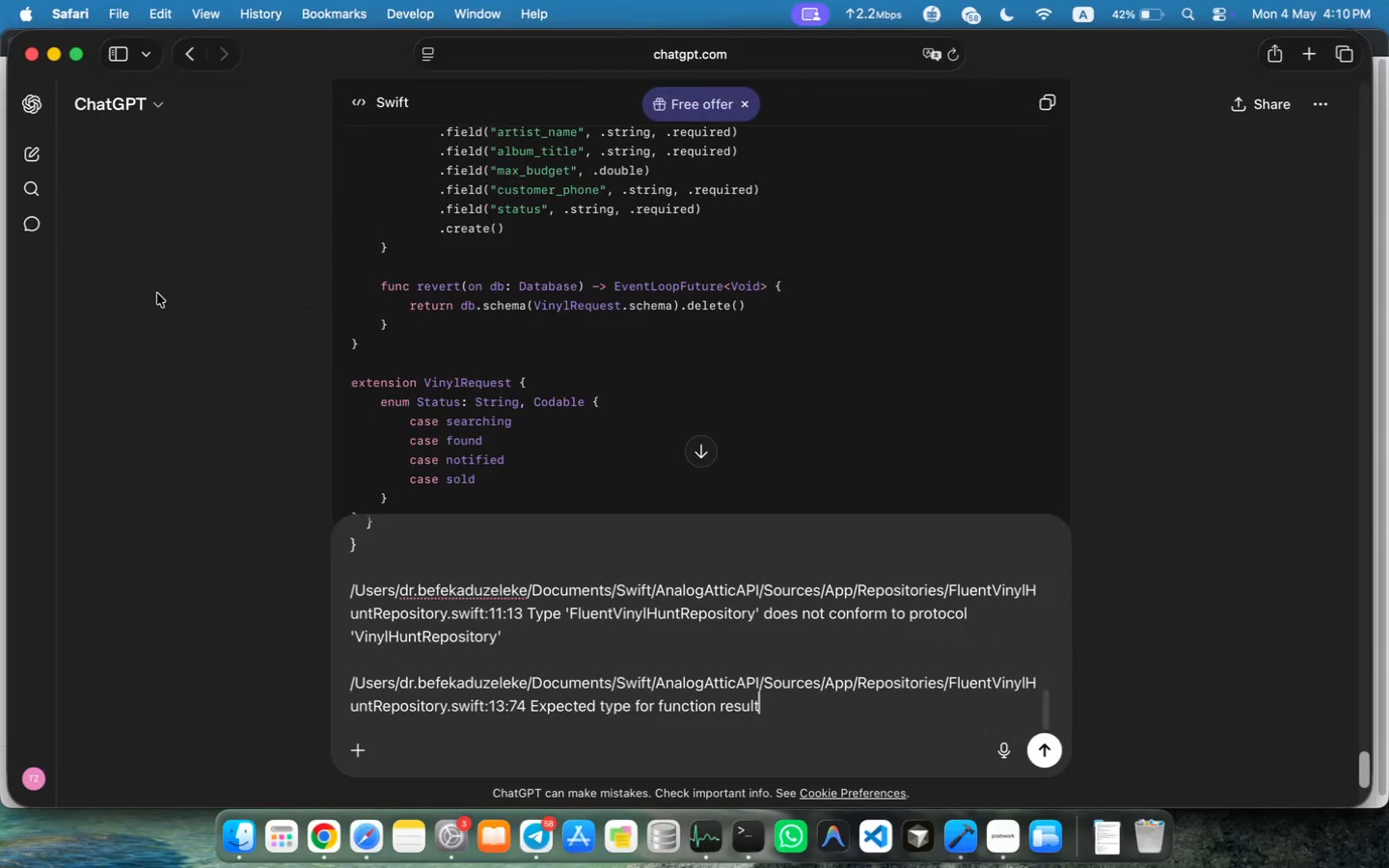 
key(Shift+Enter)
 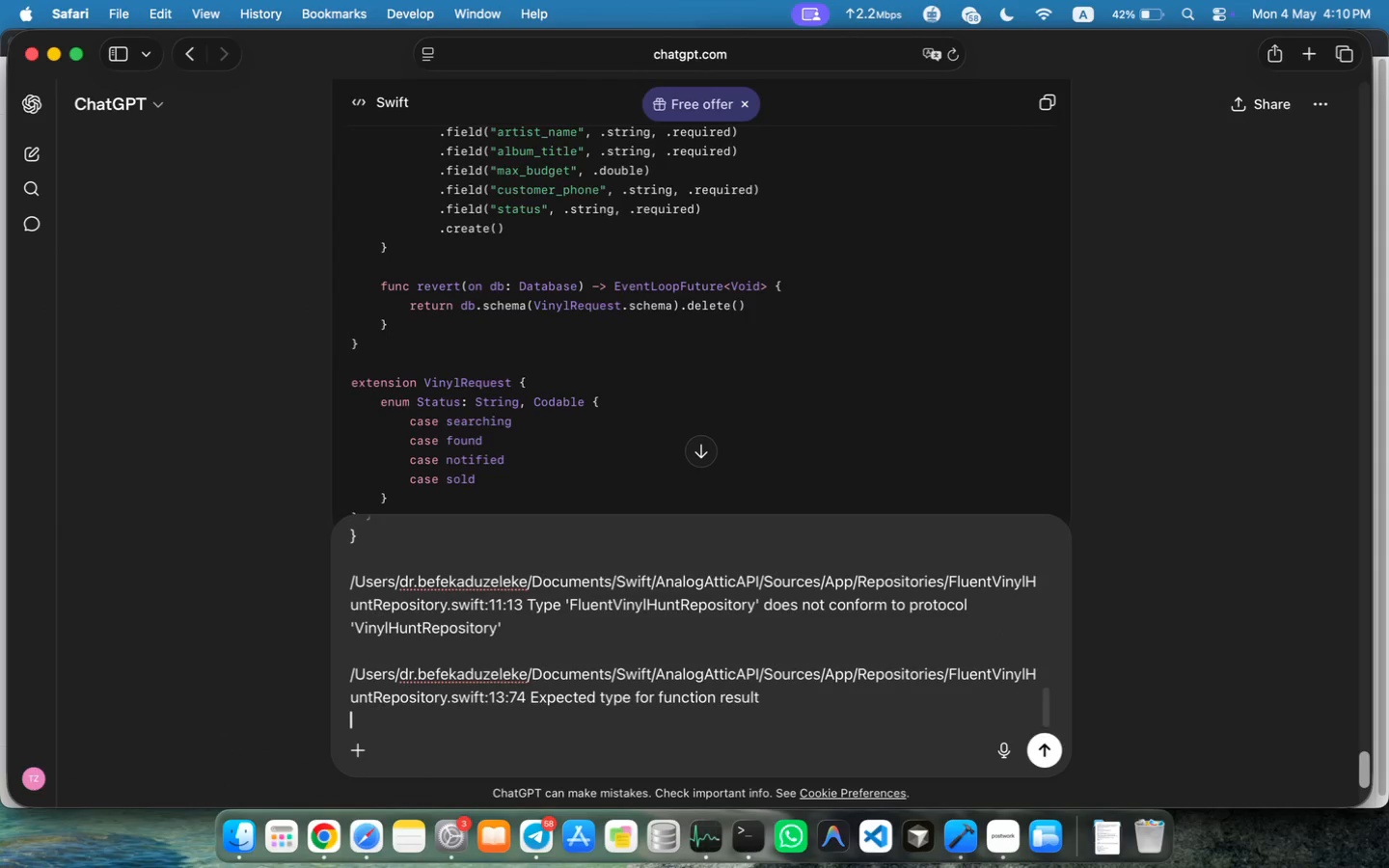 
key(Shift+Enter)
 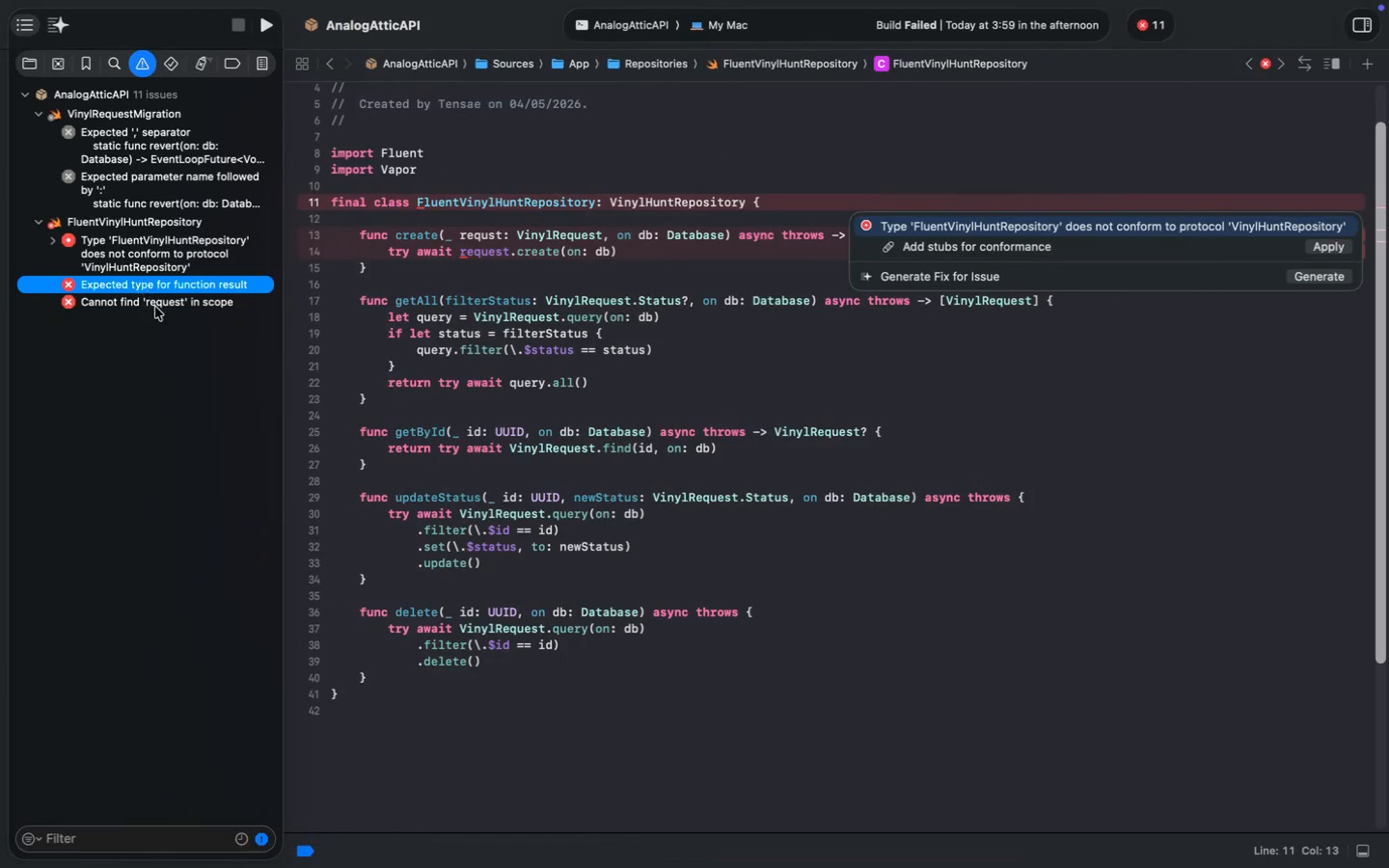 
left_click([157, 304])
 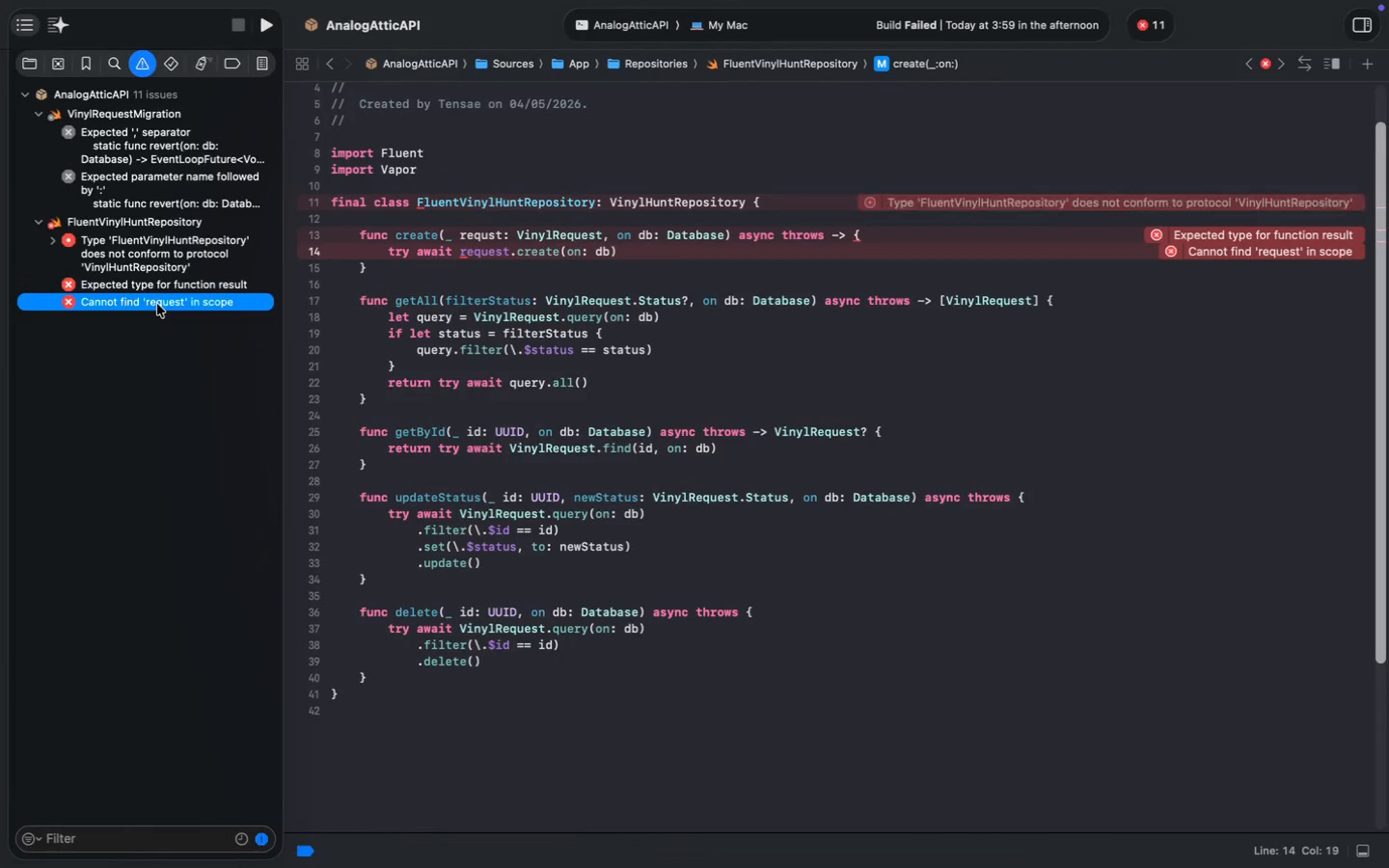 
right_click([157, 304])
 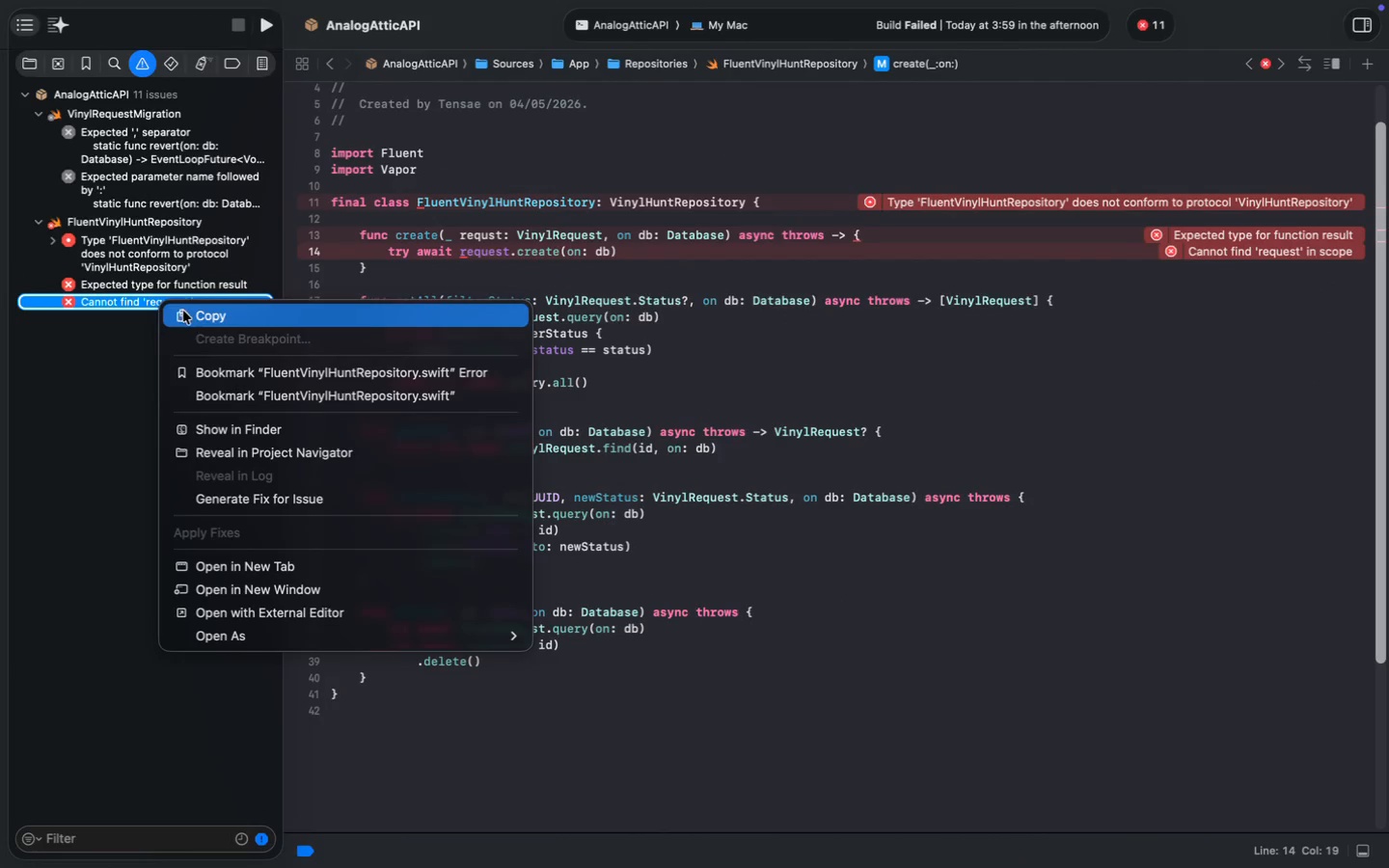 
left_click([183, 311])
 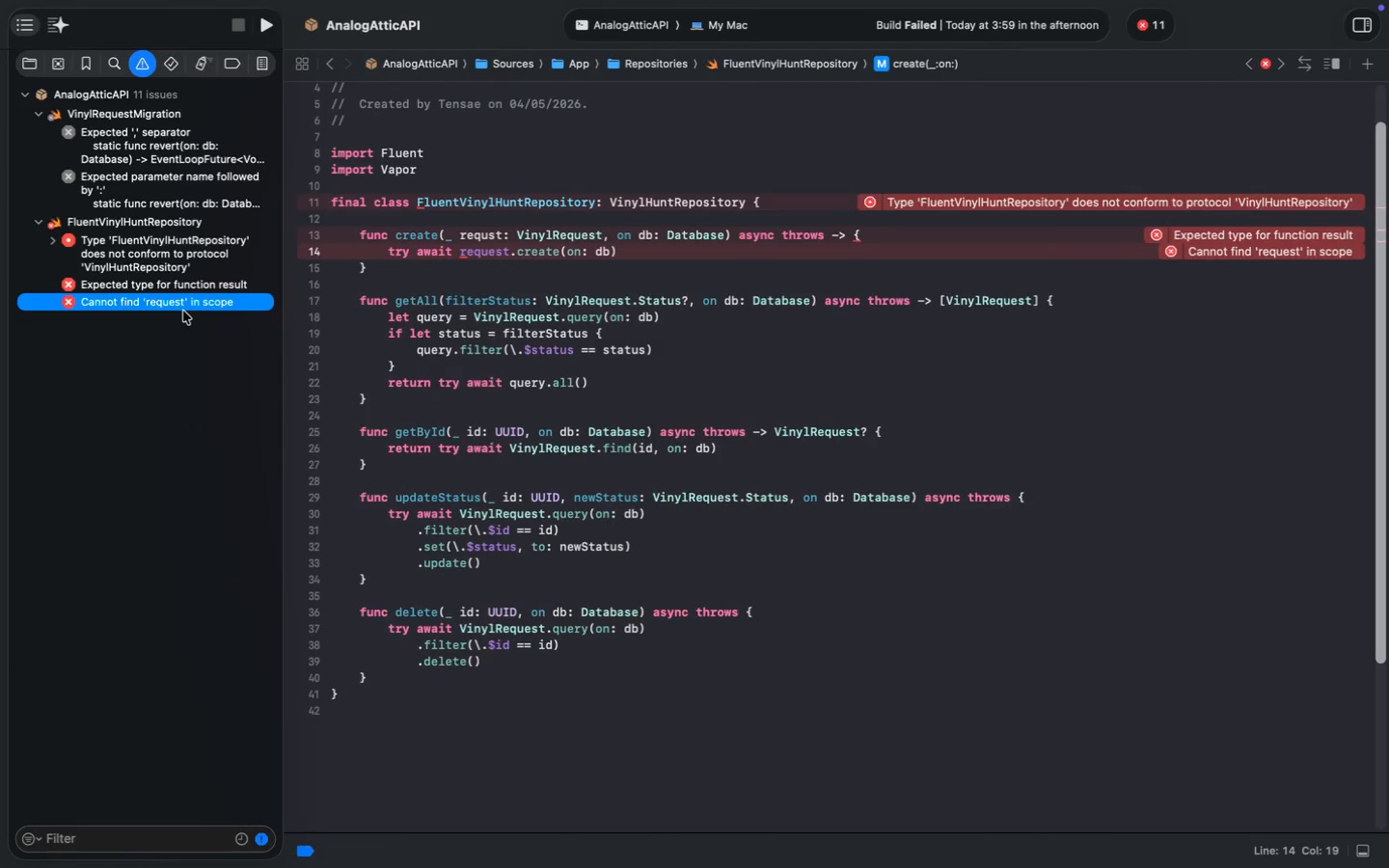 
wait(5.96)
 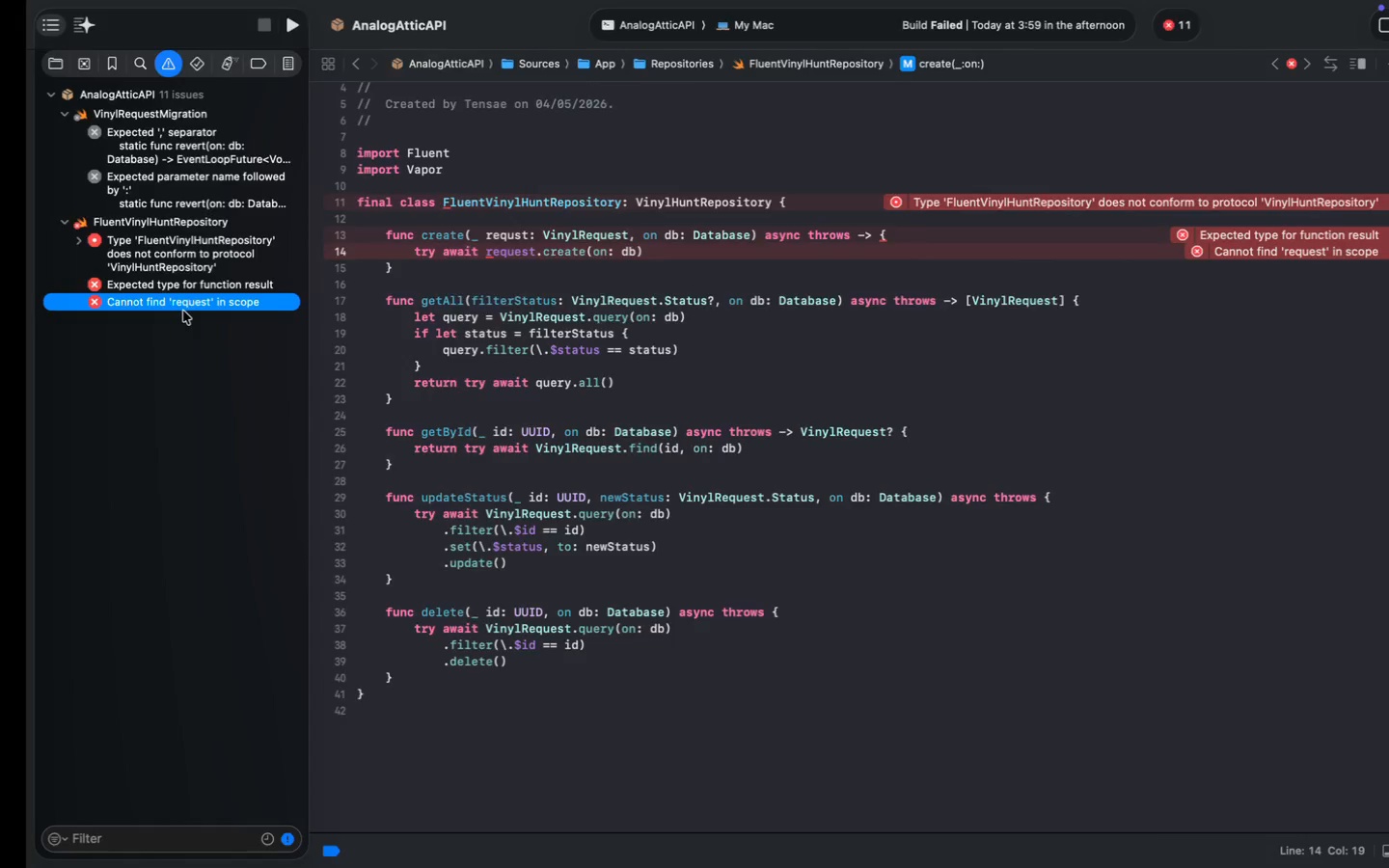 
key(Meta+V)
 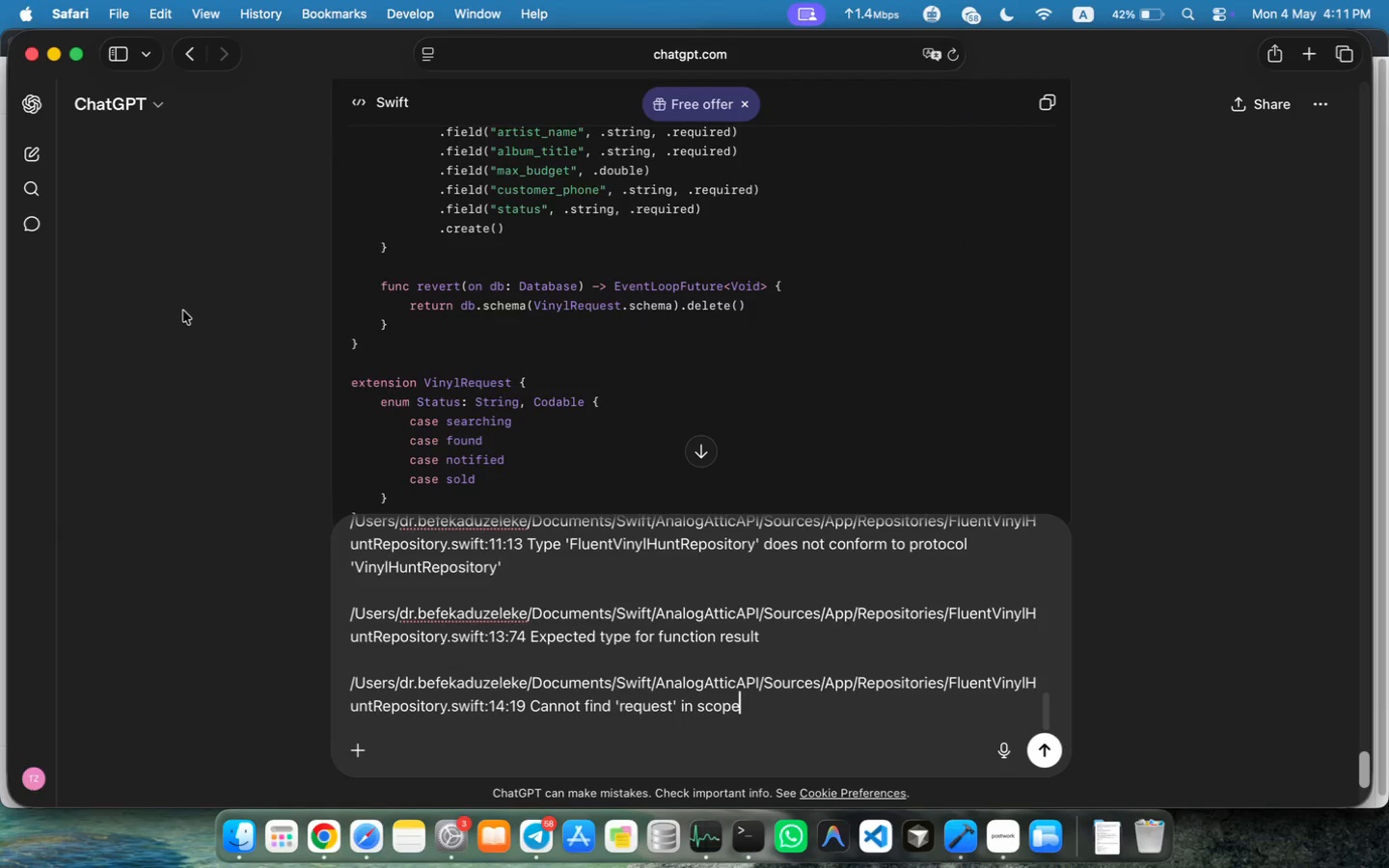 
key(Enter)
 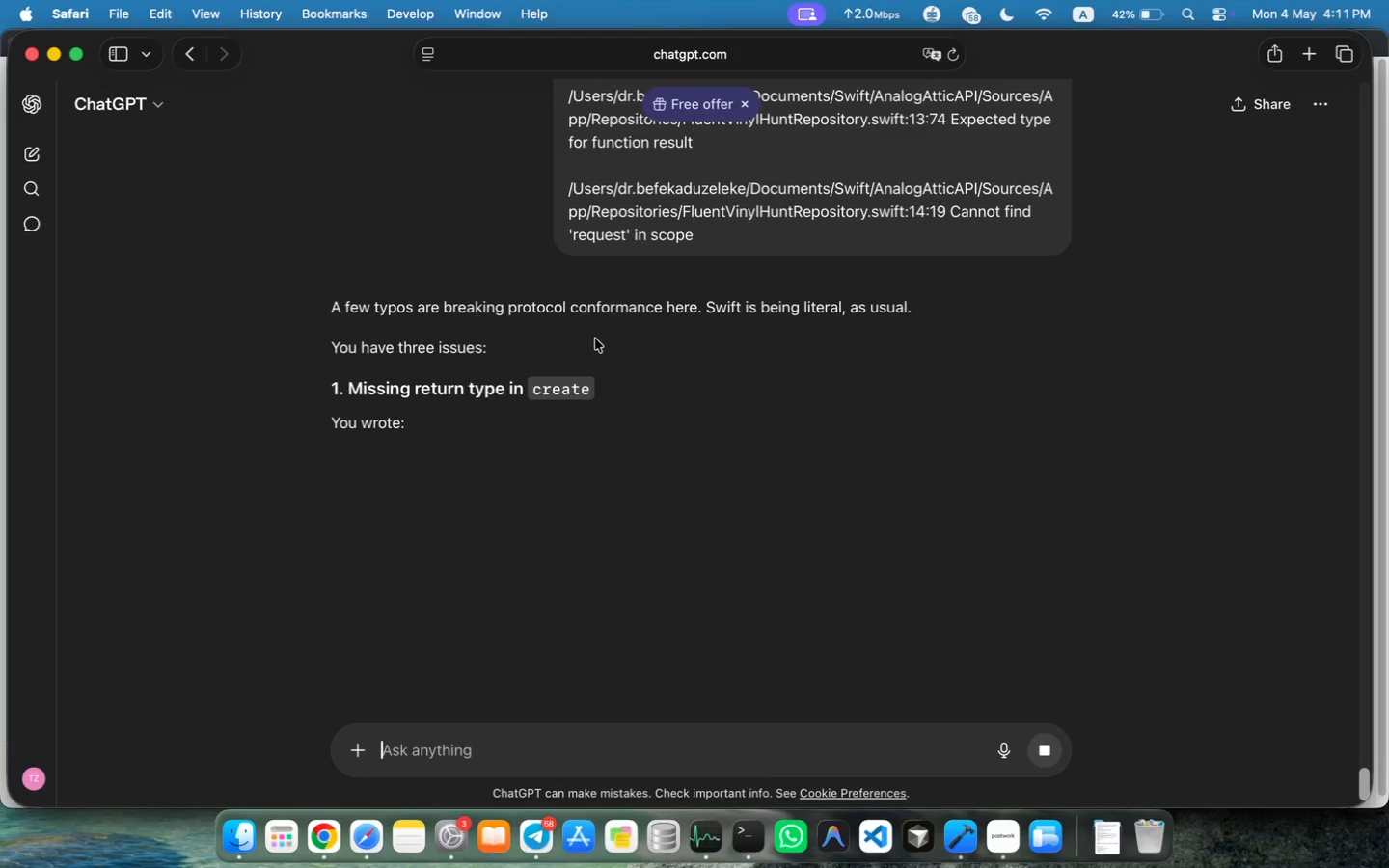 
wait(8.27)
 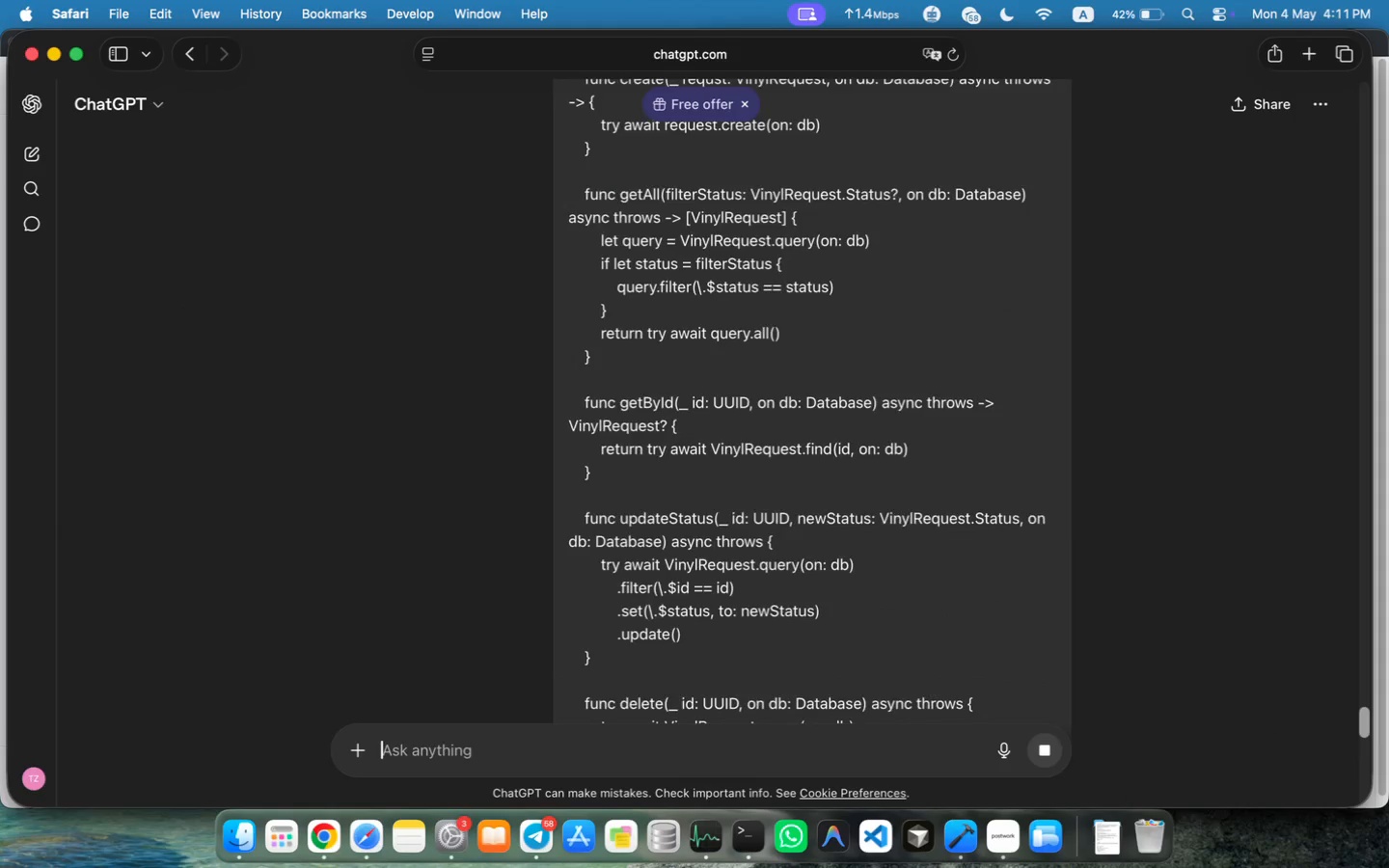 
scroll: coordinate [678, 415], scroll_direction: down, amount: 13.0
 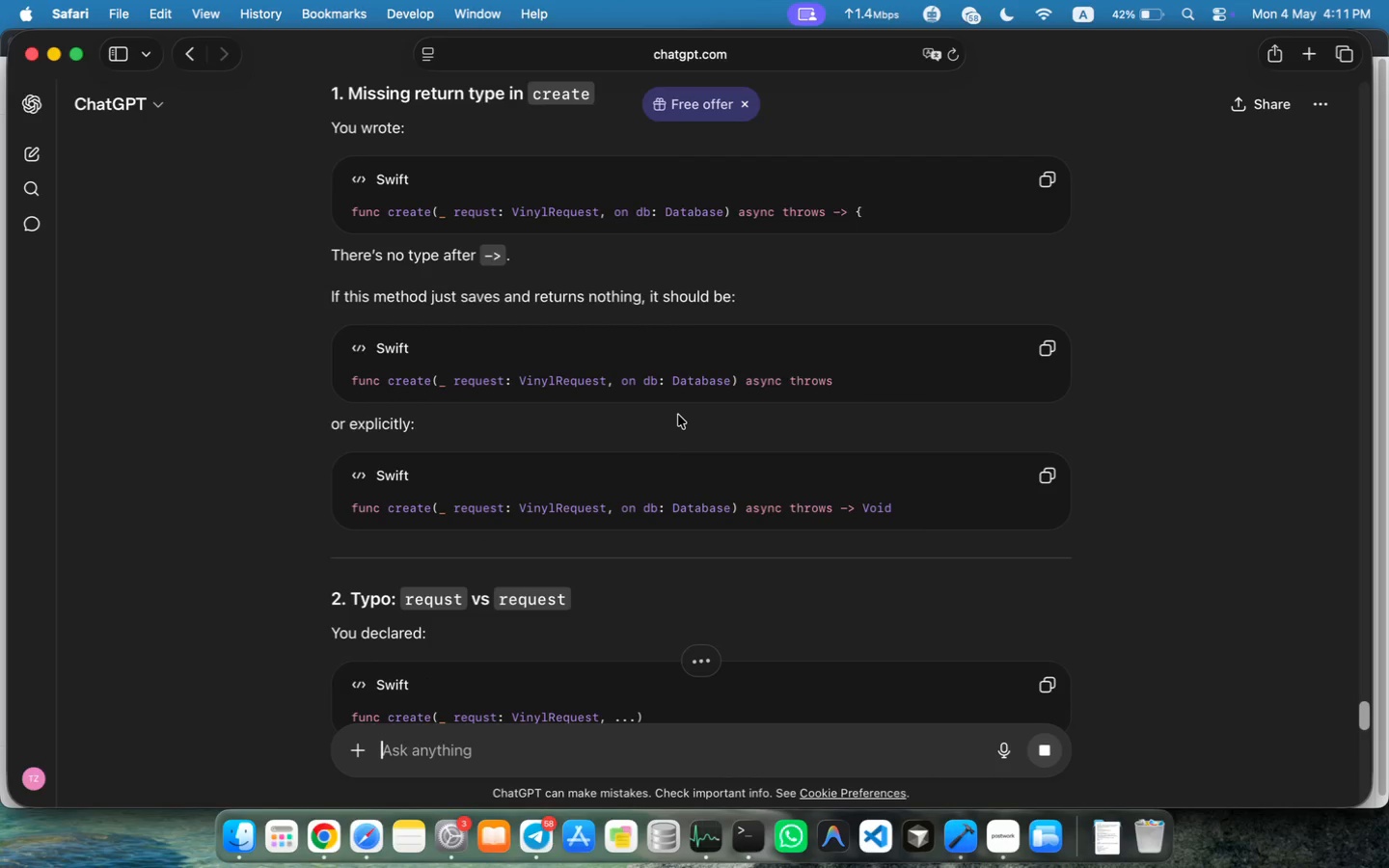 
wait(7.58)
 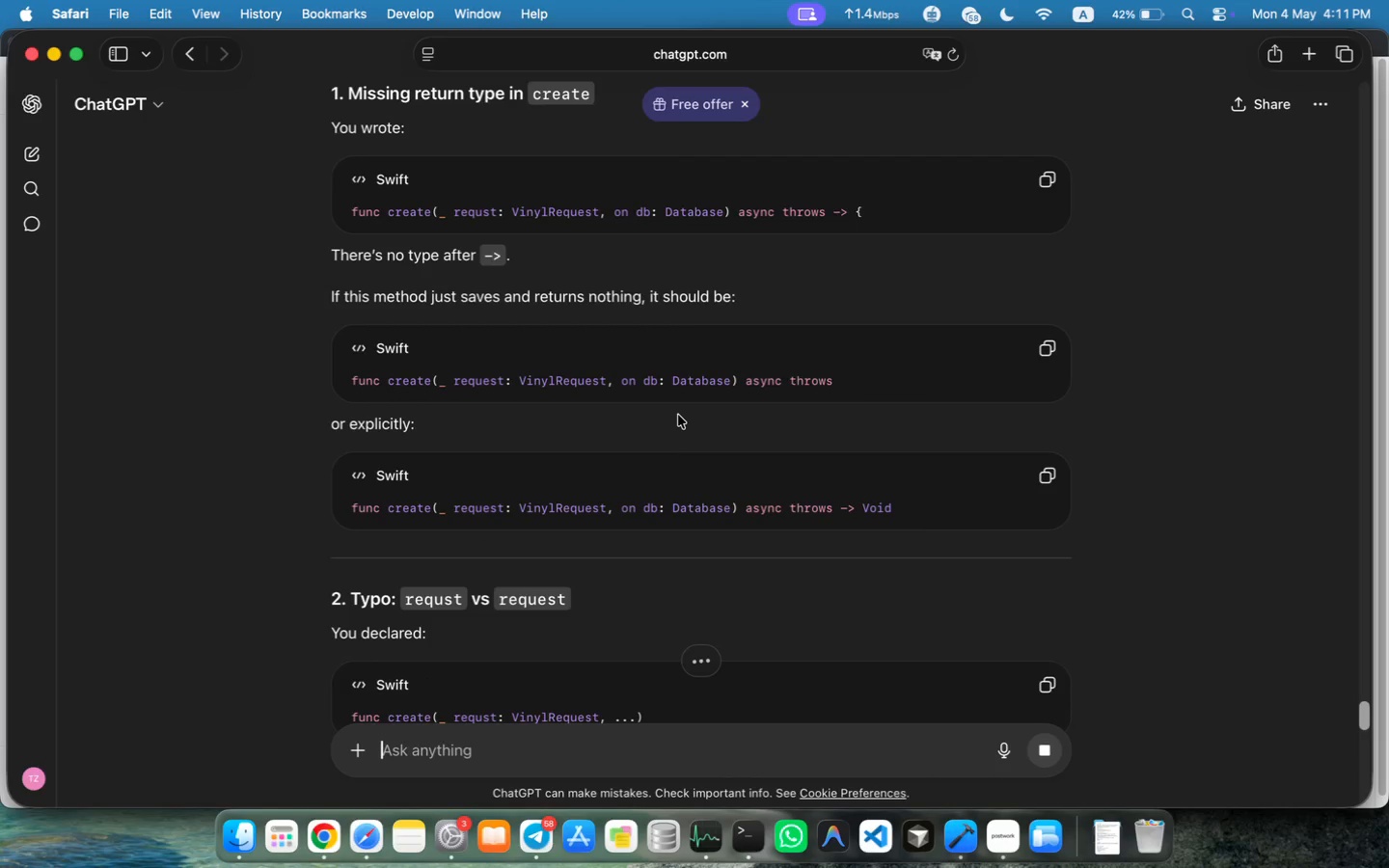 
scroll: coordinate [678, 415], scroll_direction: up, amount: 10.0
 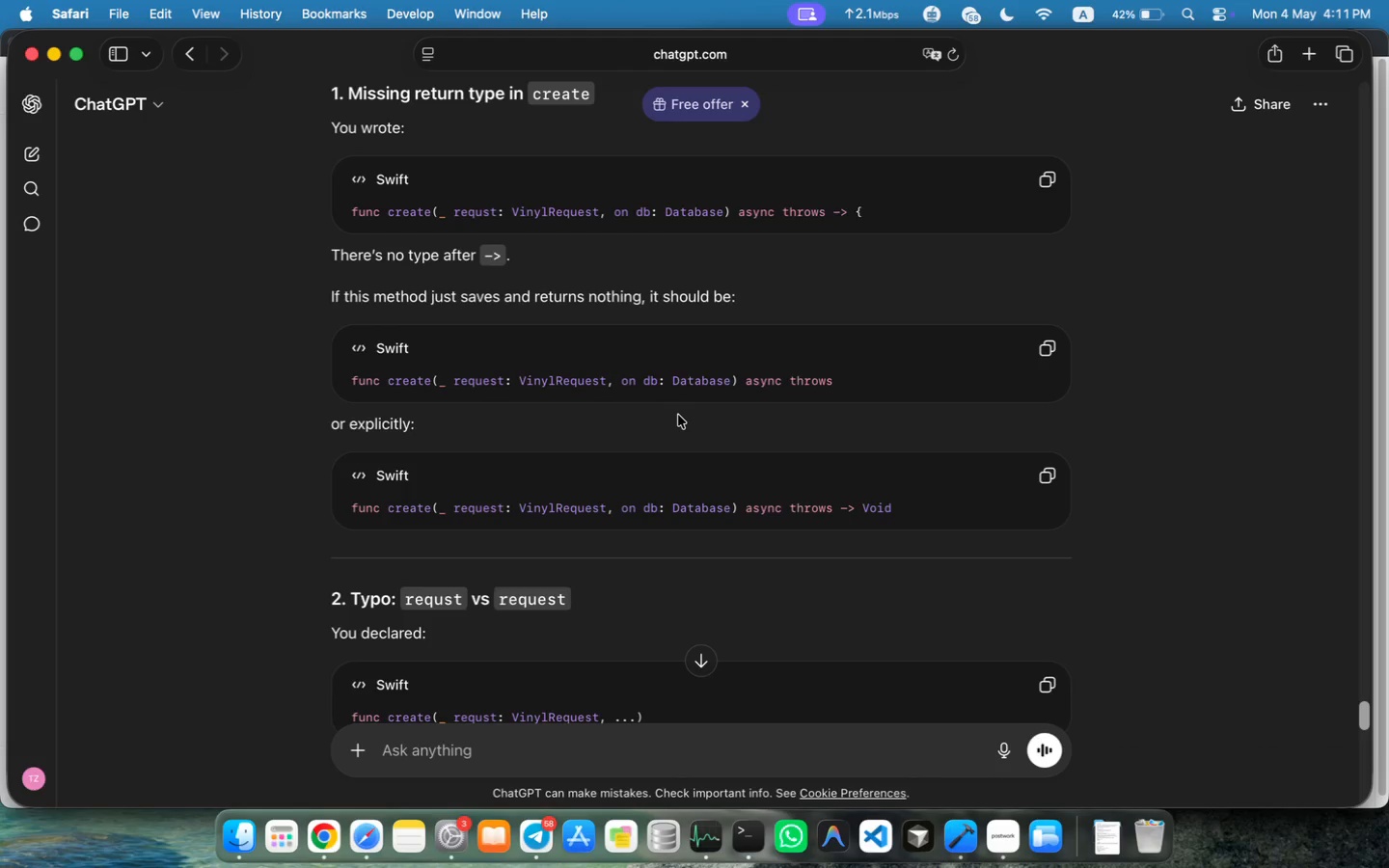 
scroll: coordinate [678, 415], scroll_direction: down, amount: 10.0
 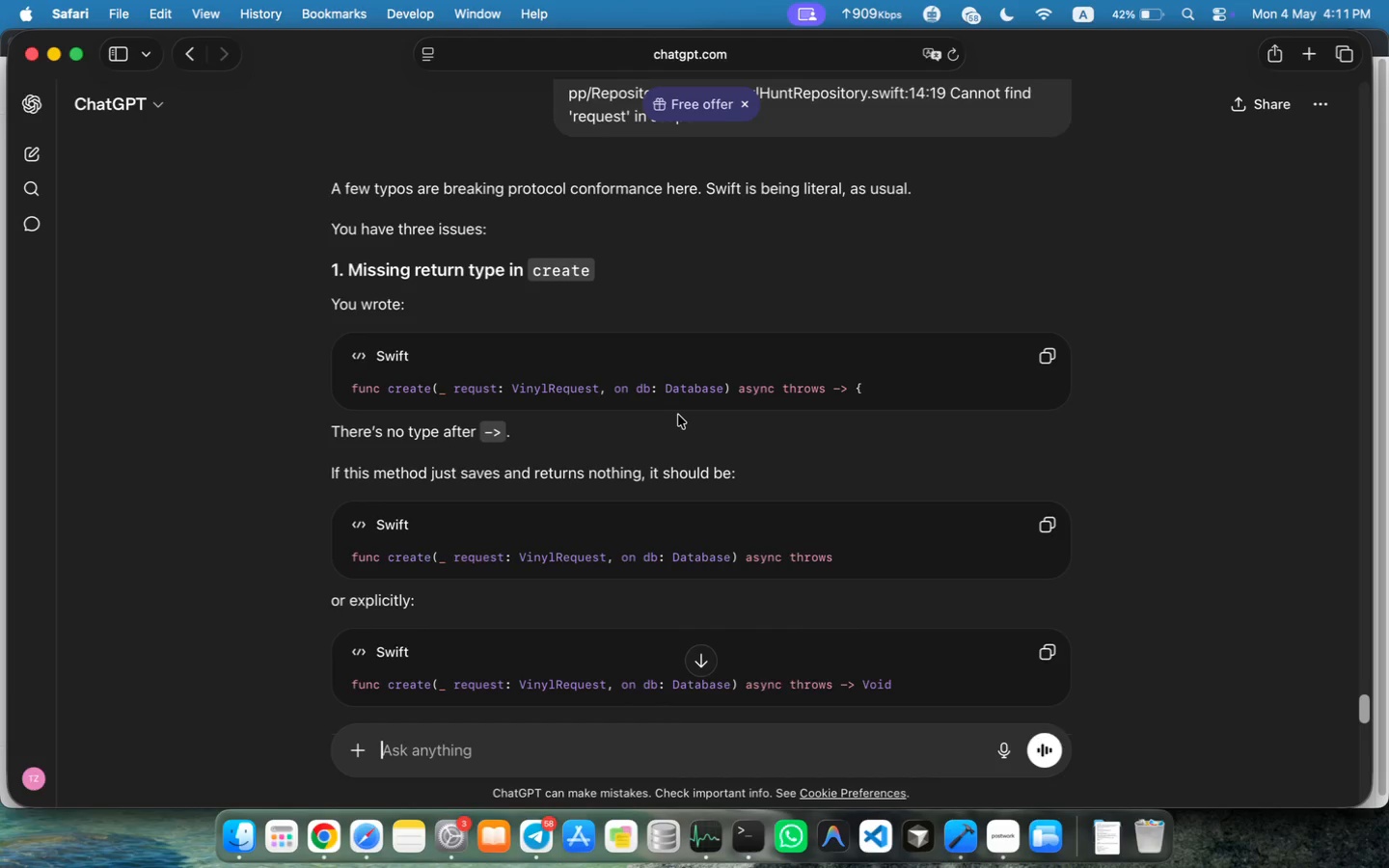 
wait(11.83)
 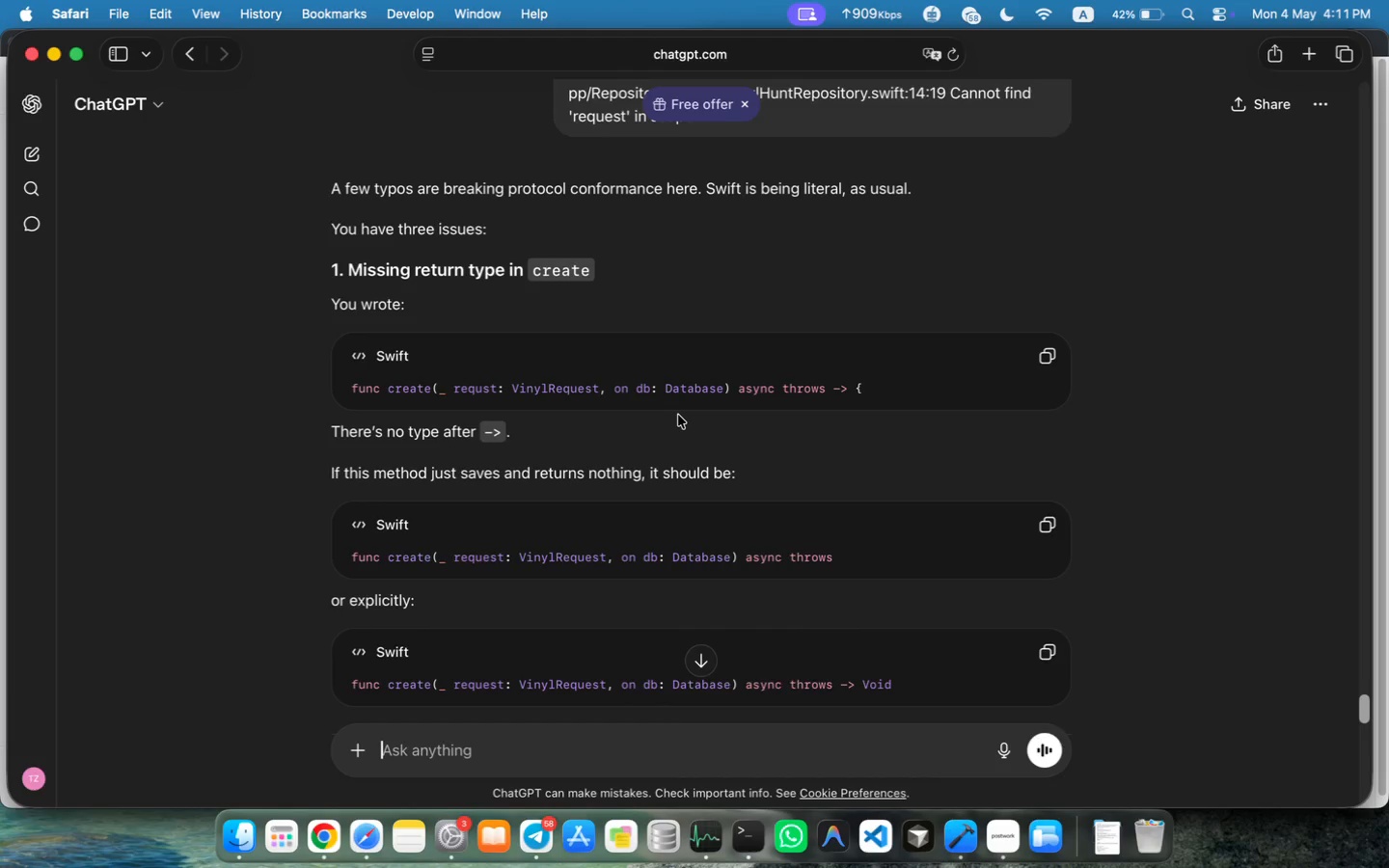 
scroll: coordinate [678, 405], scroll_direction: down, amount: 5.0
 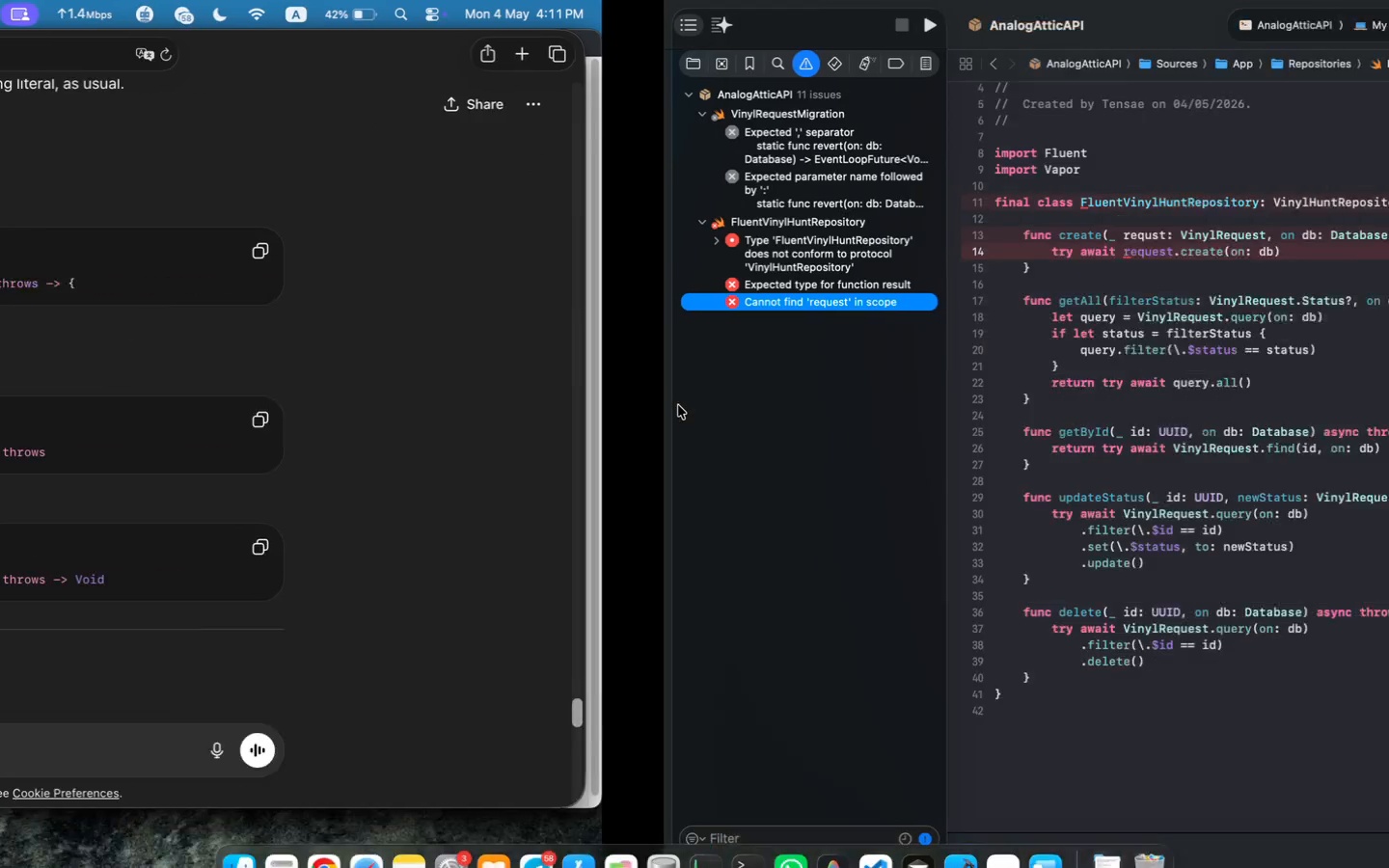 
wait(10.77)
 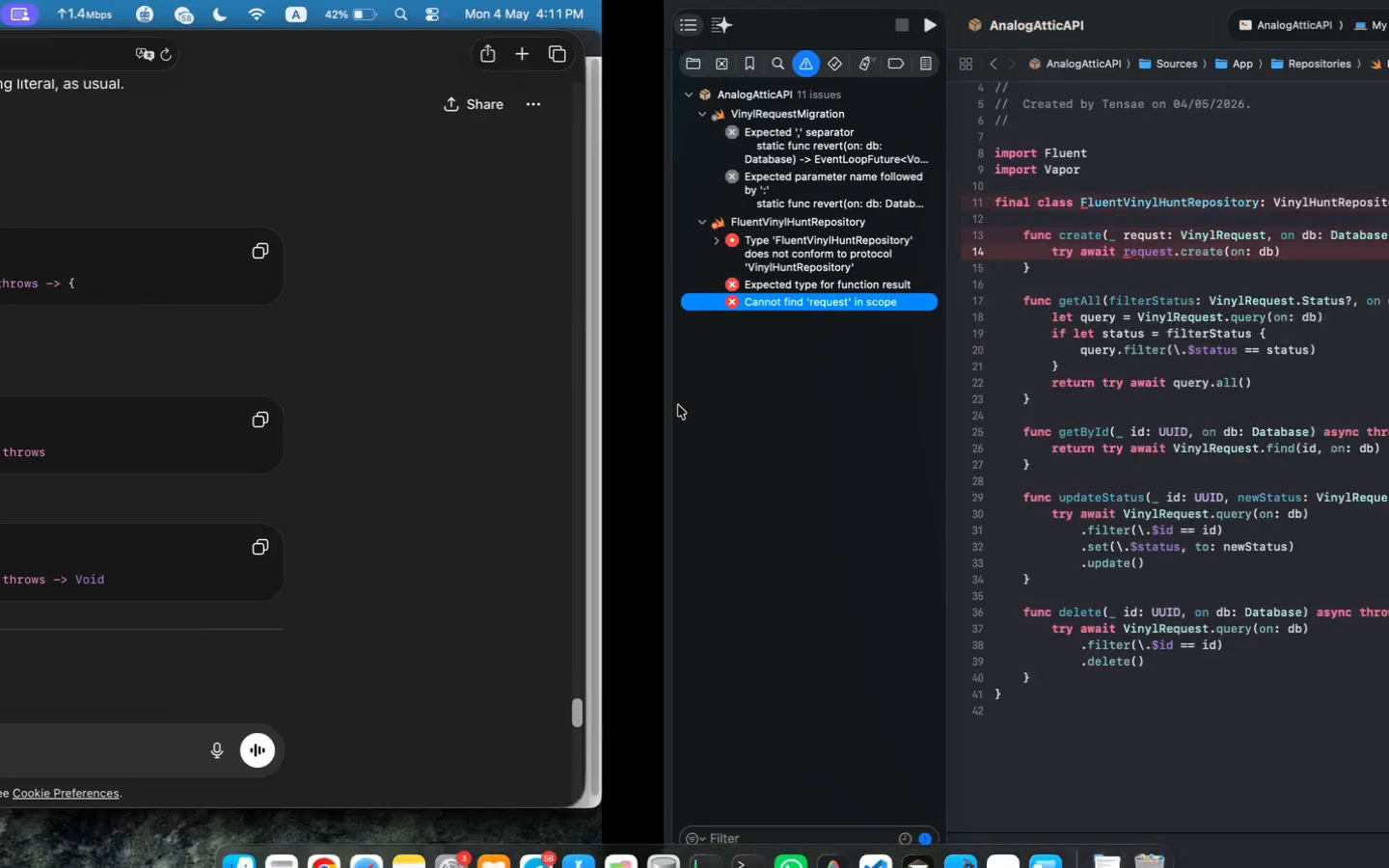 
left_click([490, 234])
 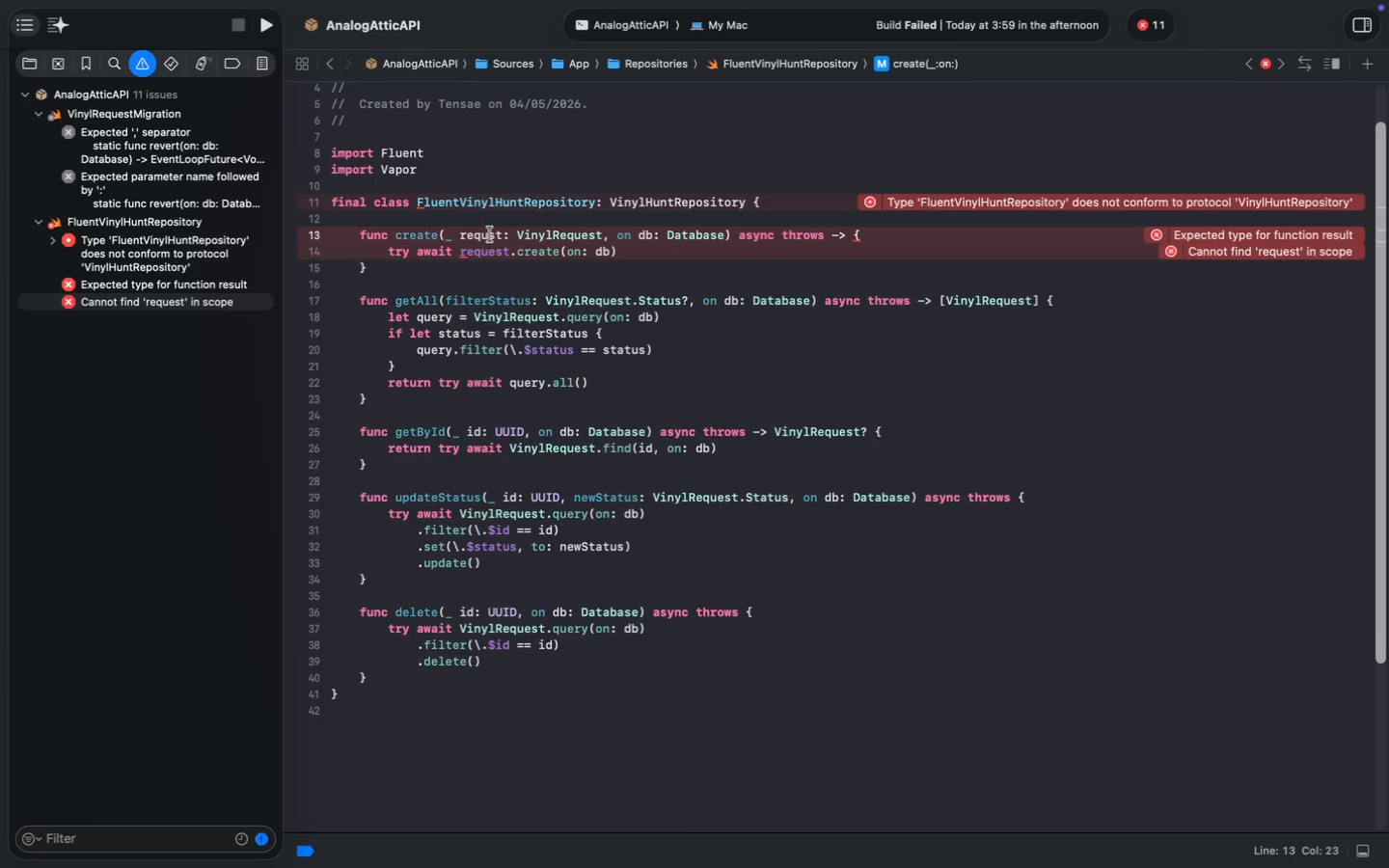 
key(E)
 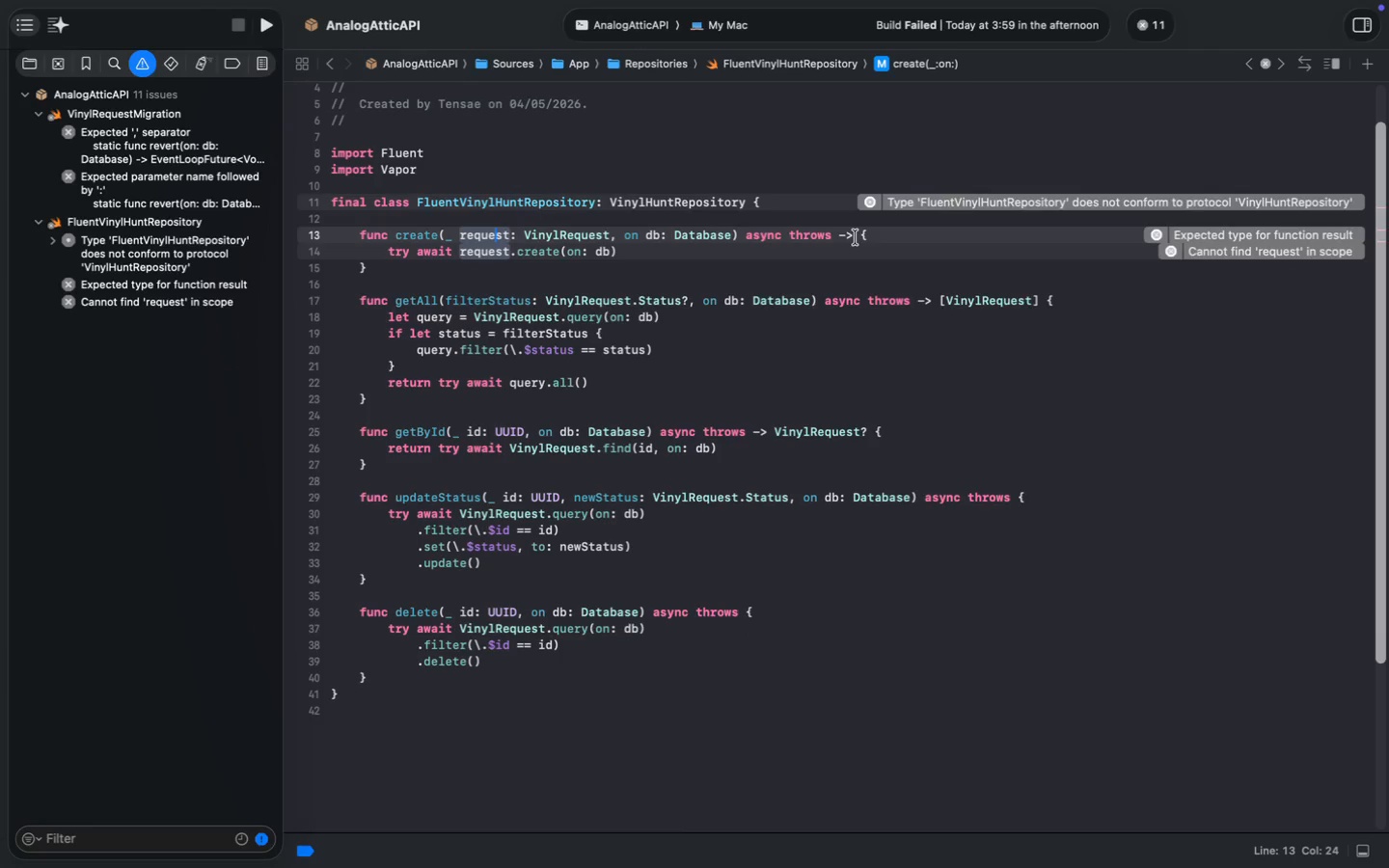 
key(Meta+S)
 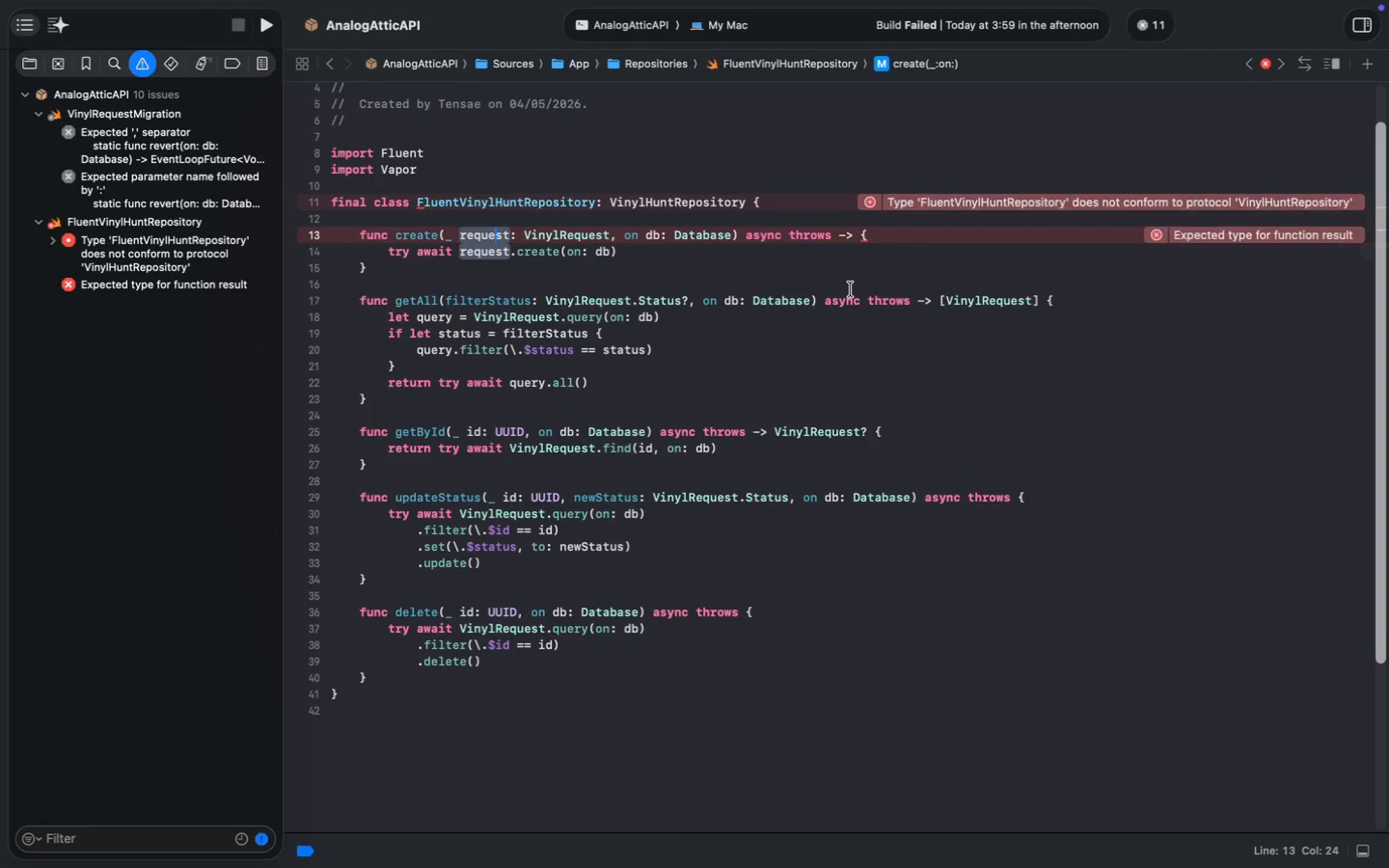 
key(Meta+S)
 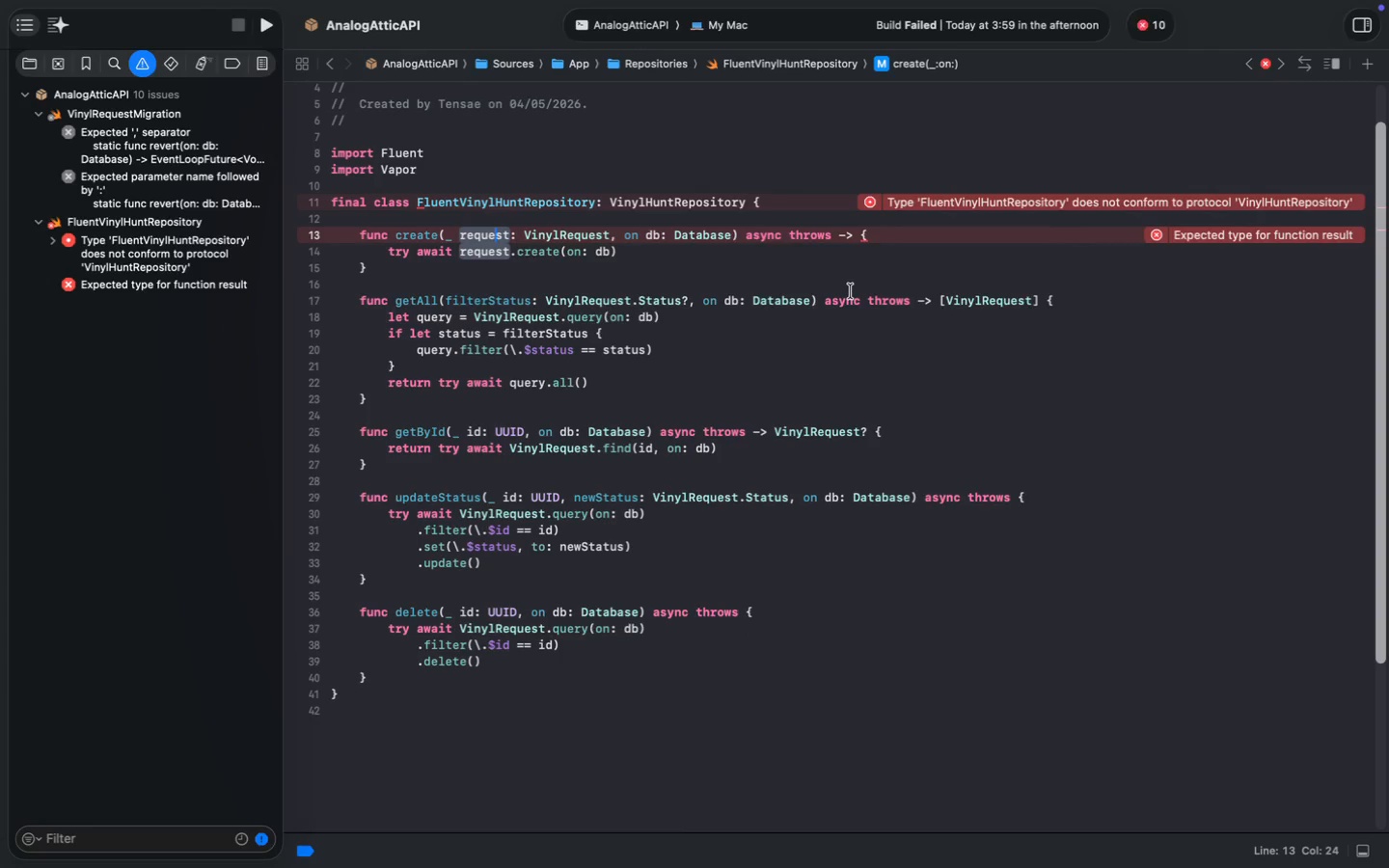 
key(Meta+S)
 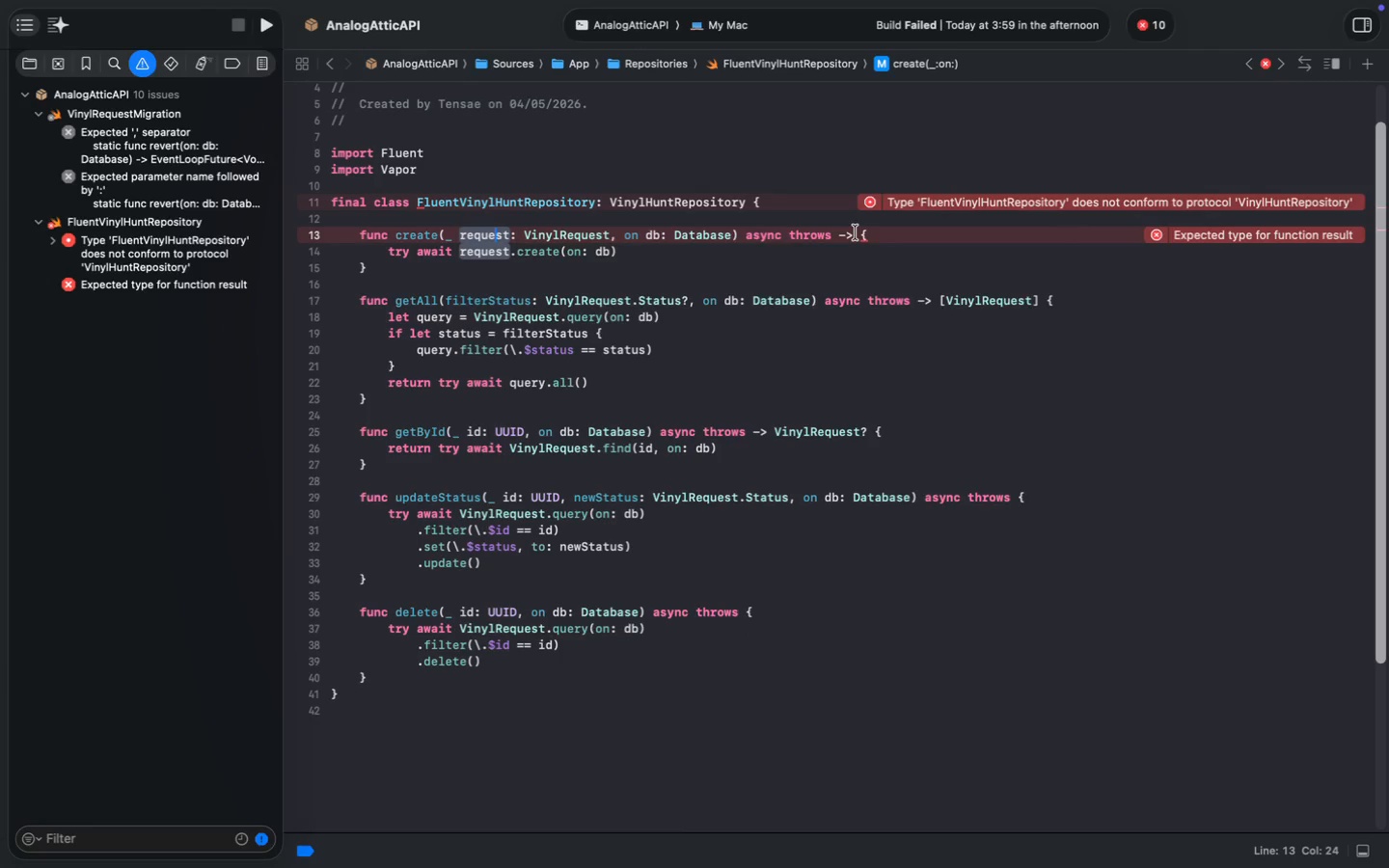 
left_click([856, 232])
 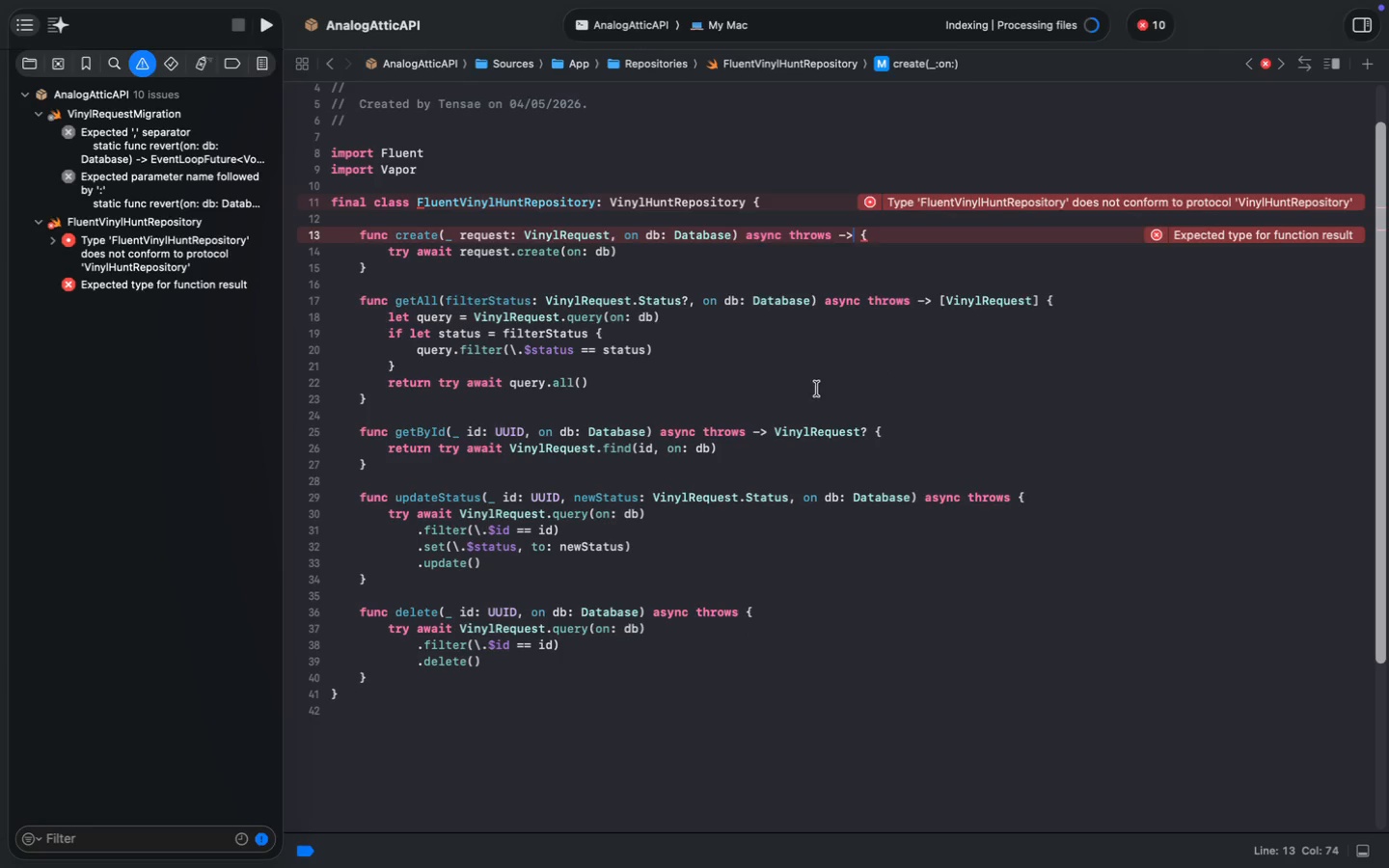 
wait(6.08)
 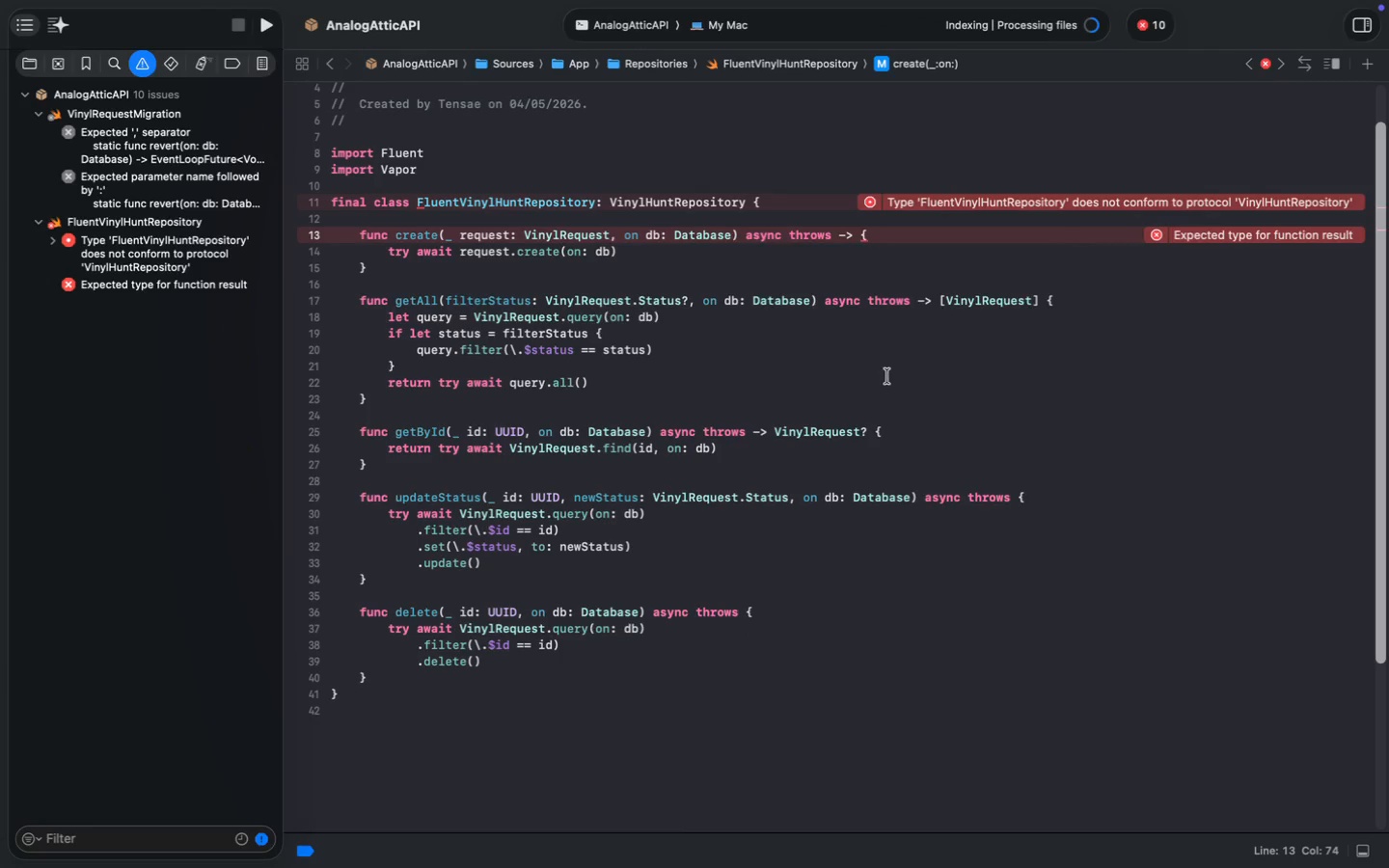 
left_click([21, 54])
 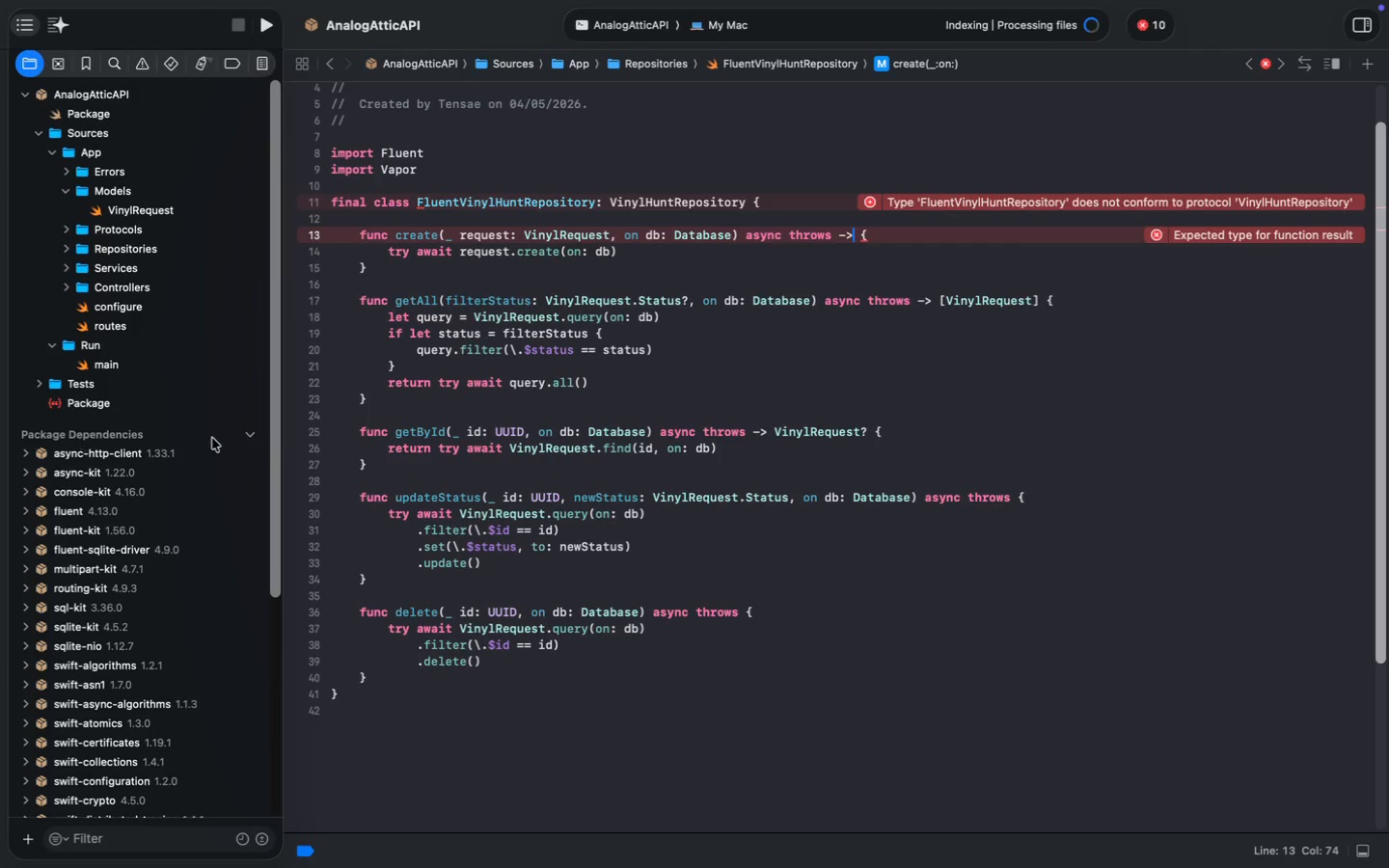 
left_click([252, 434])
 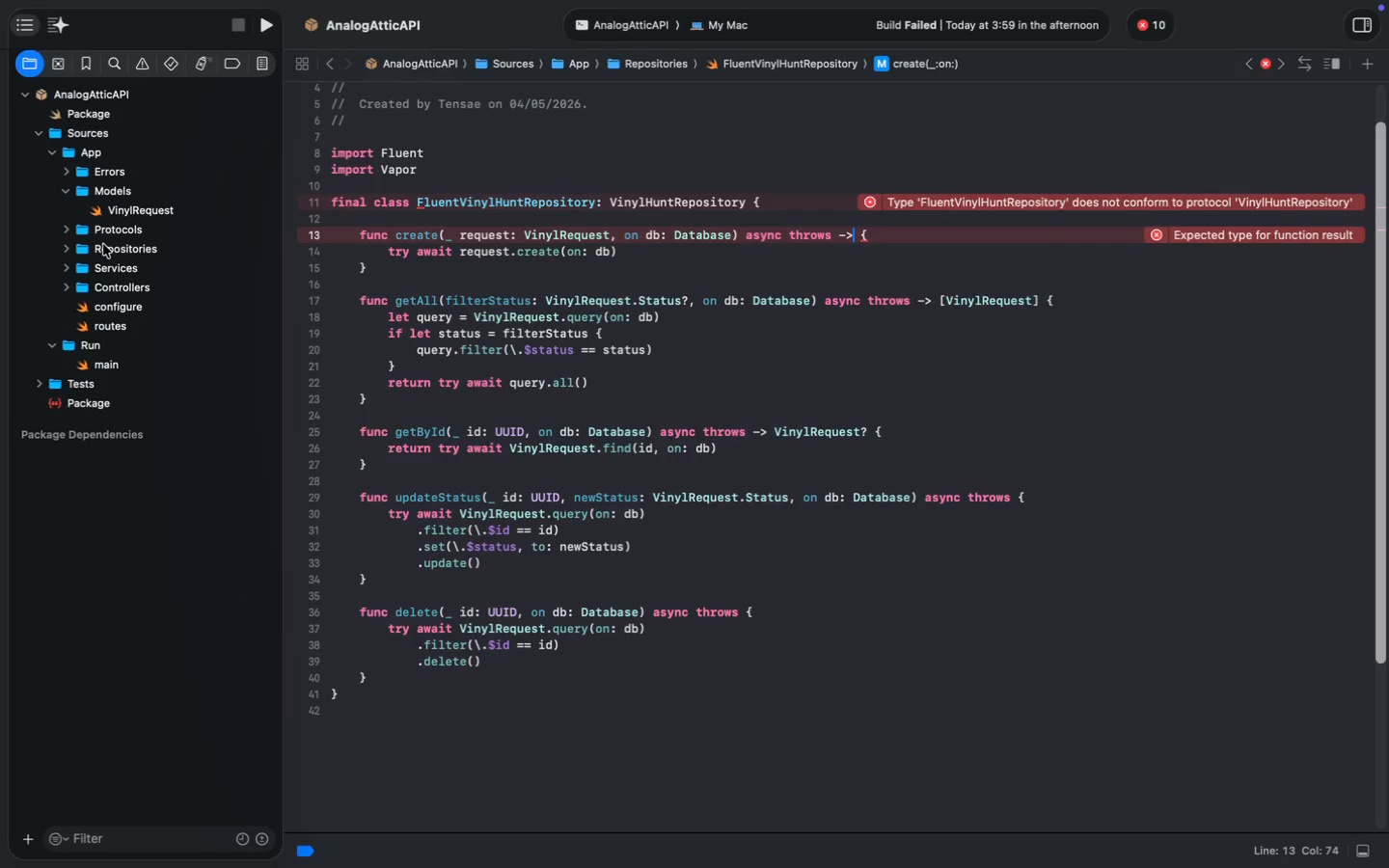 
wait(12.37)
 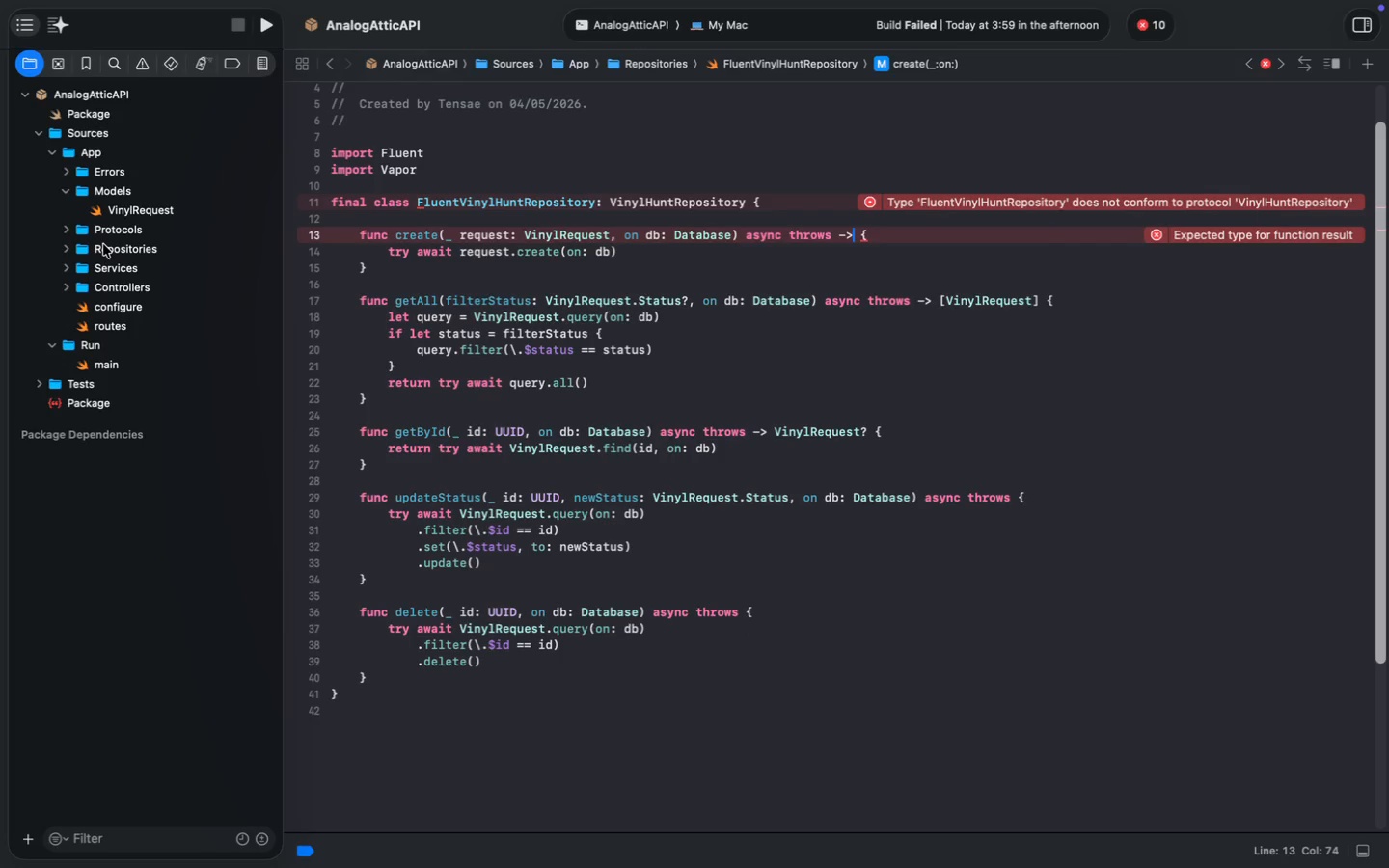 
scroll: coordinate [640, 447], scroll_direction: down, amount: 18.0
 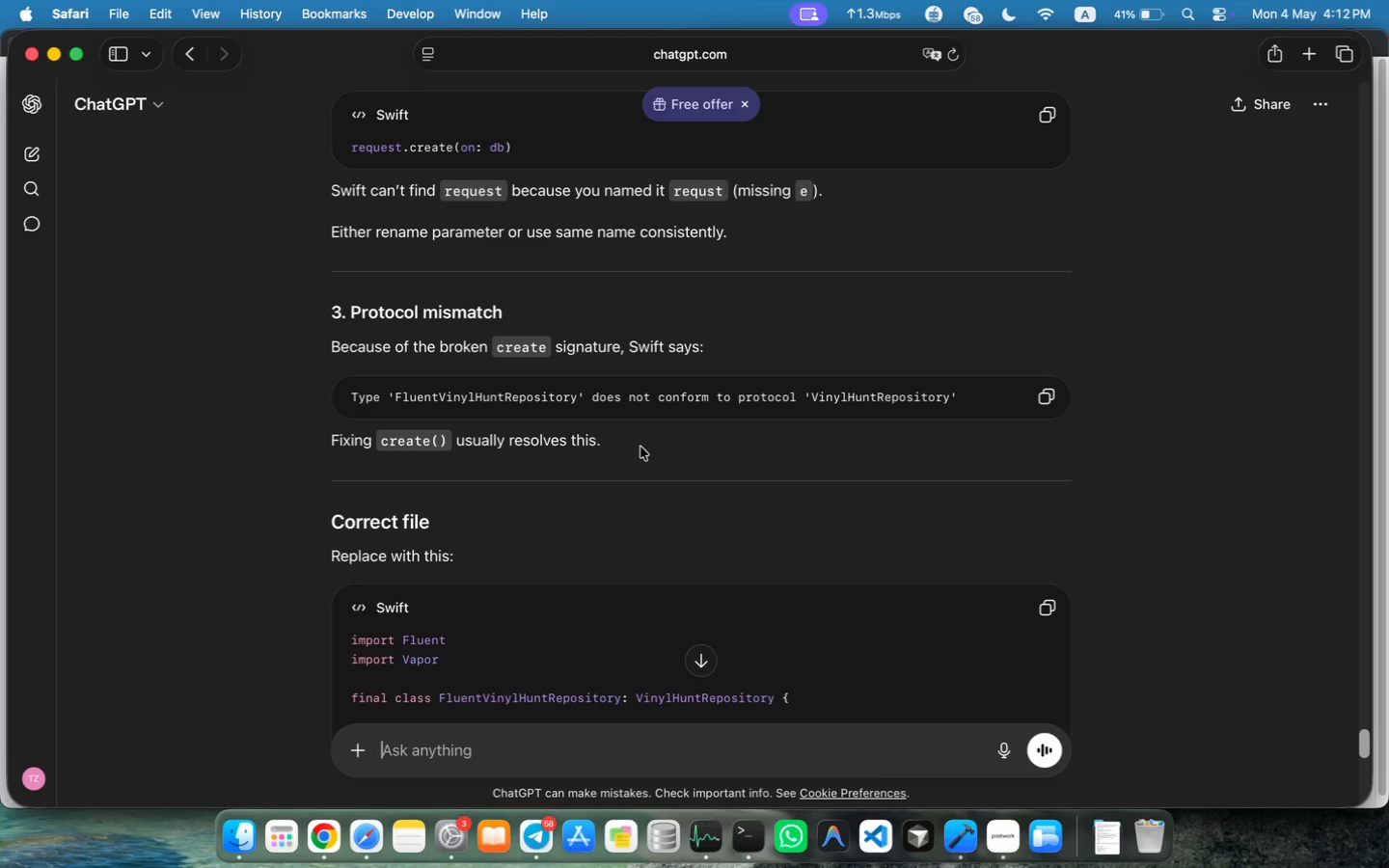 
wait(8.99)
 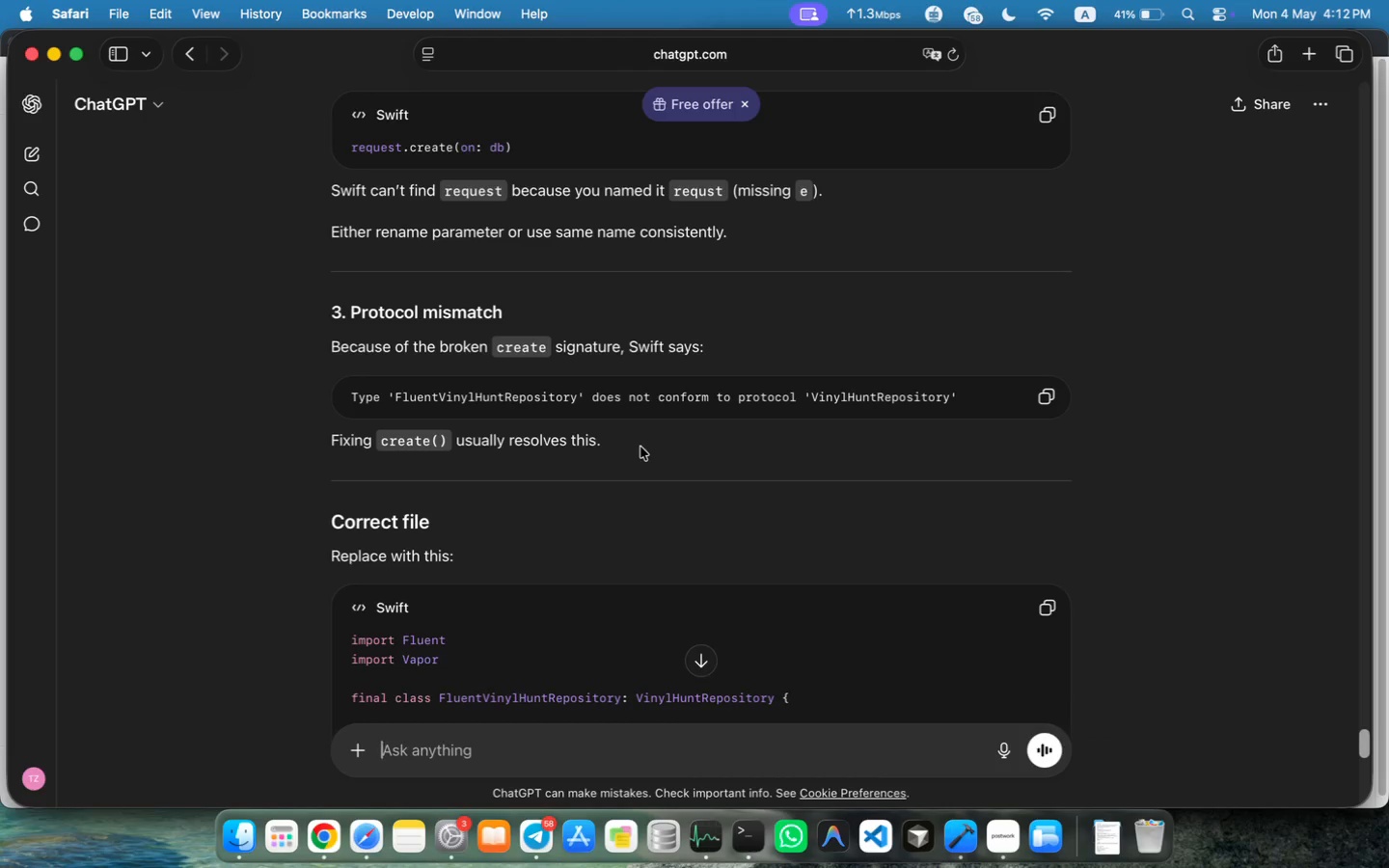 
scroll: coordinate [640, 447], scroll_direction: down, amount: 9.0
 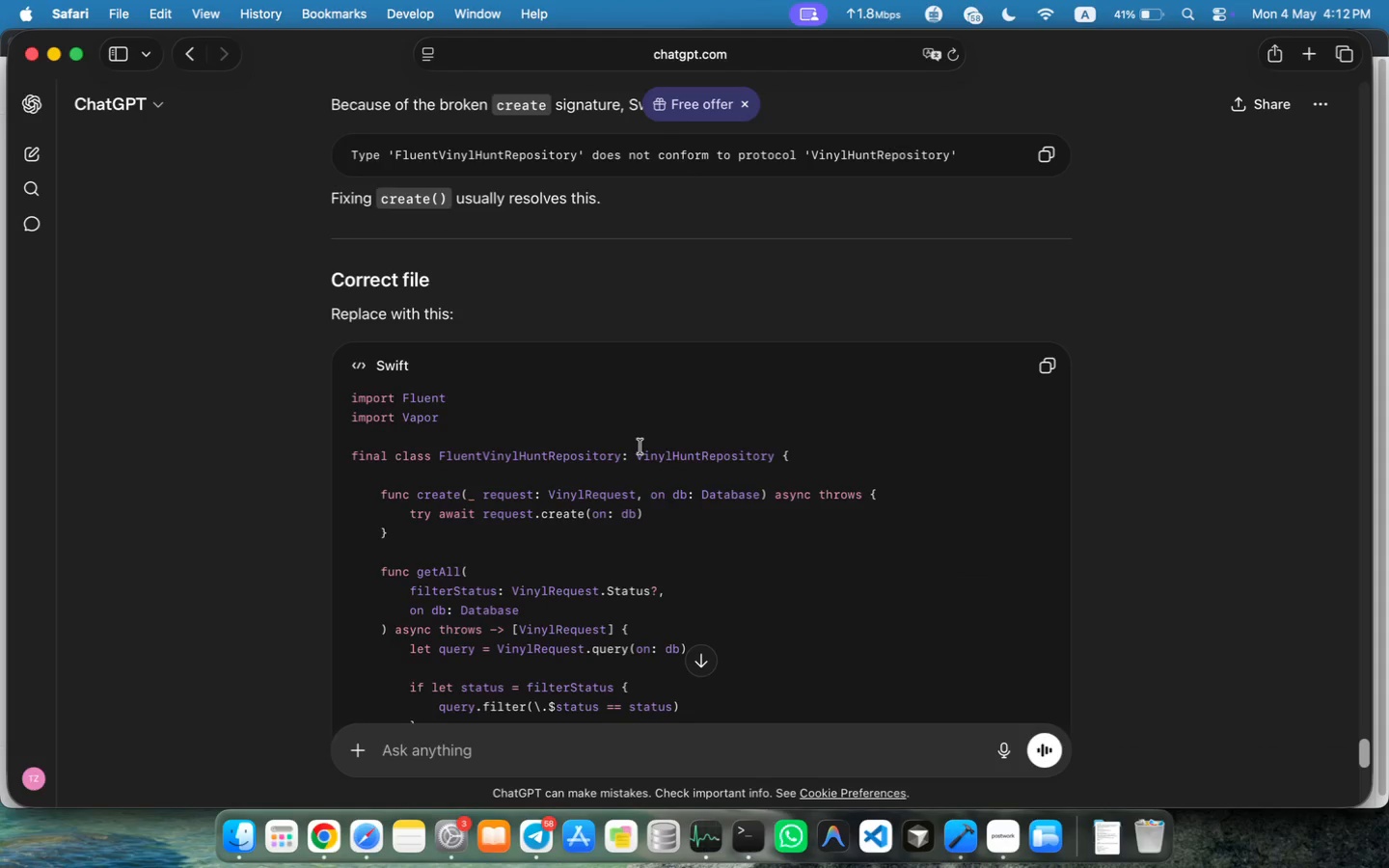 
wait(5.66)
 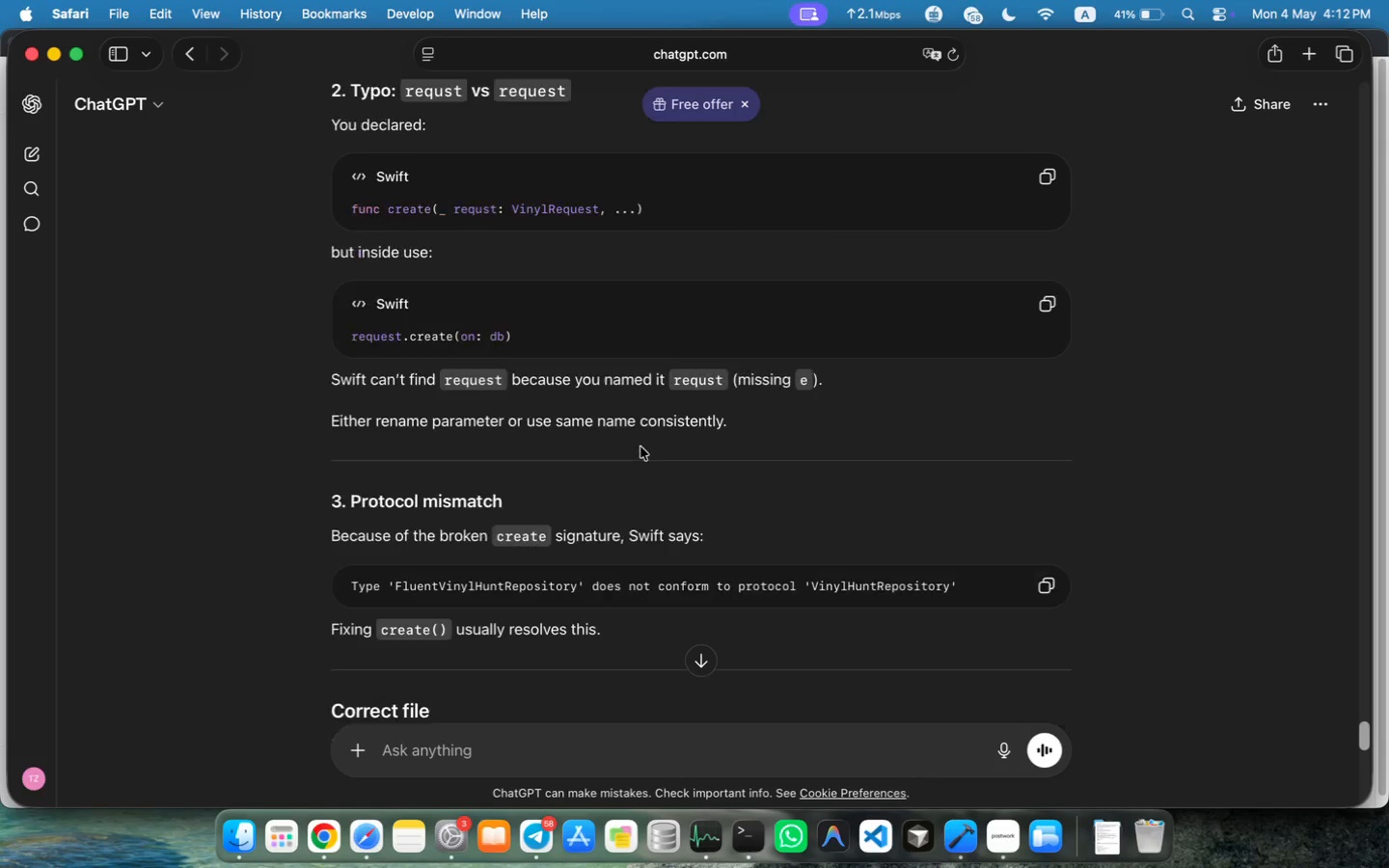 
scroll: coordinate [640, 447], scroll_direction: down, amount: 4.0
 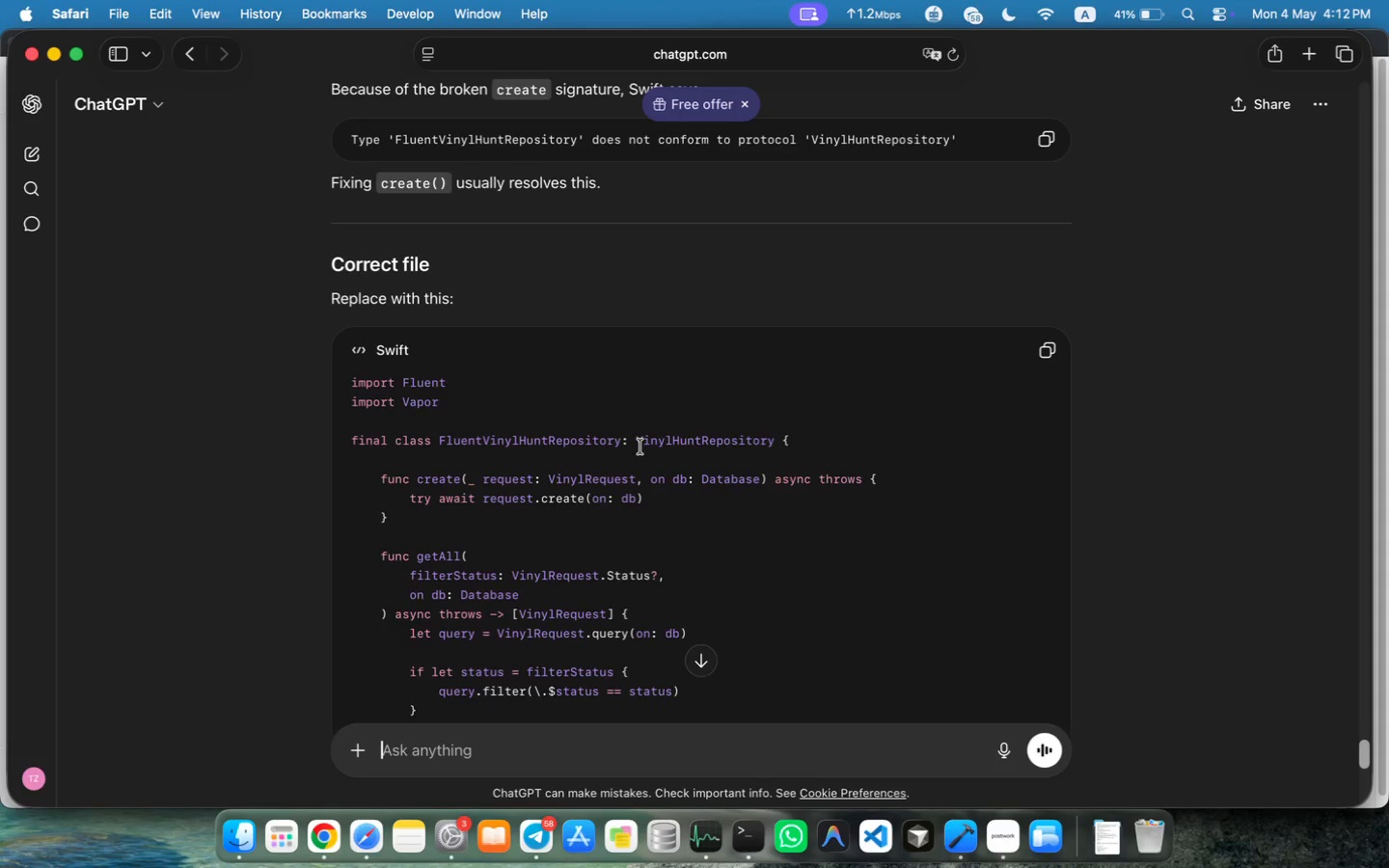 
wait(8.85)
 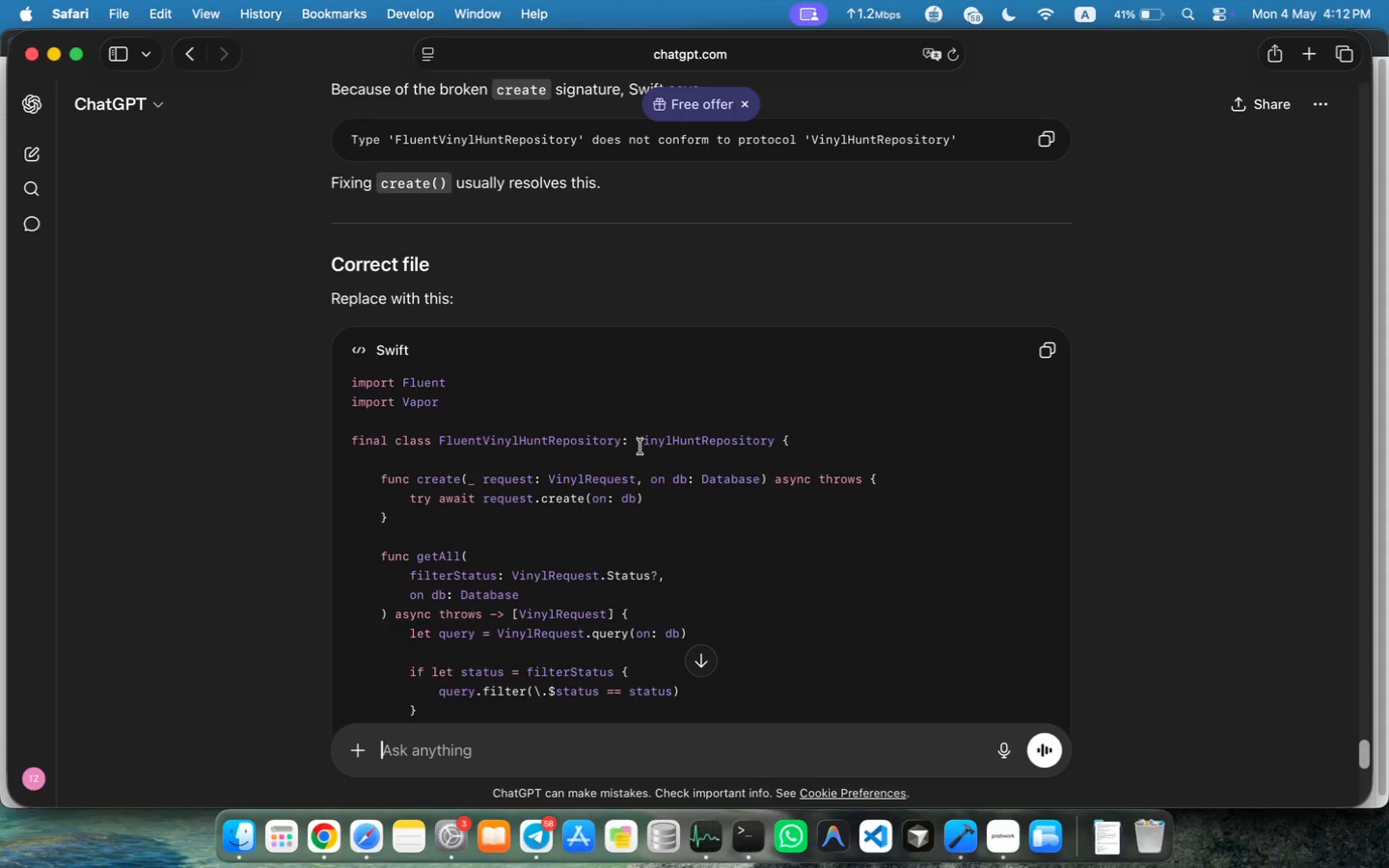 
scroll: coordinate [640, 447], scroll_direction: down, amount: 6.0
 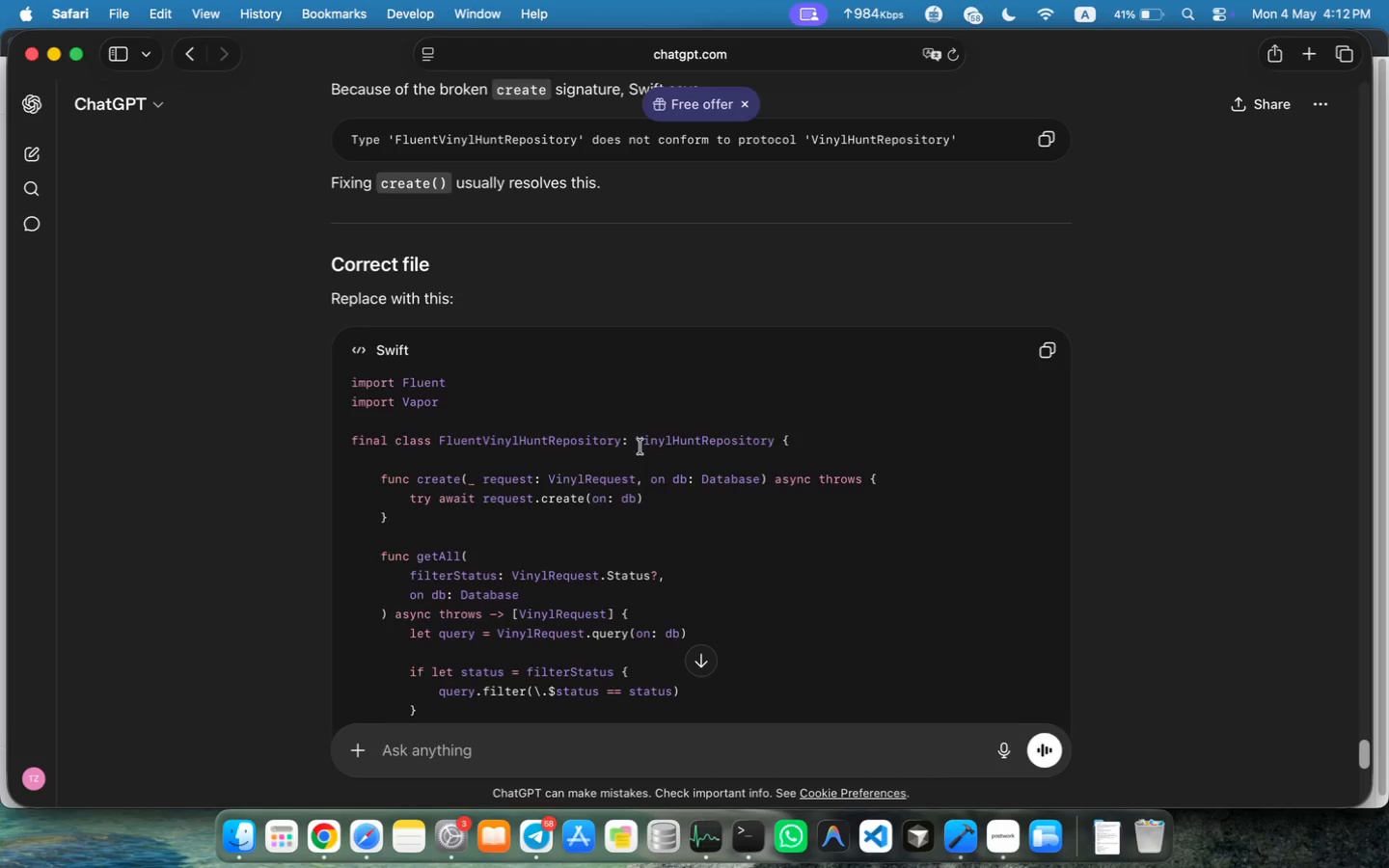 
scroll: coordinate [640, 447], scroll_direction: up, amount: 31.0
 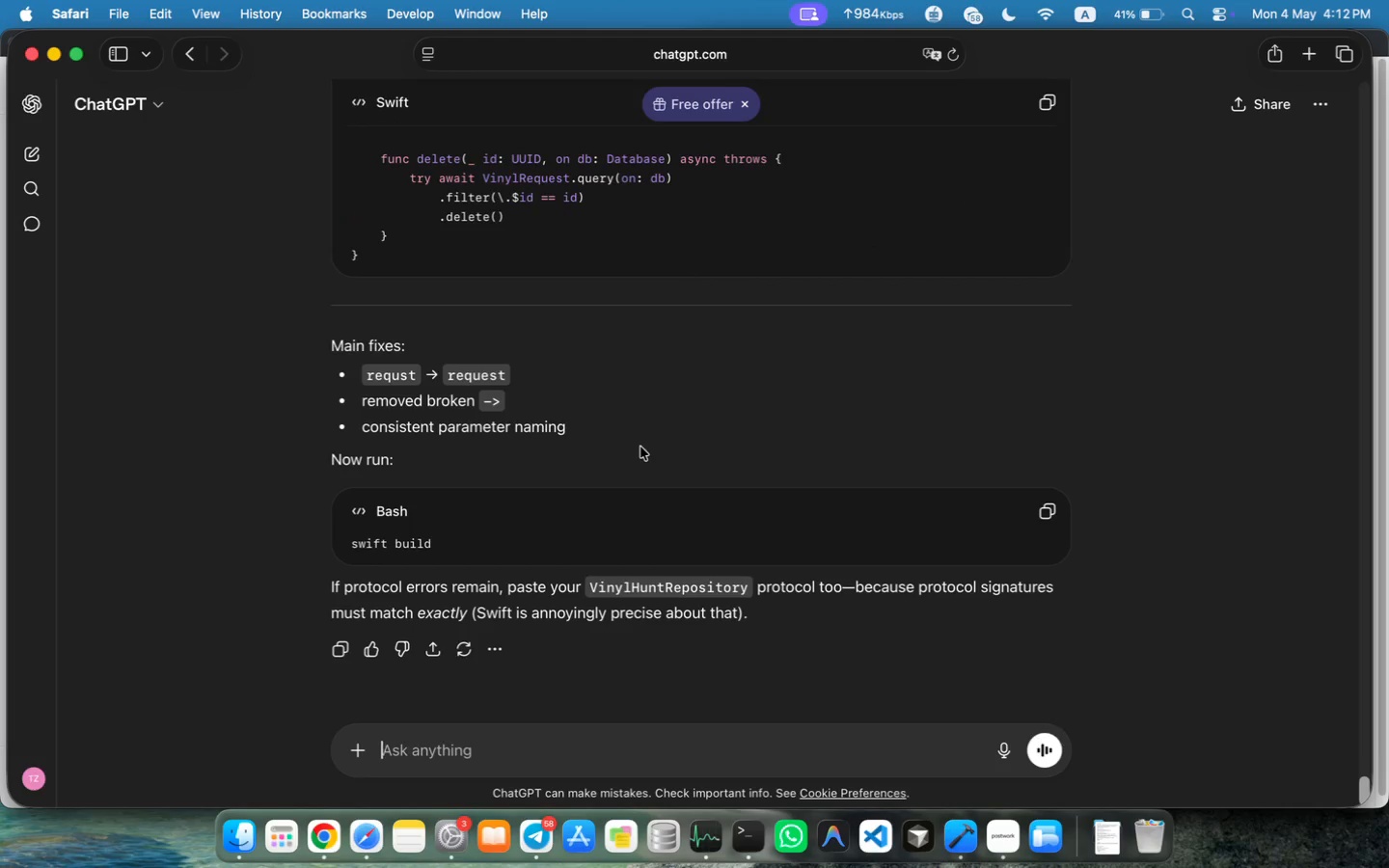 
scroll: coordinate [640, 447], scroll_direction: down, amount: 9.0
 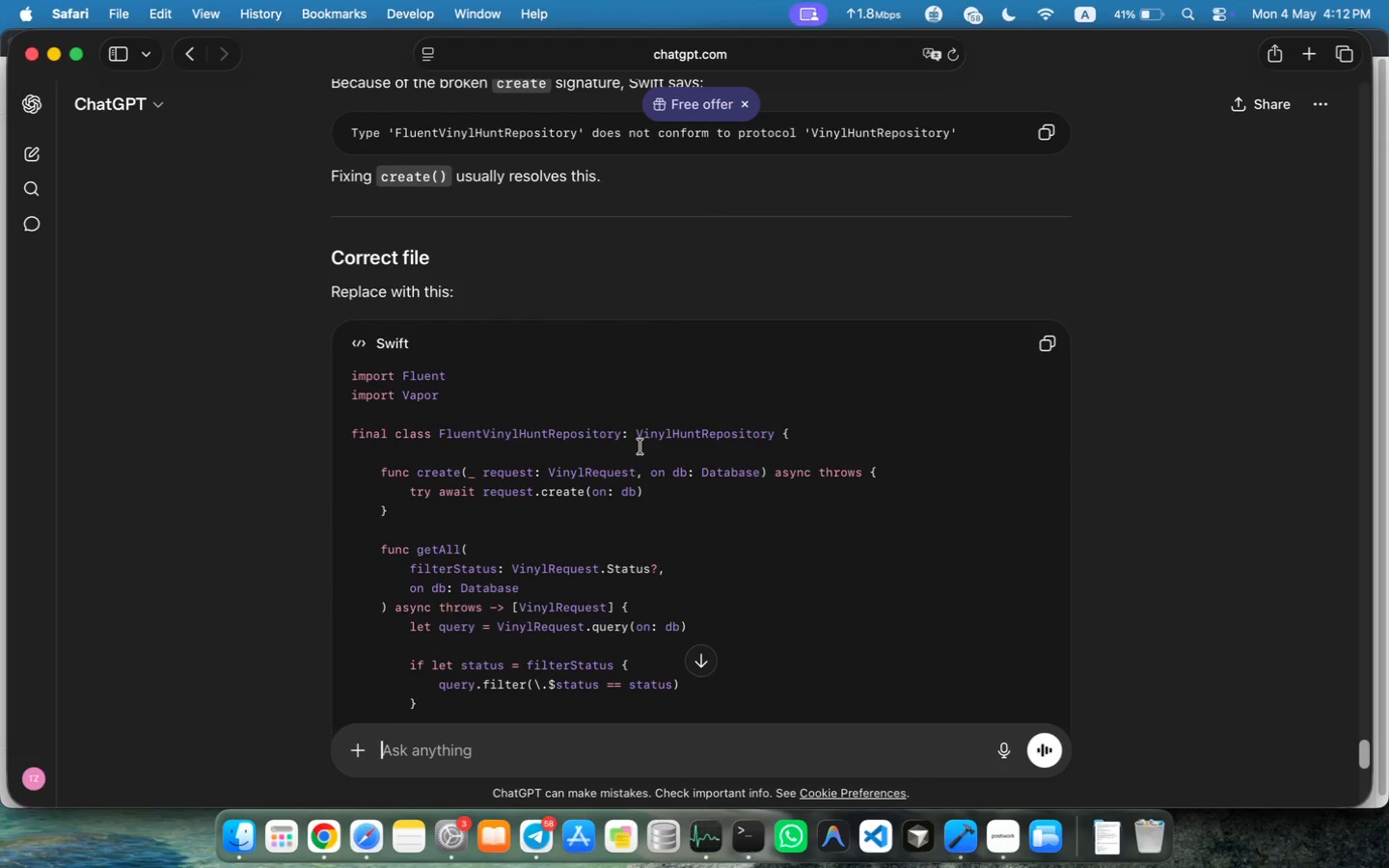 
wait(5.51)
 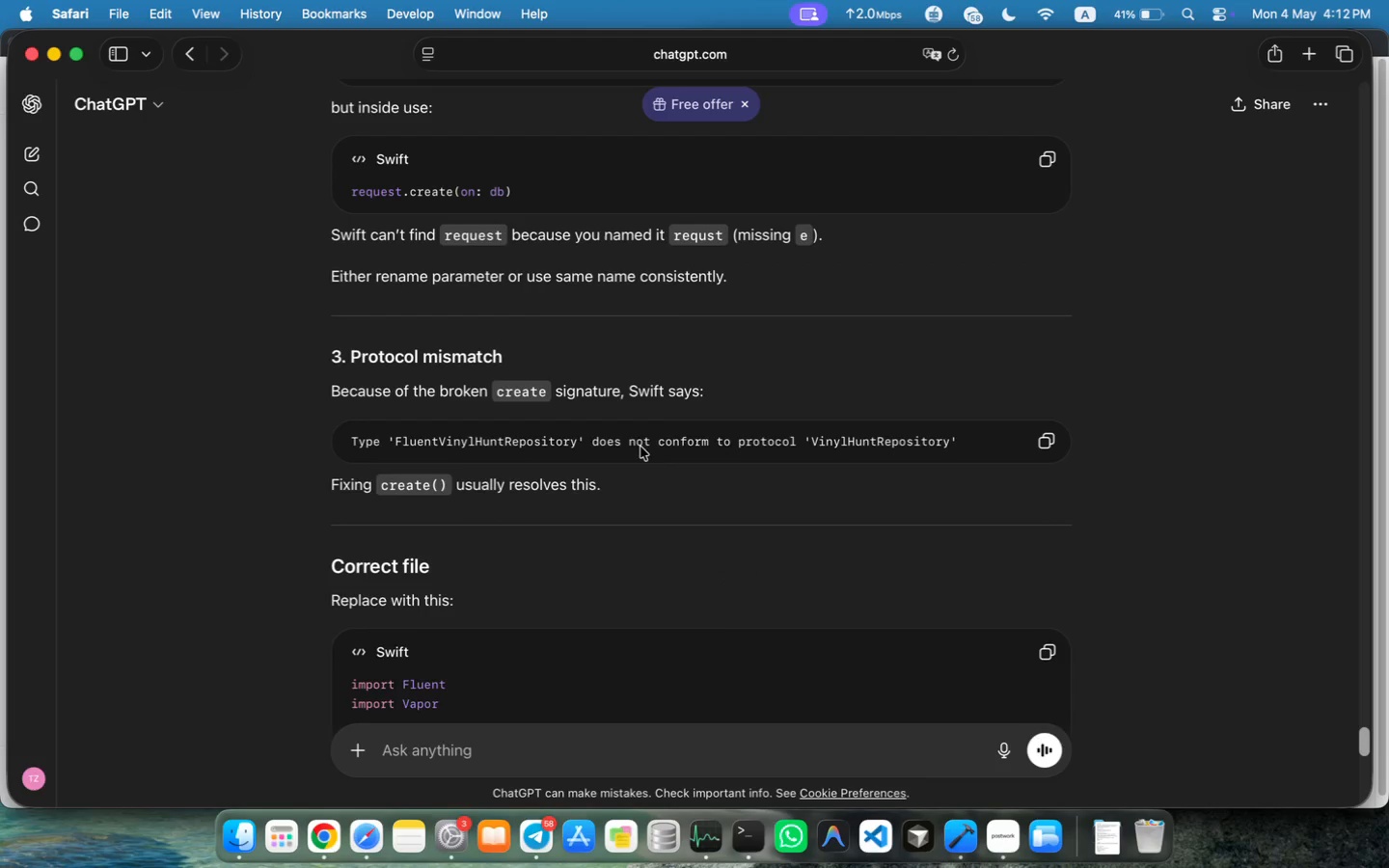 
scroll: coordinate [640, 447], scroll_direction: down, amount: 12.0
 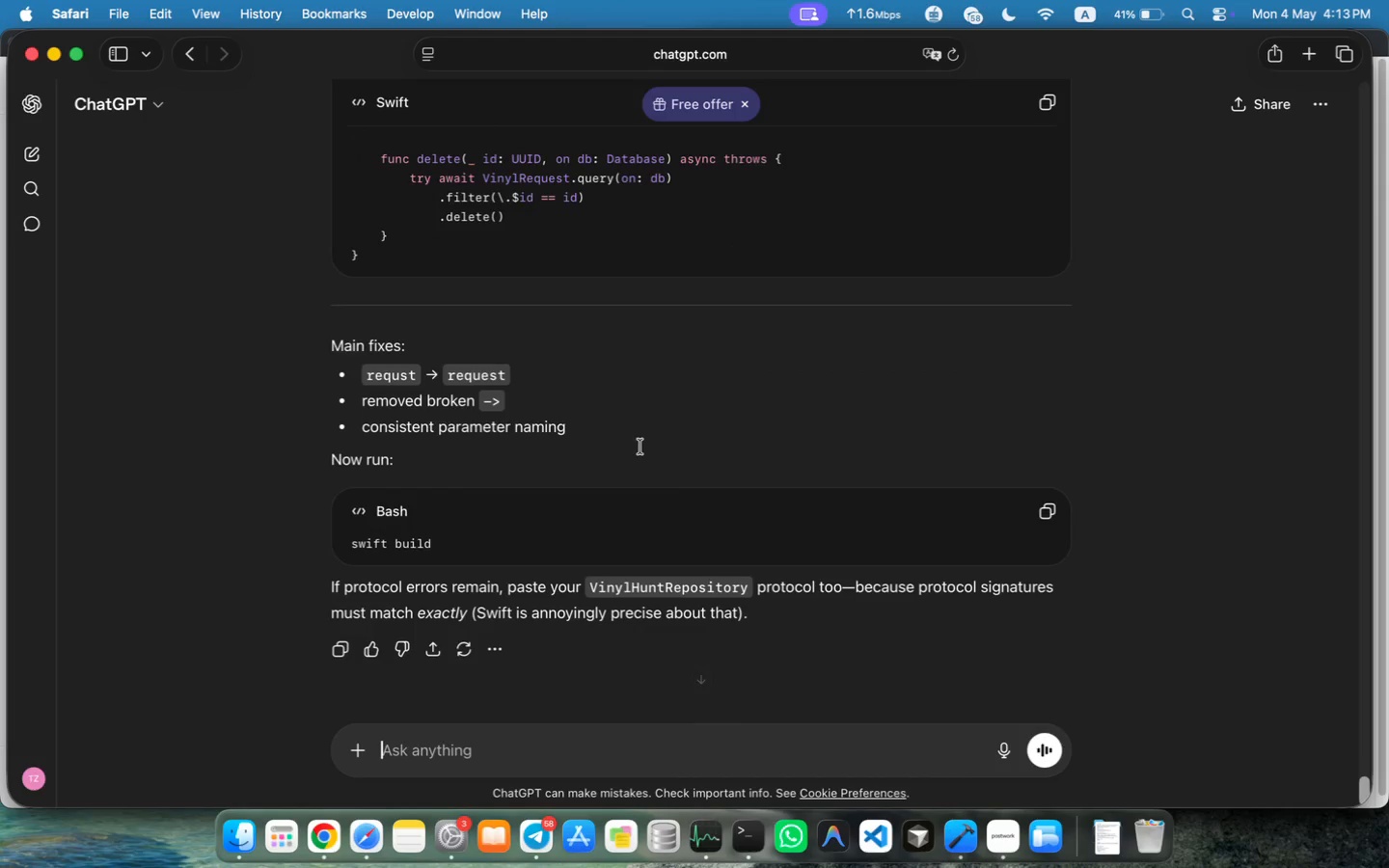 
scroll: coordinate [640, 447], scroll_direction: up, amount: 20.0
 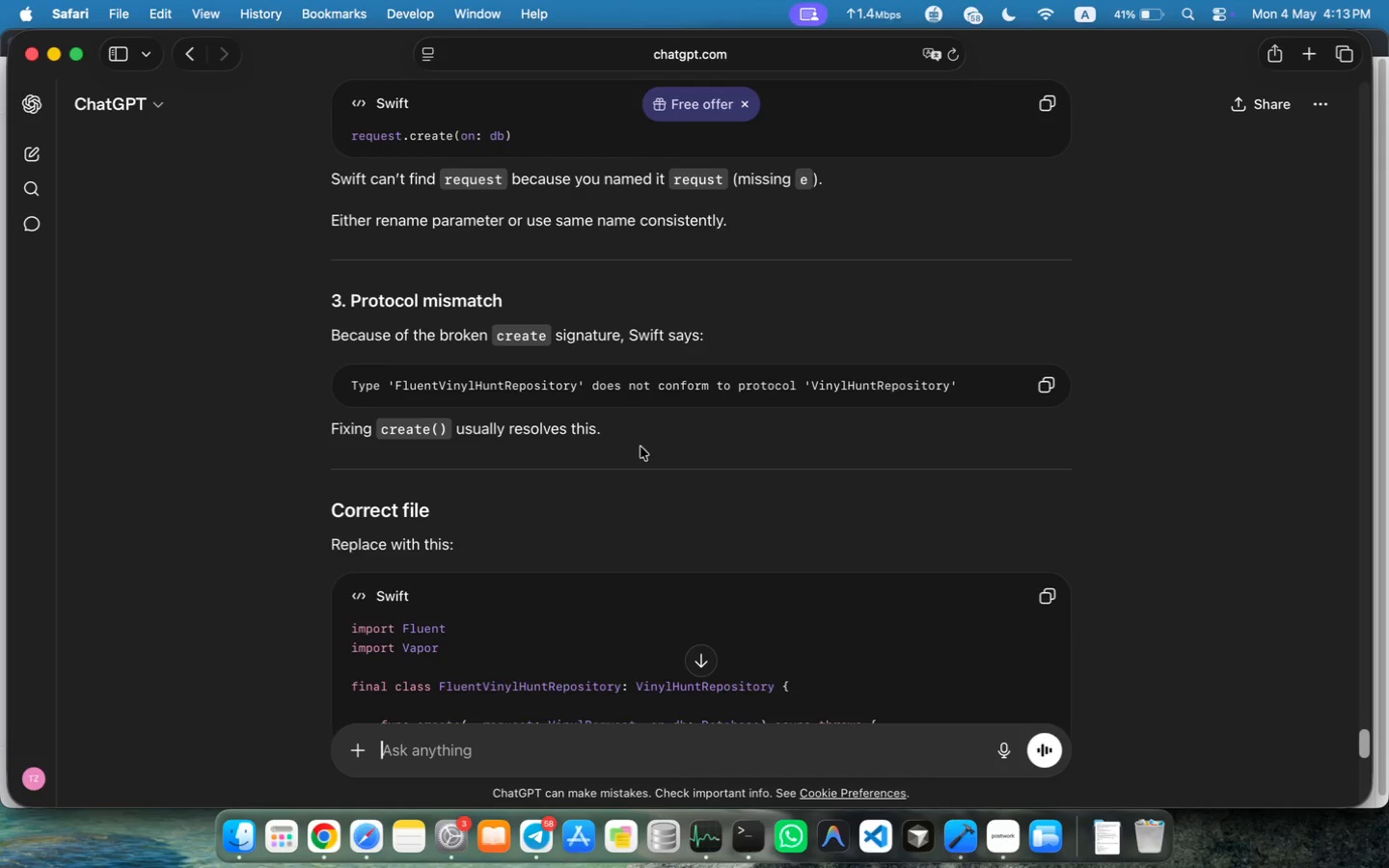 
left_click([70, 231])
 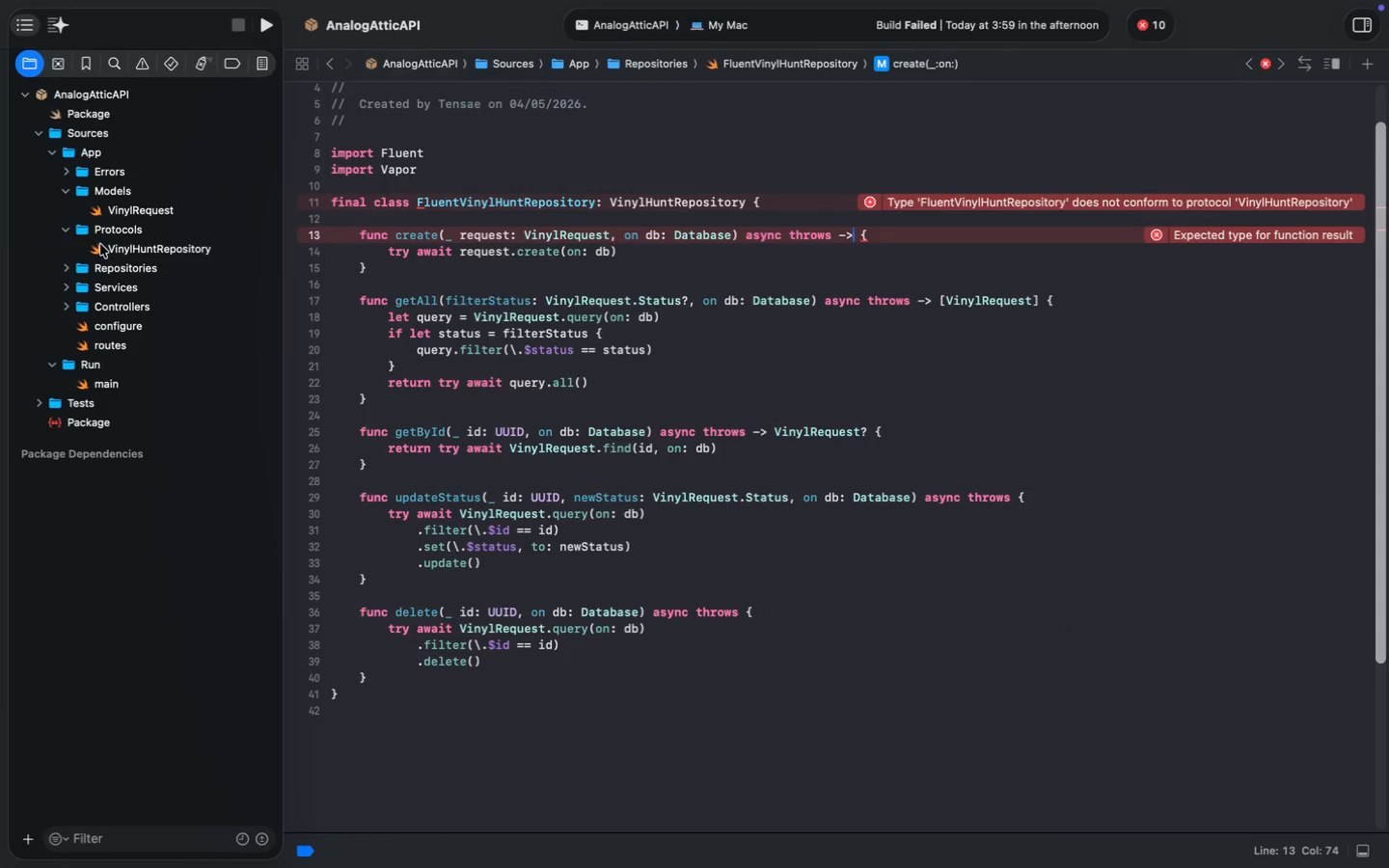 
left_click([112, 253])
 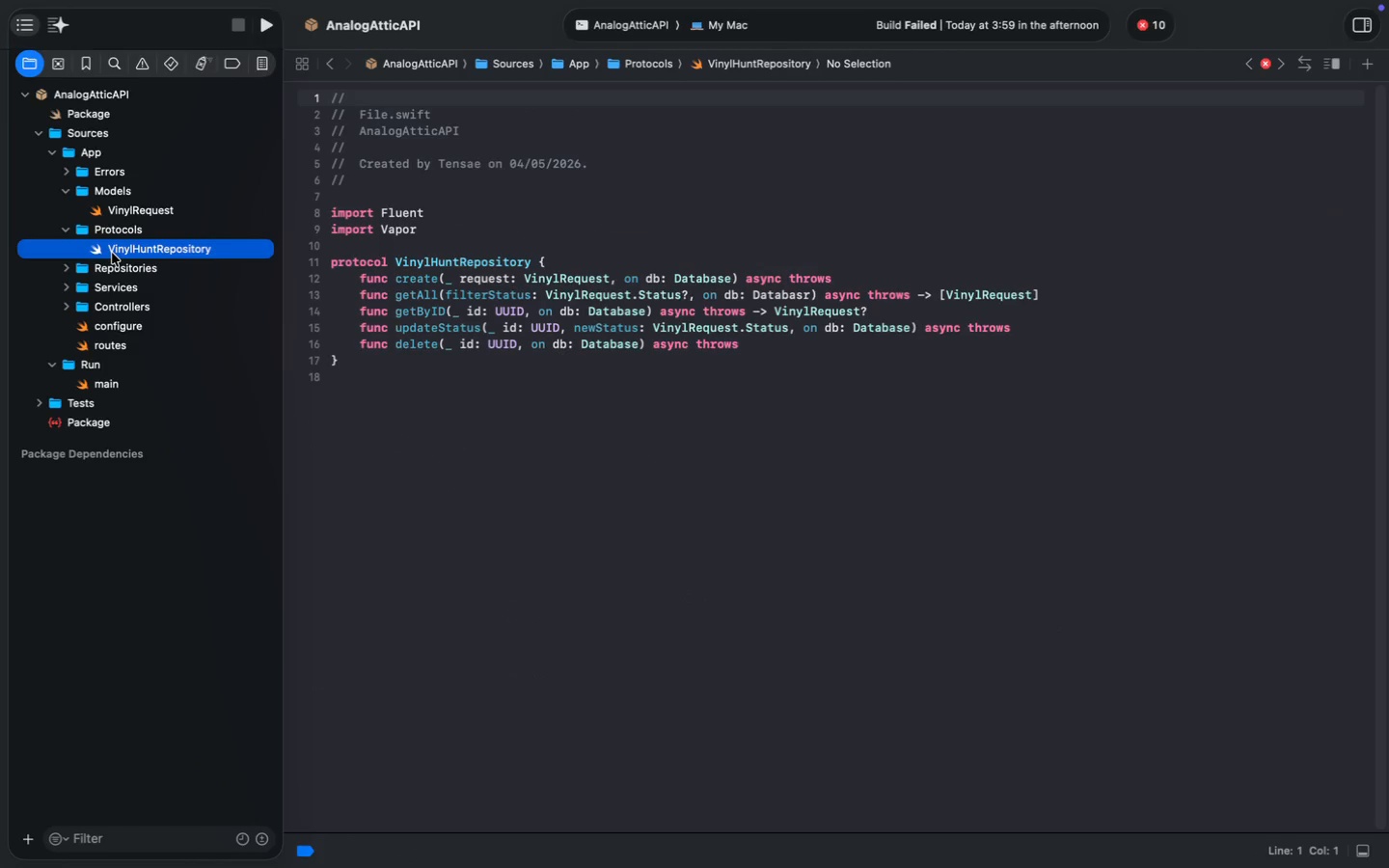 
left_click([540, 393])
 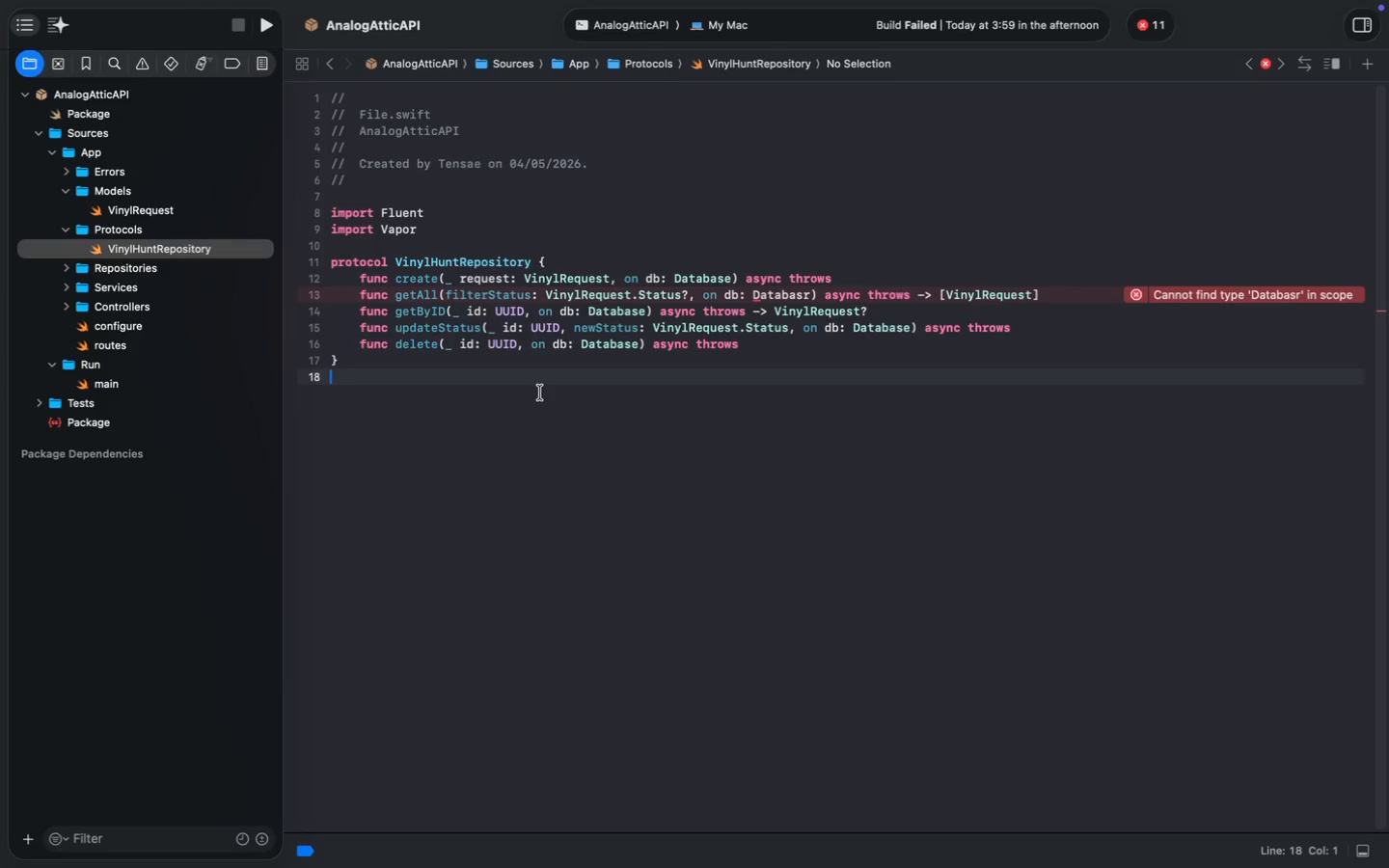 
left_click([813, 293])
 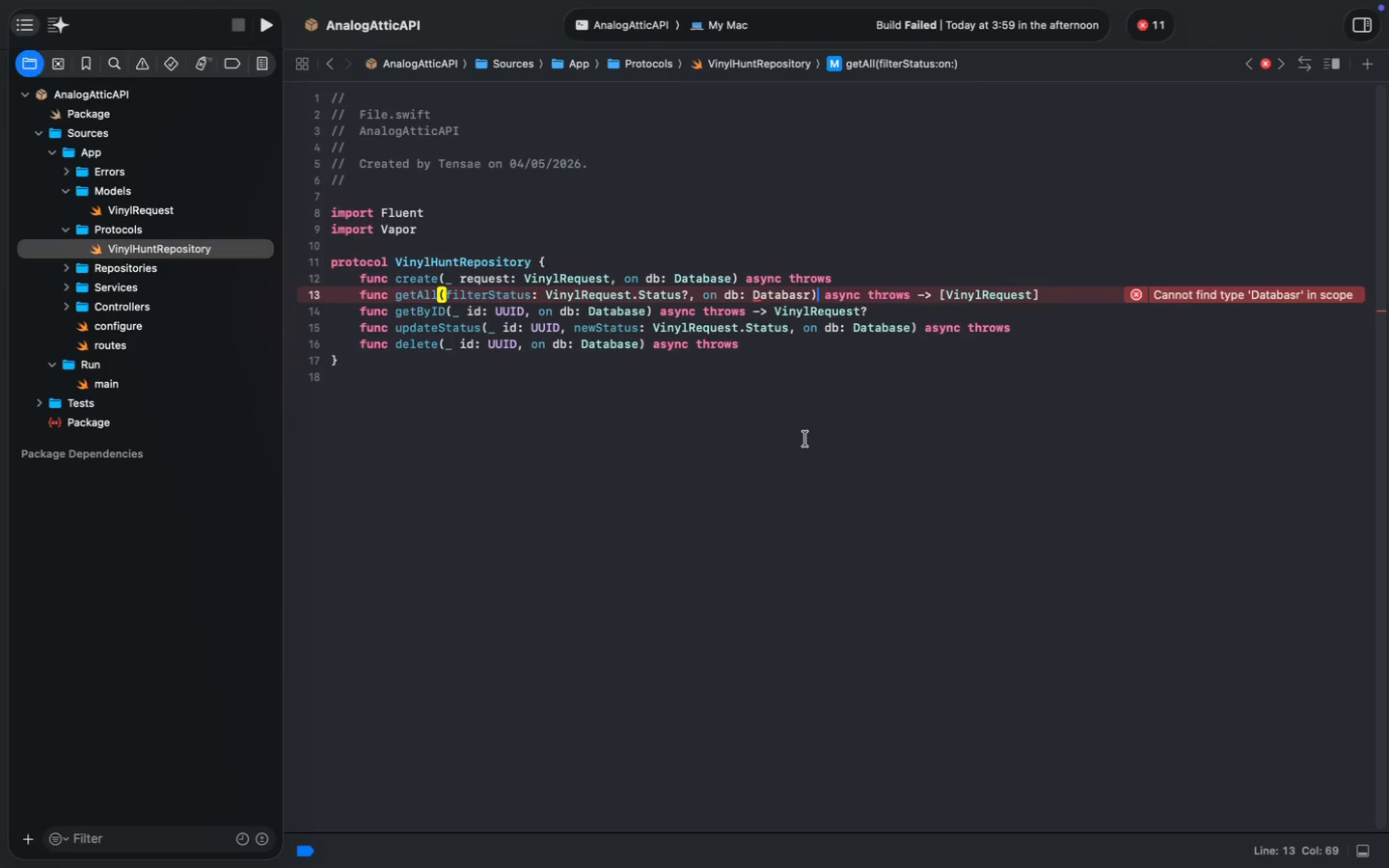 
key(ArrowLeft)
 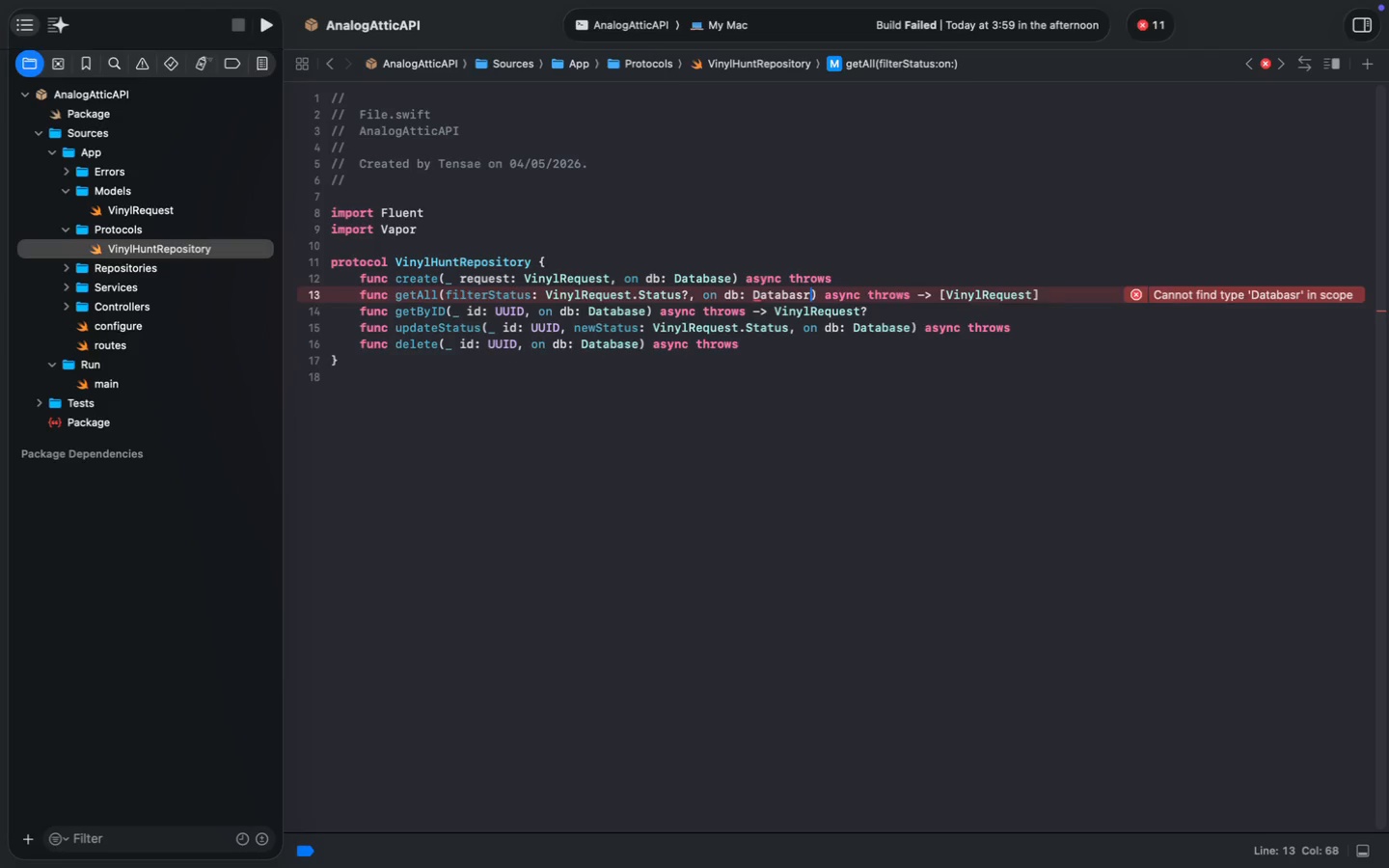 
key(Backspace)
 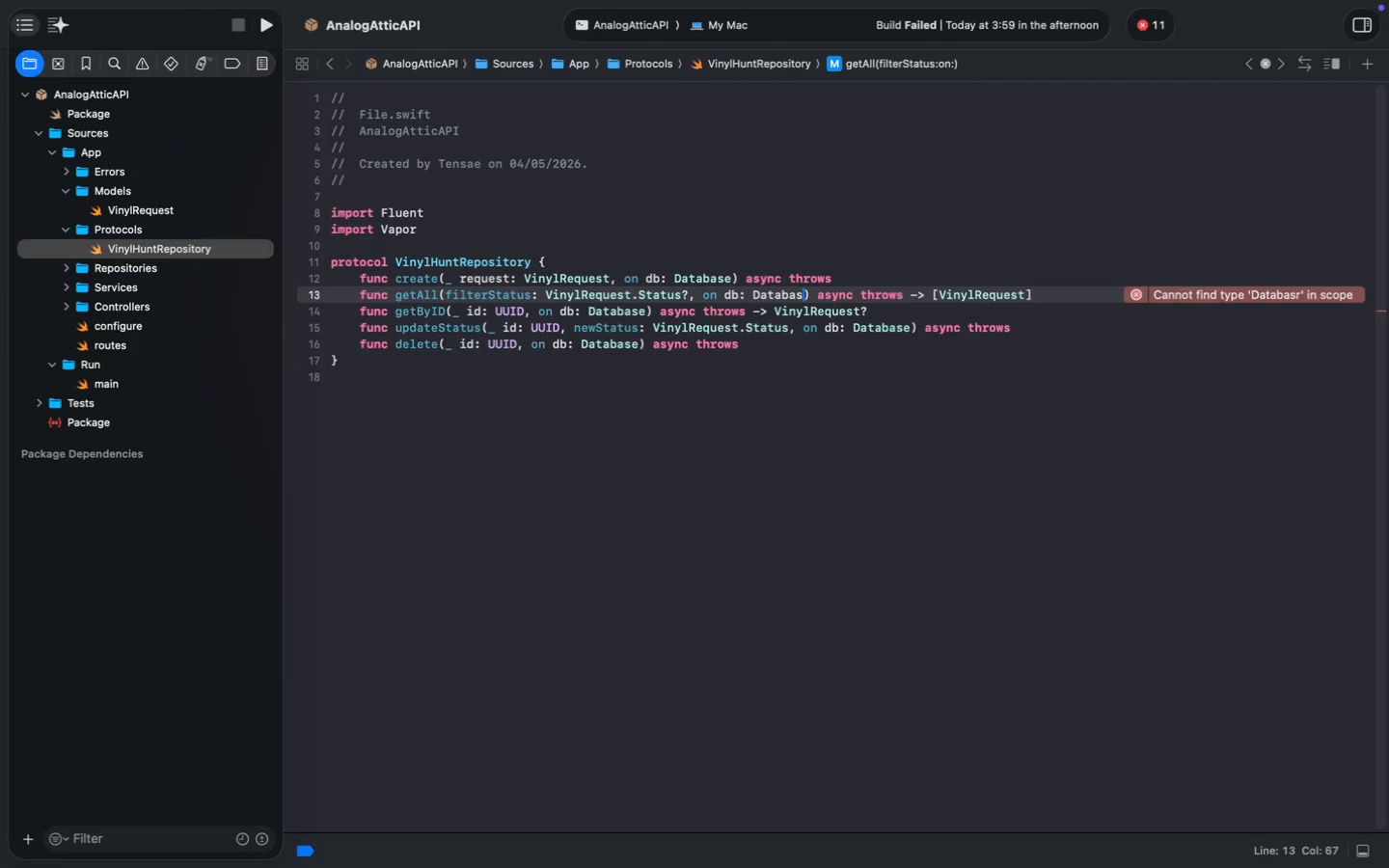 
key(E)
 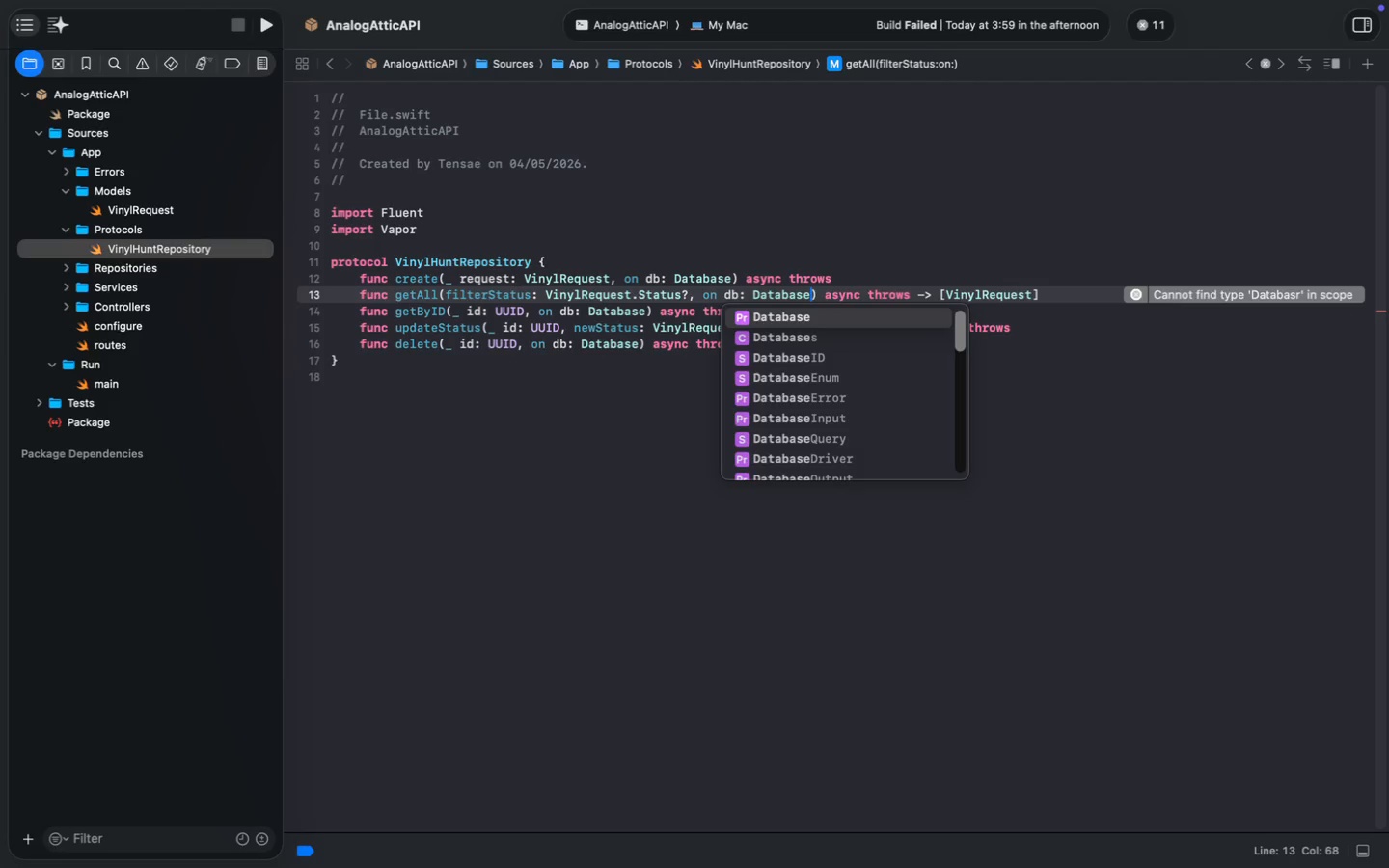 
key(Enter)
 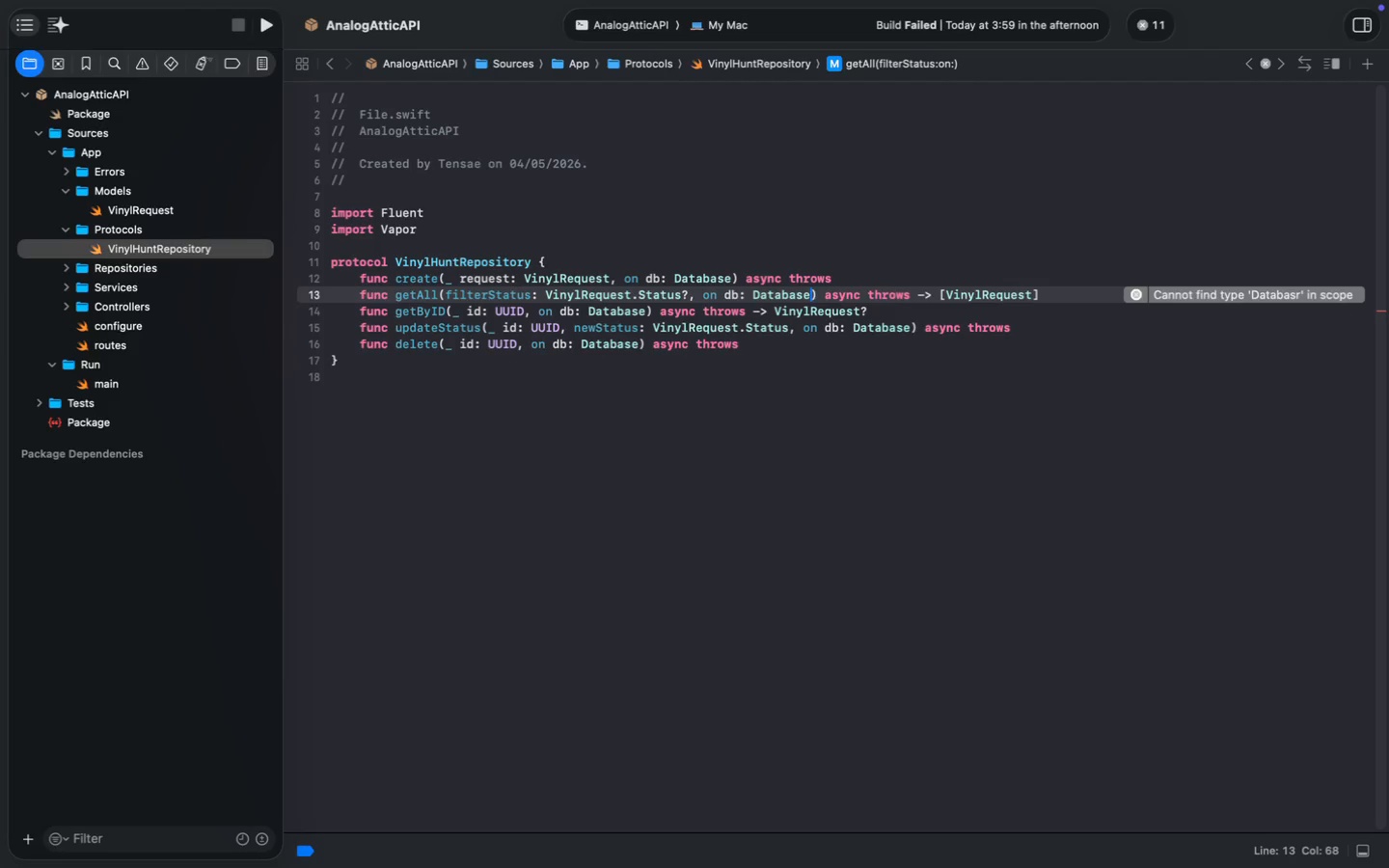 
key(Meta+S)
 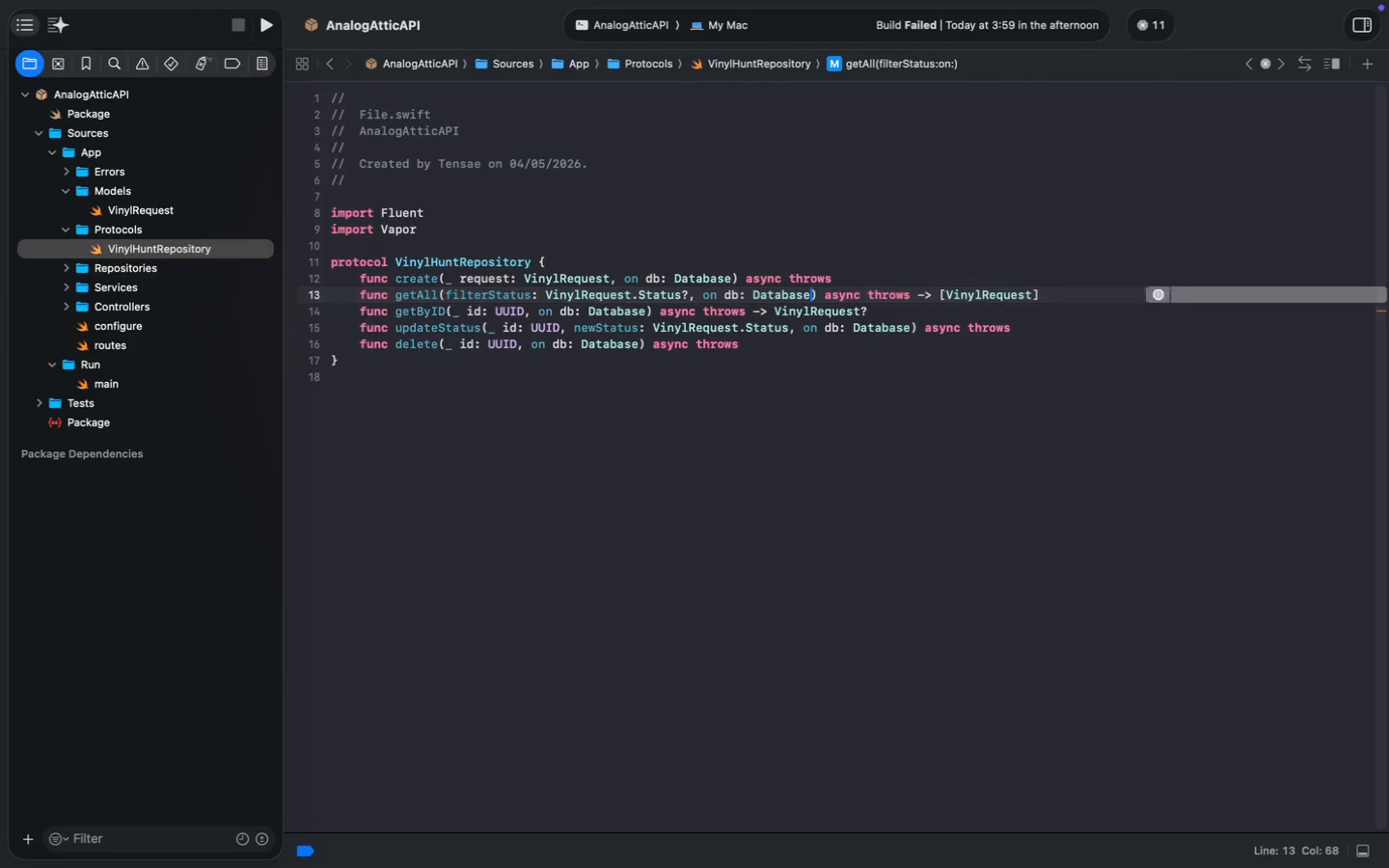 
key(Meta+S)
 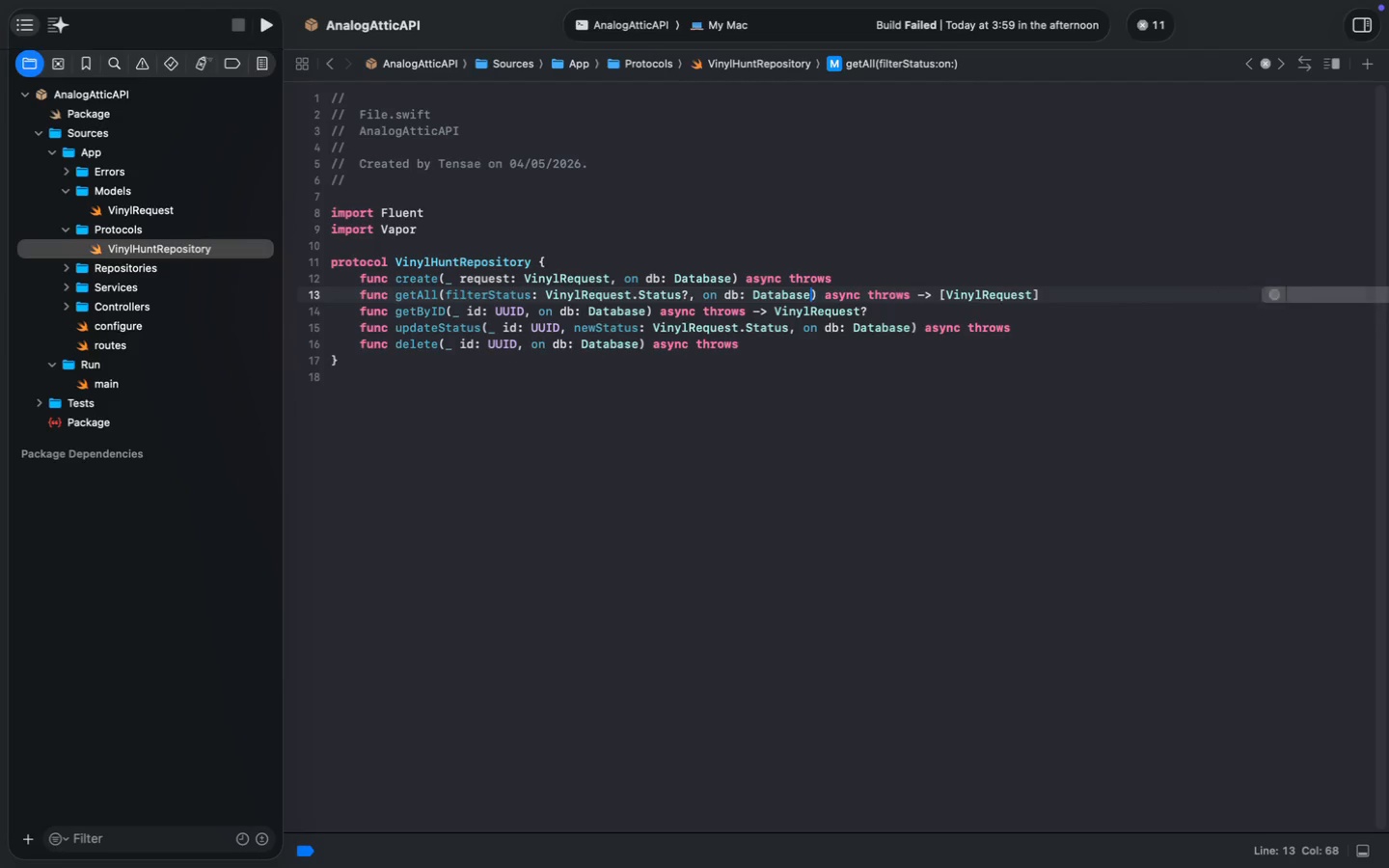 
key(Meta+S)
 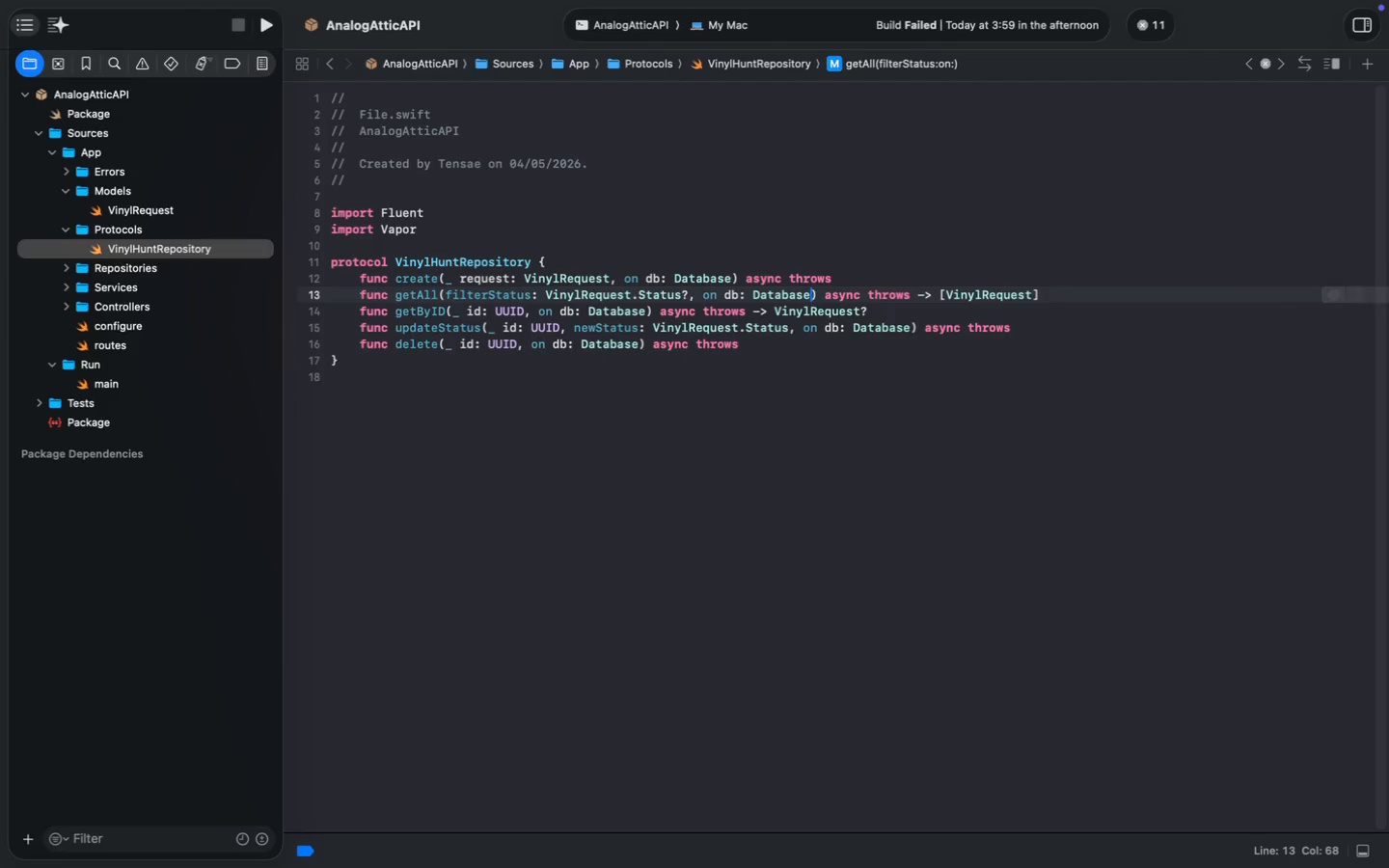 
key(Meta+S)
 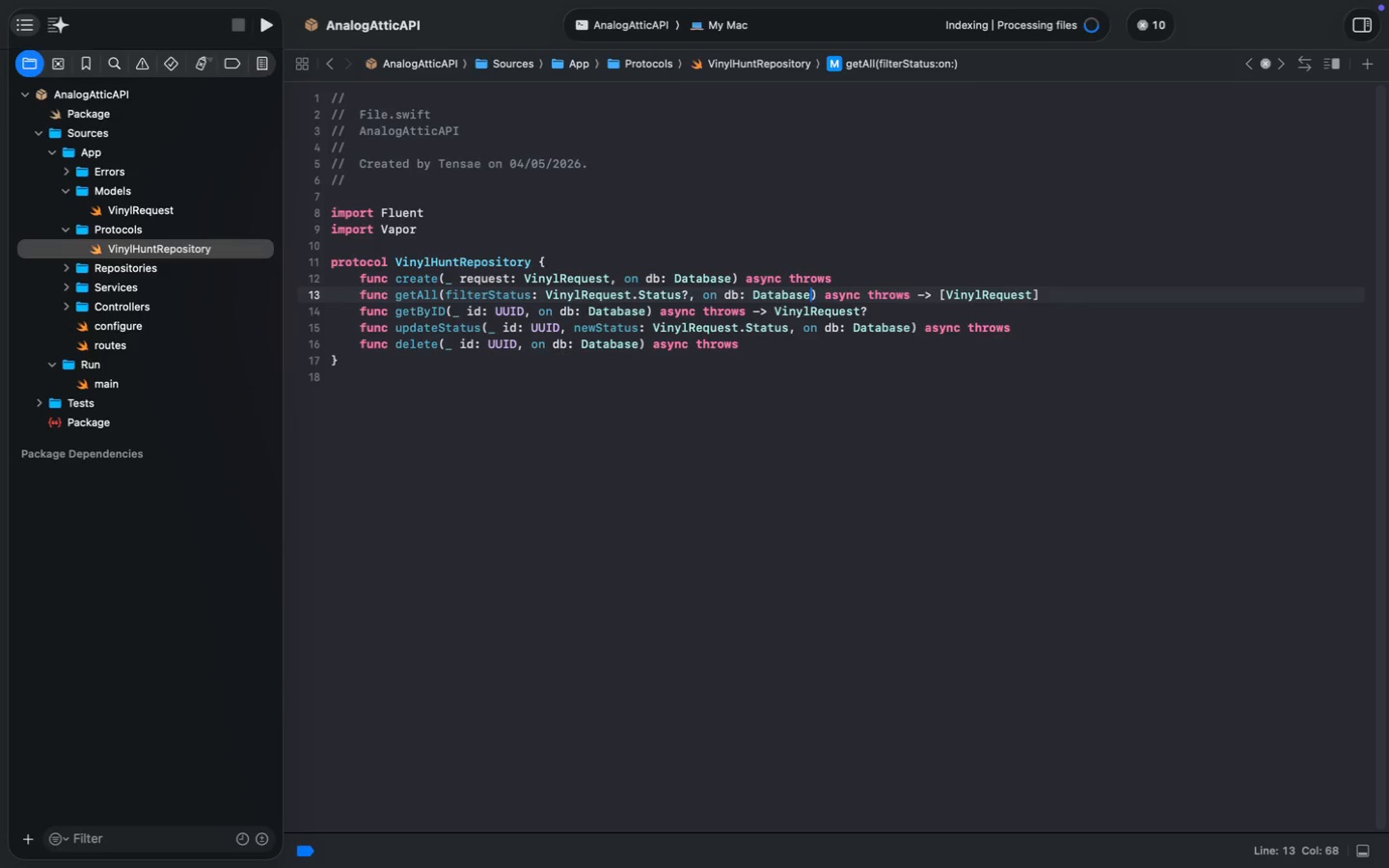 
wait(18.35)
 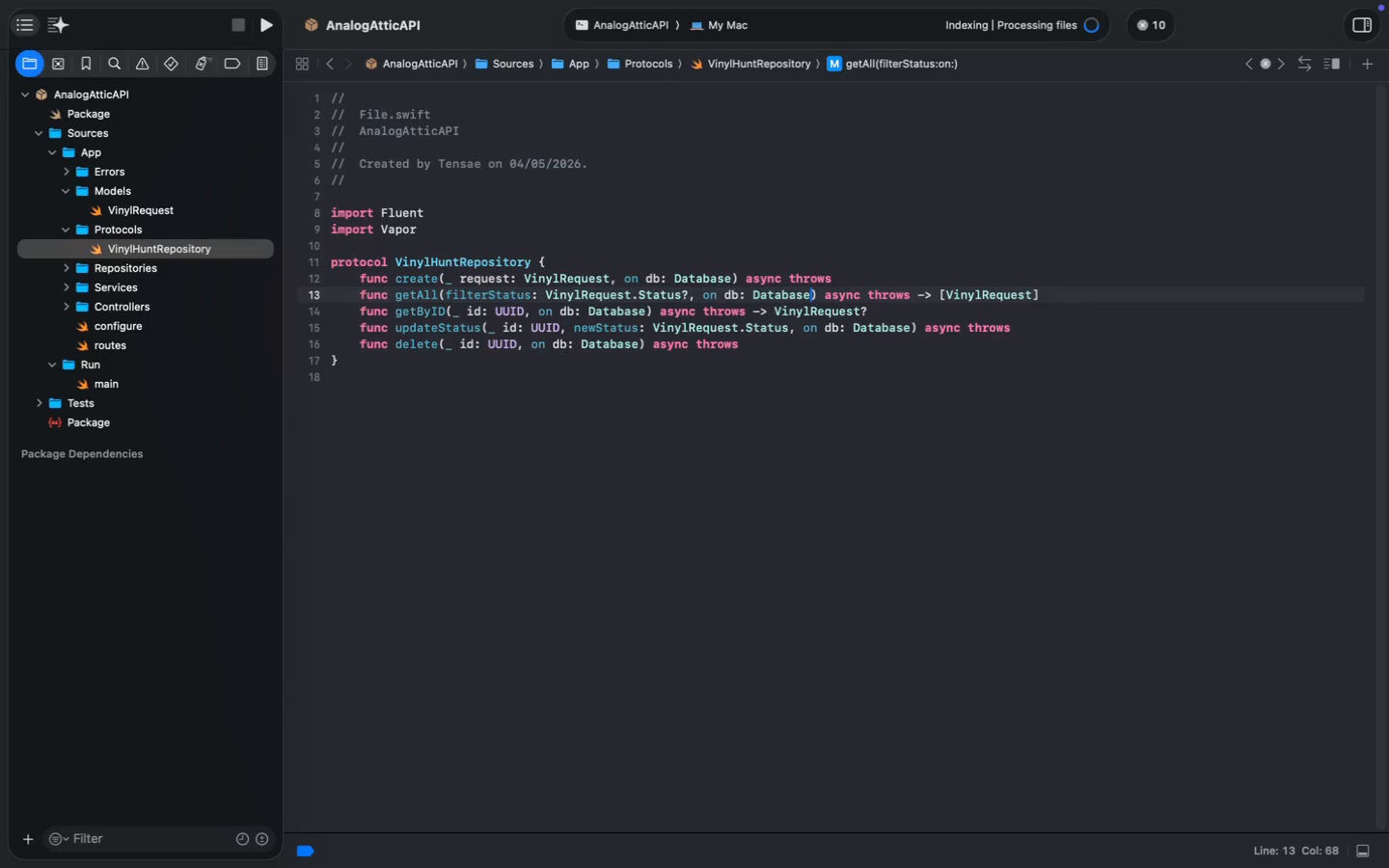 
left_click([68, 265])
 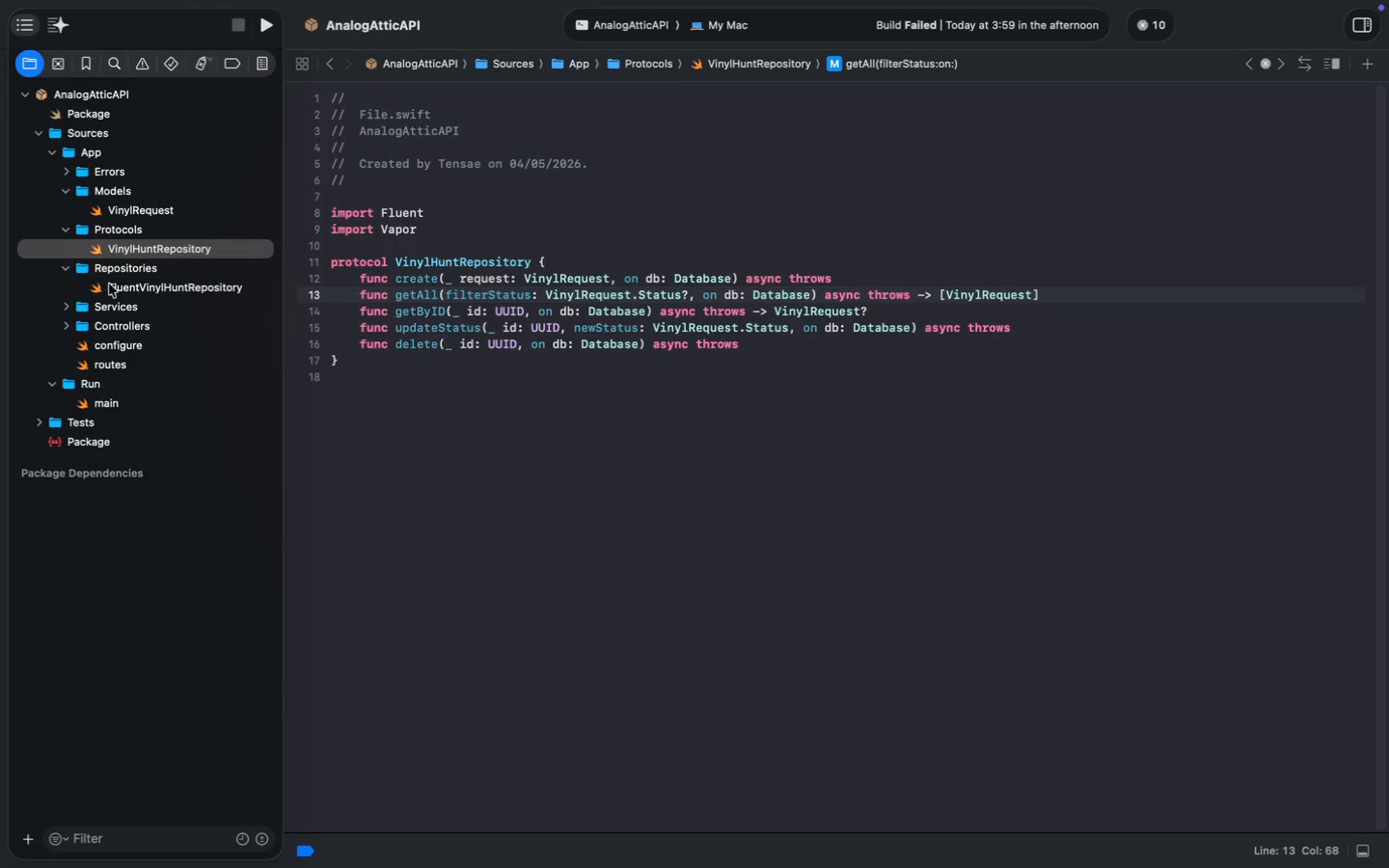 
left_click([118, 289])
 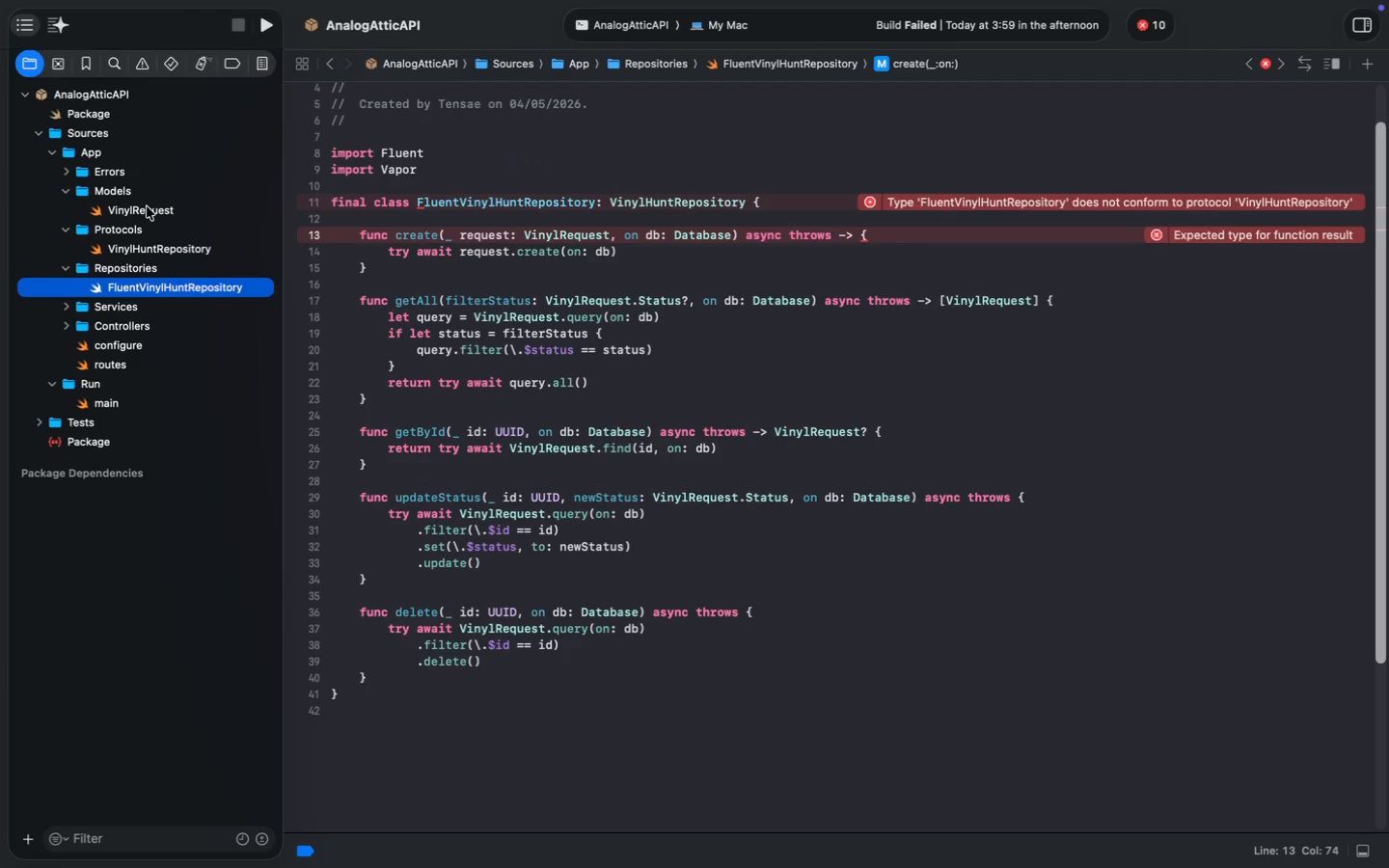 
left_click([66, 307])
 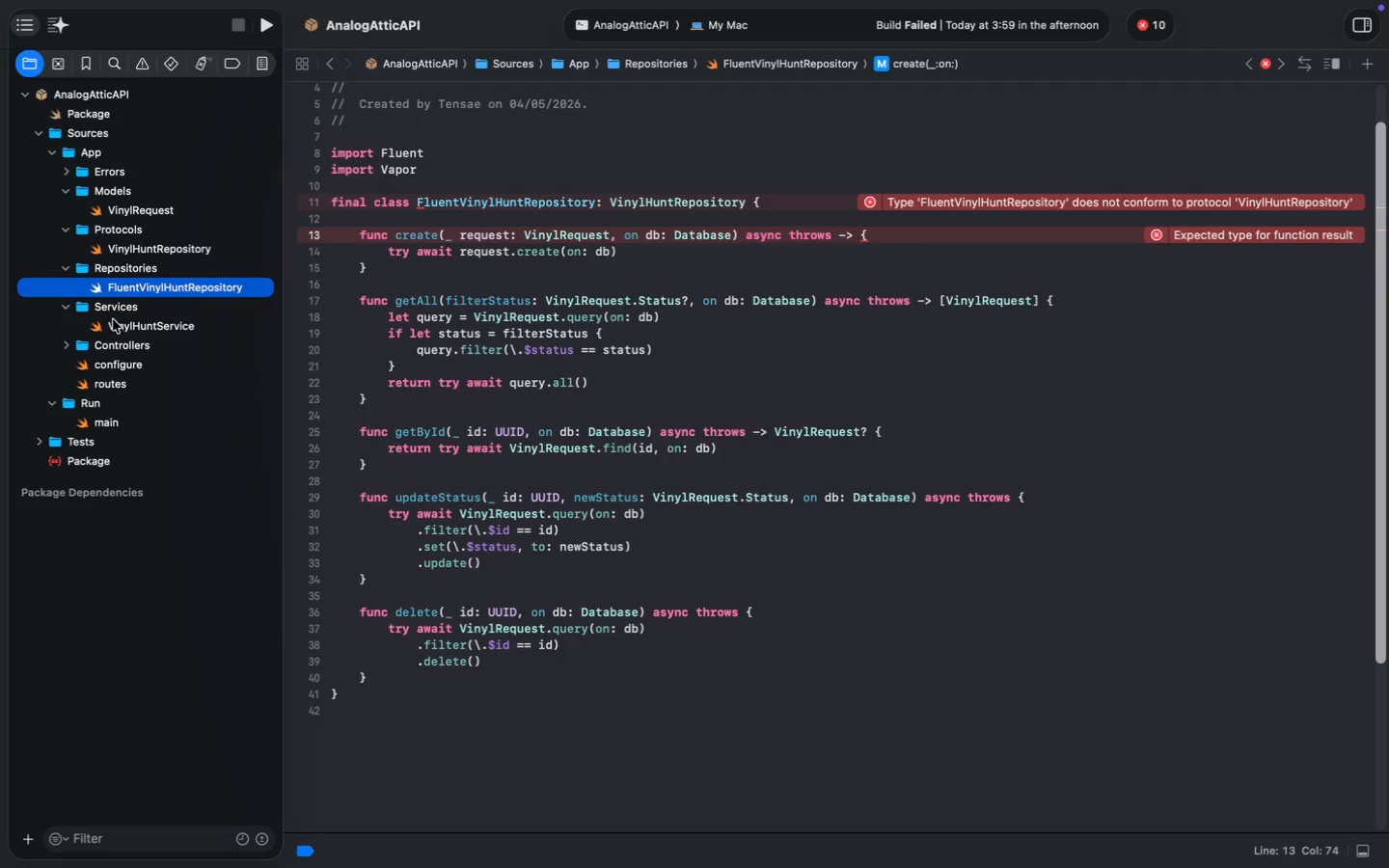 
left_click([118, 320])
 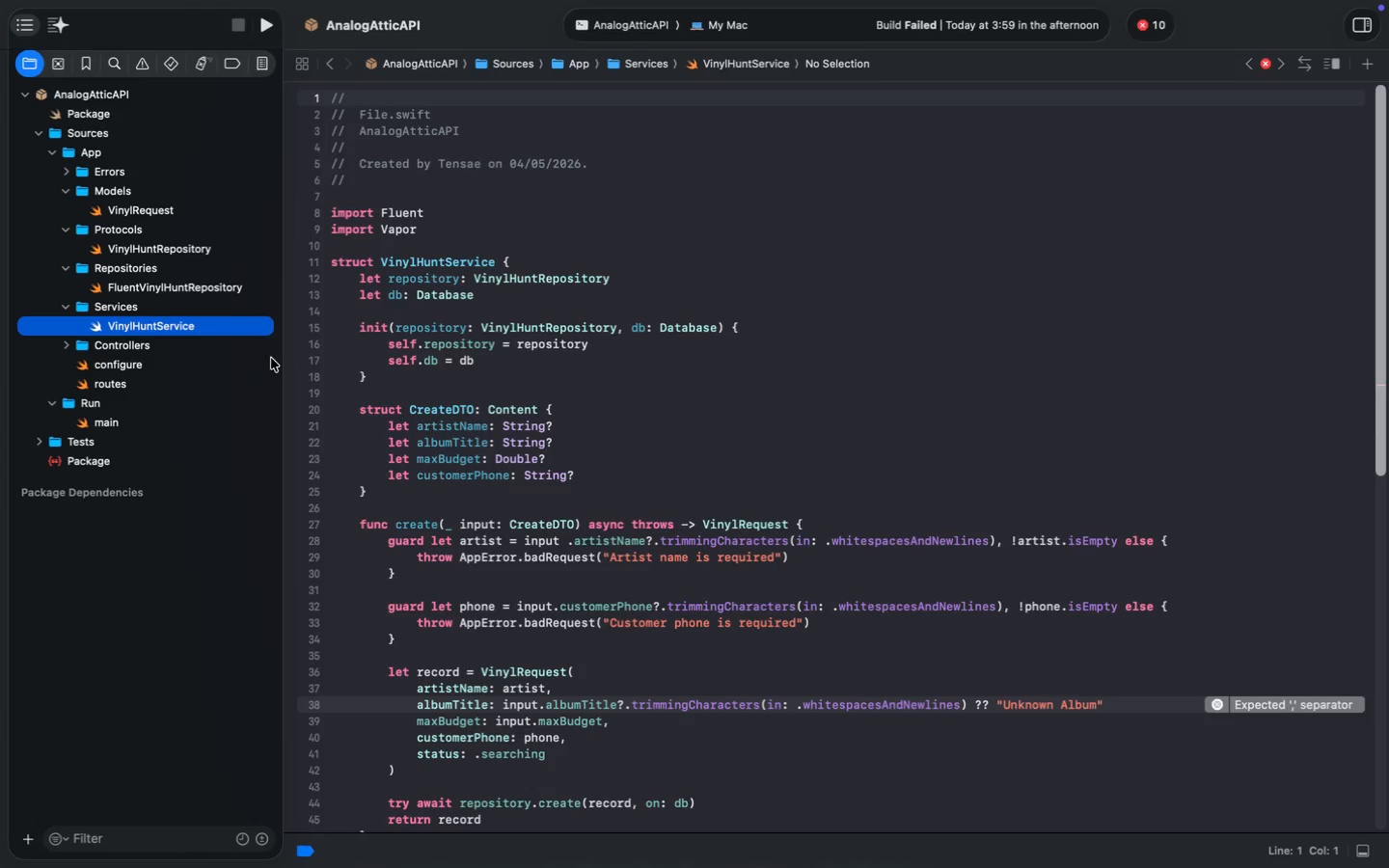 
scroll: coordinate [484, 401], scroll_direction: down, amount: 5.0
 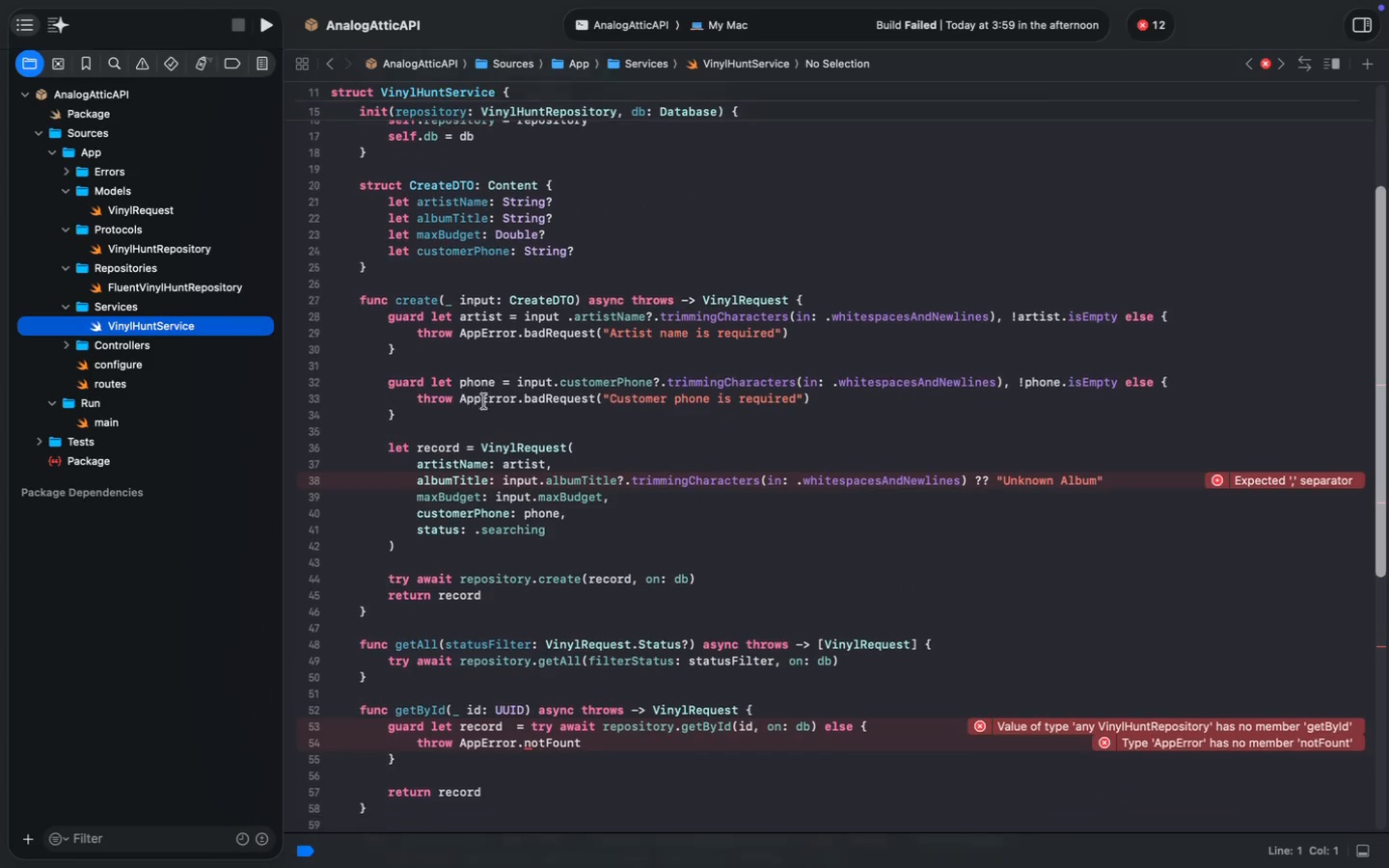 
left_click([587, 689])
 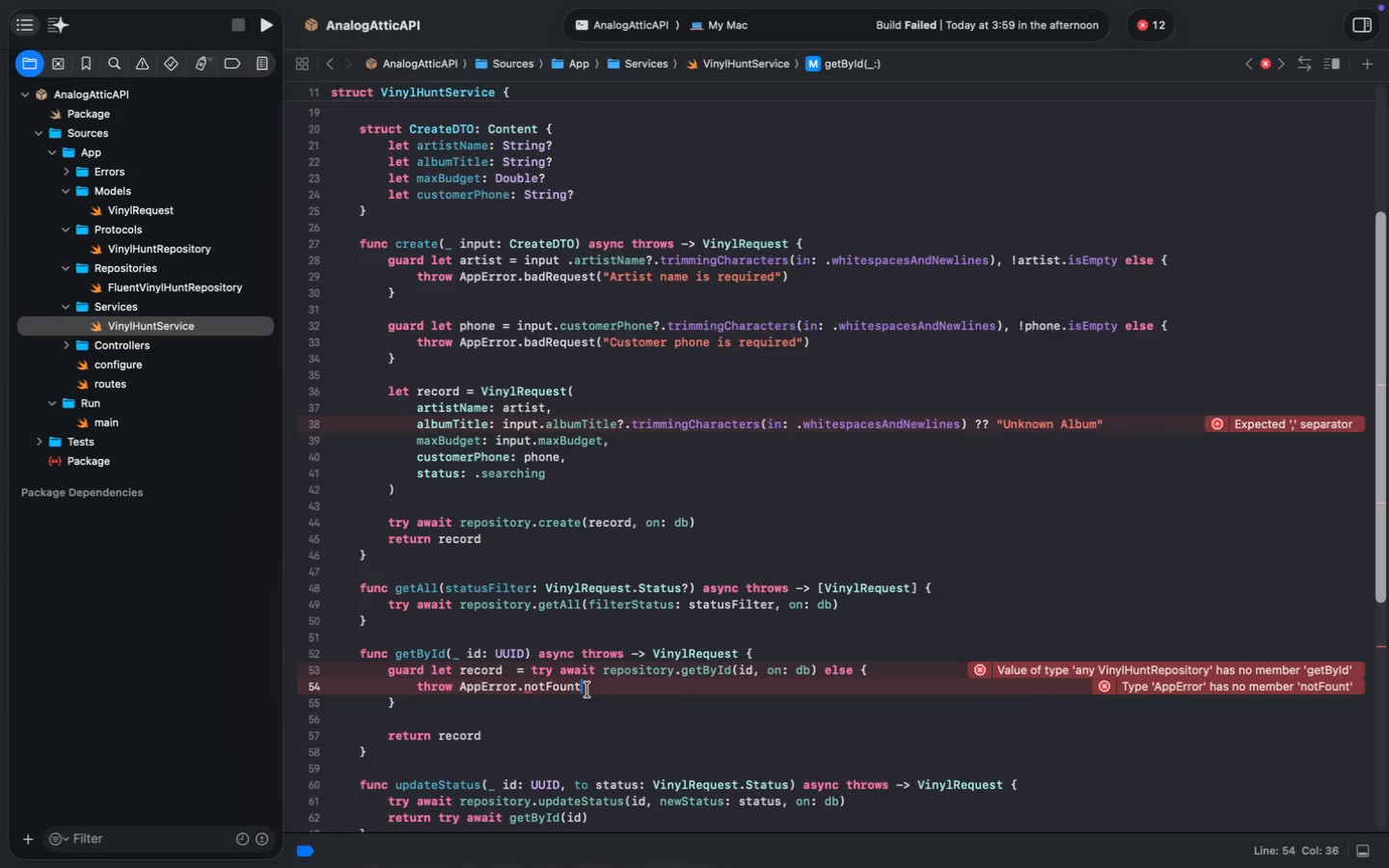 
key(Backspace)
 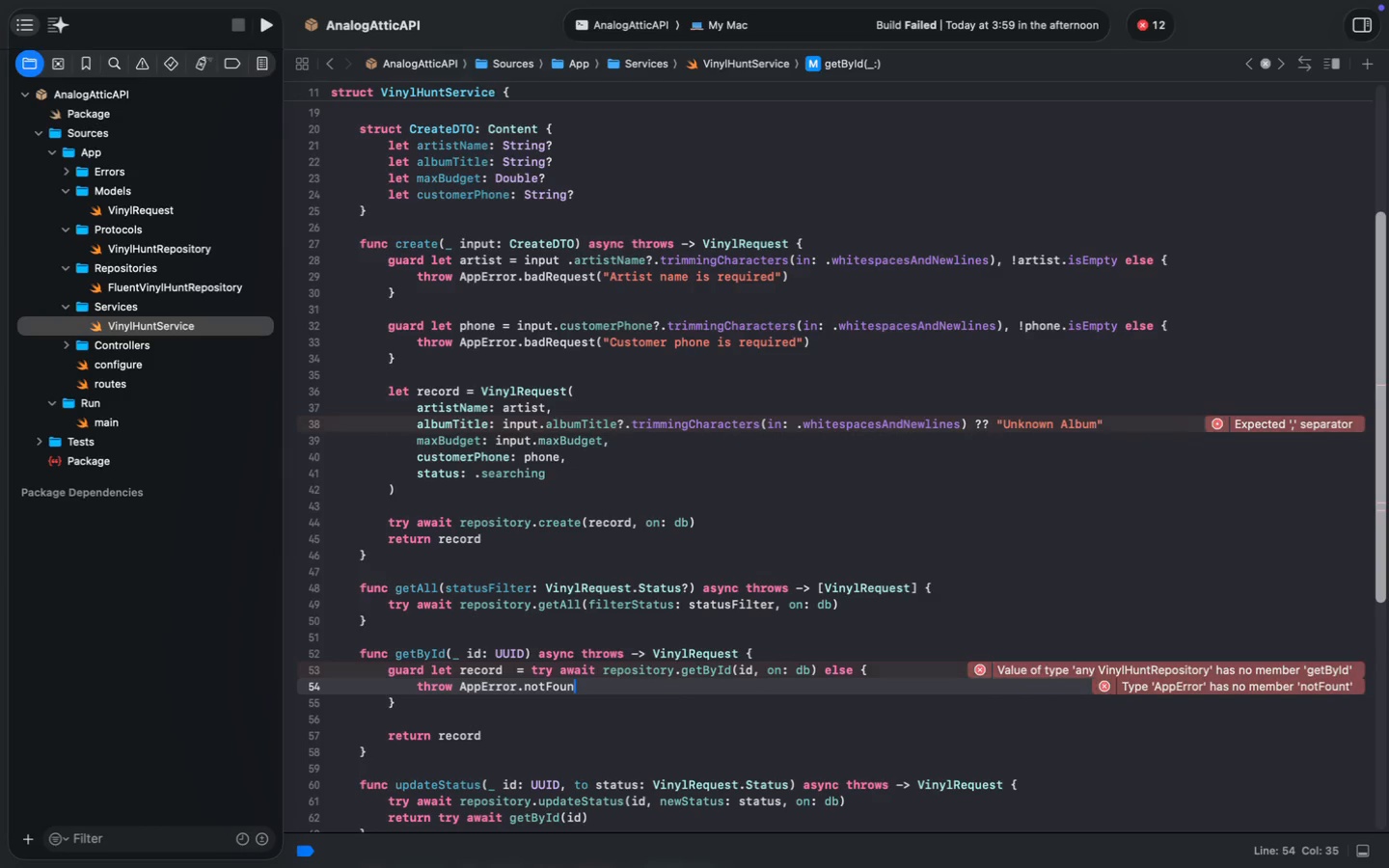 
key(D)
 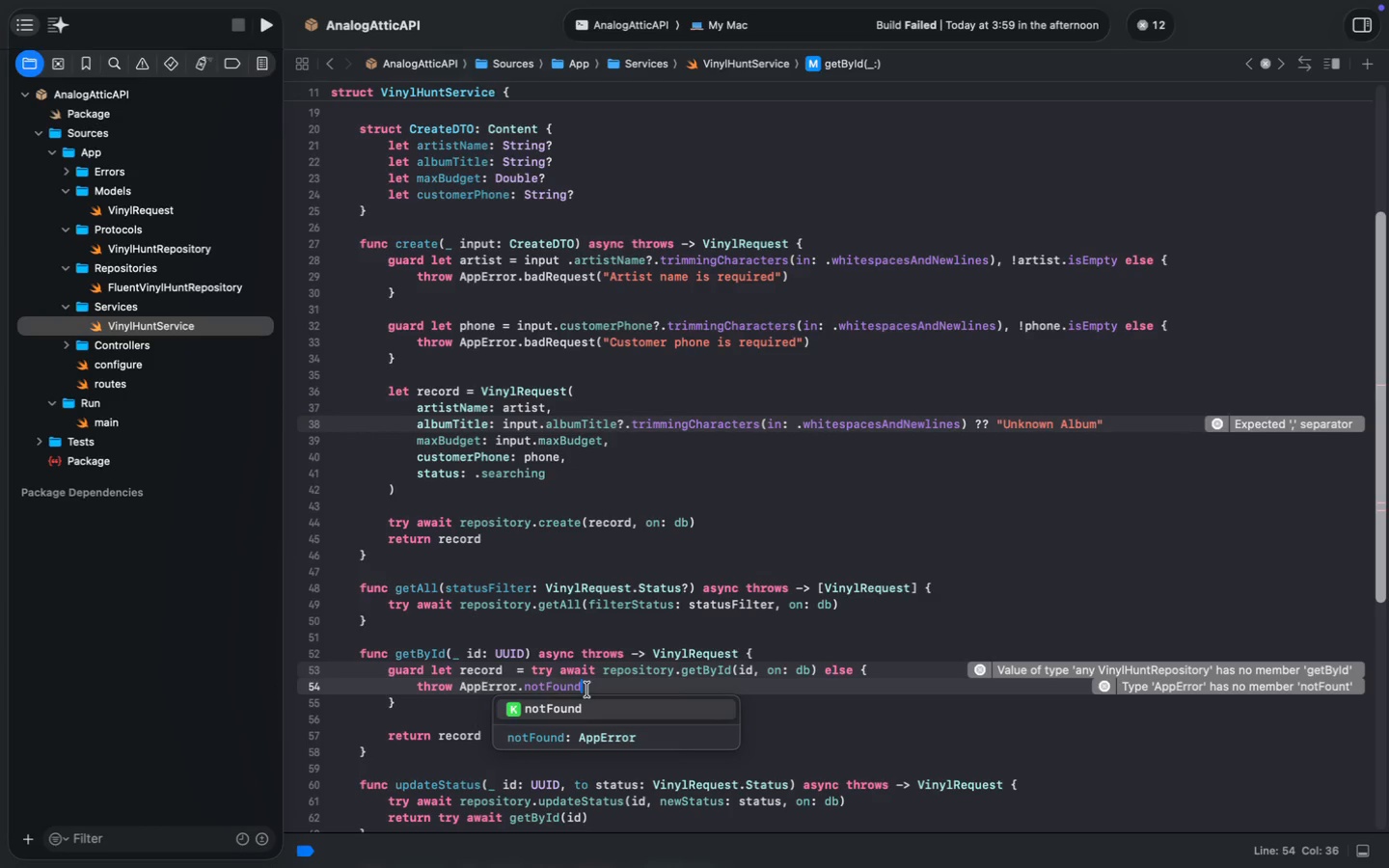 
hold_key(key=CommandLeft, duration=0.64)
 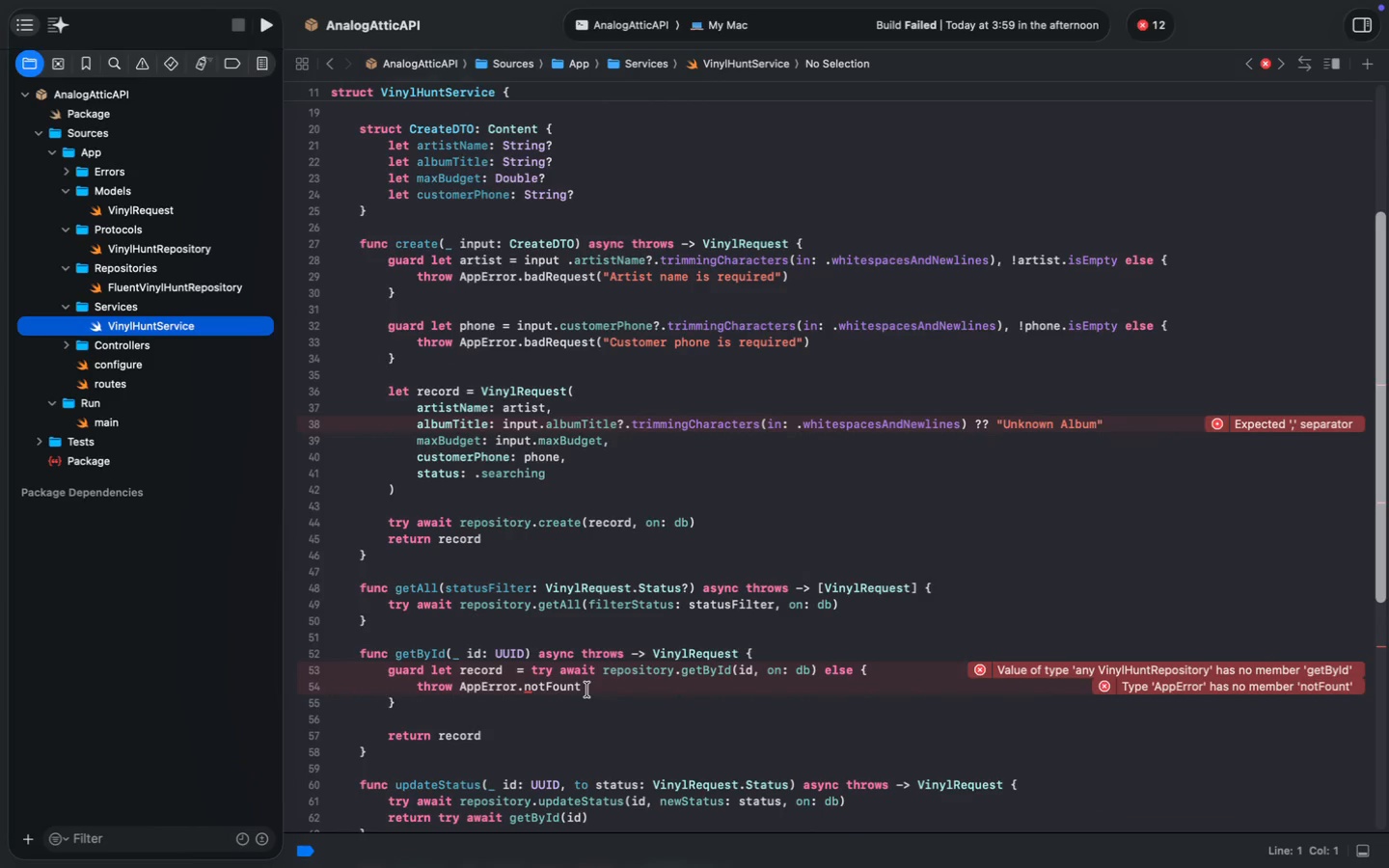 
key(Enter)
 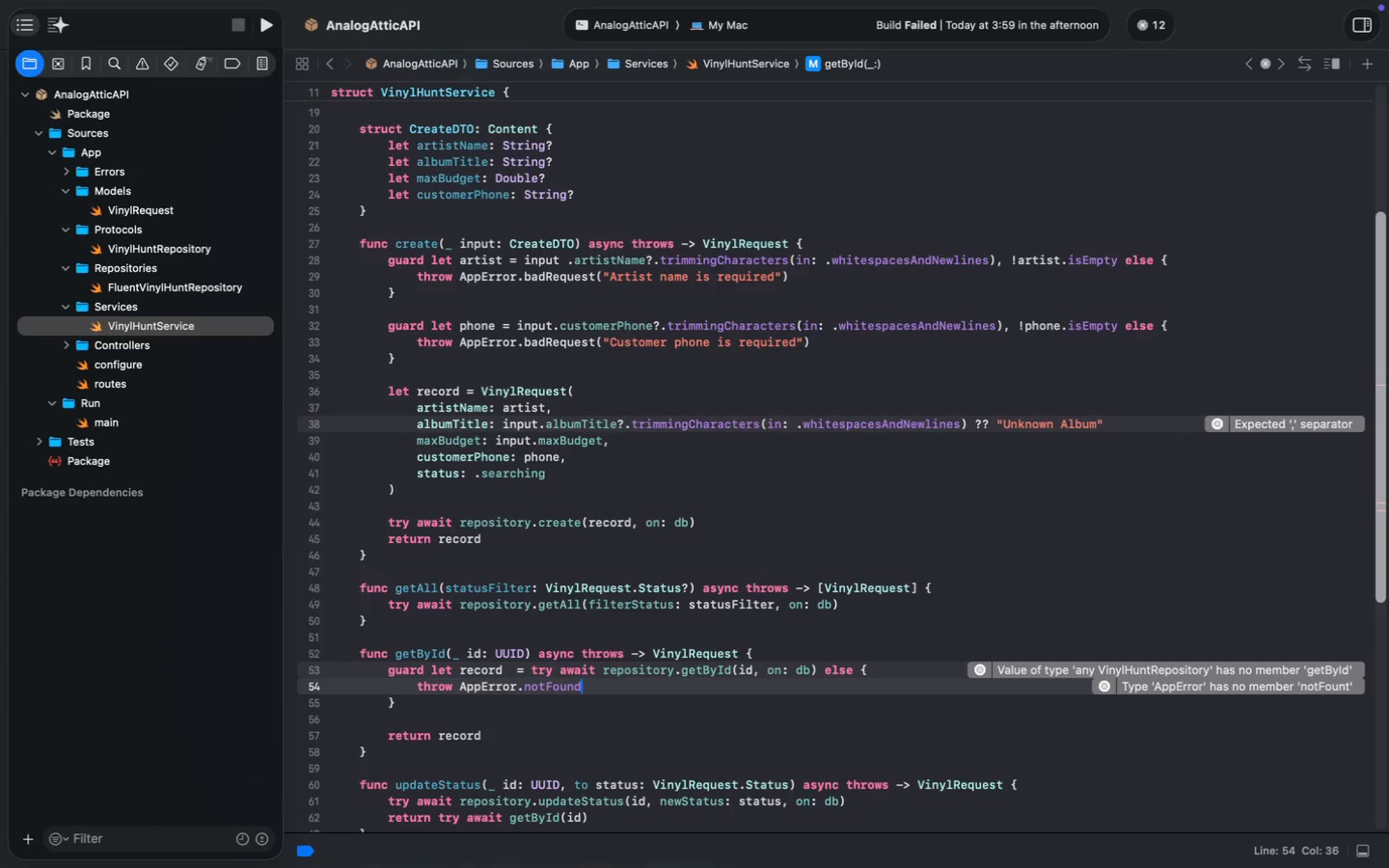 
key(Meta+S)
 